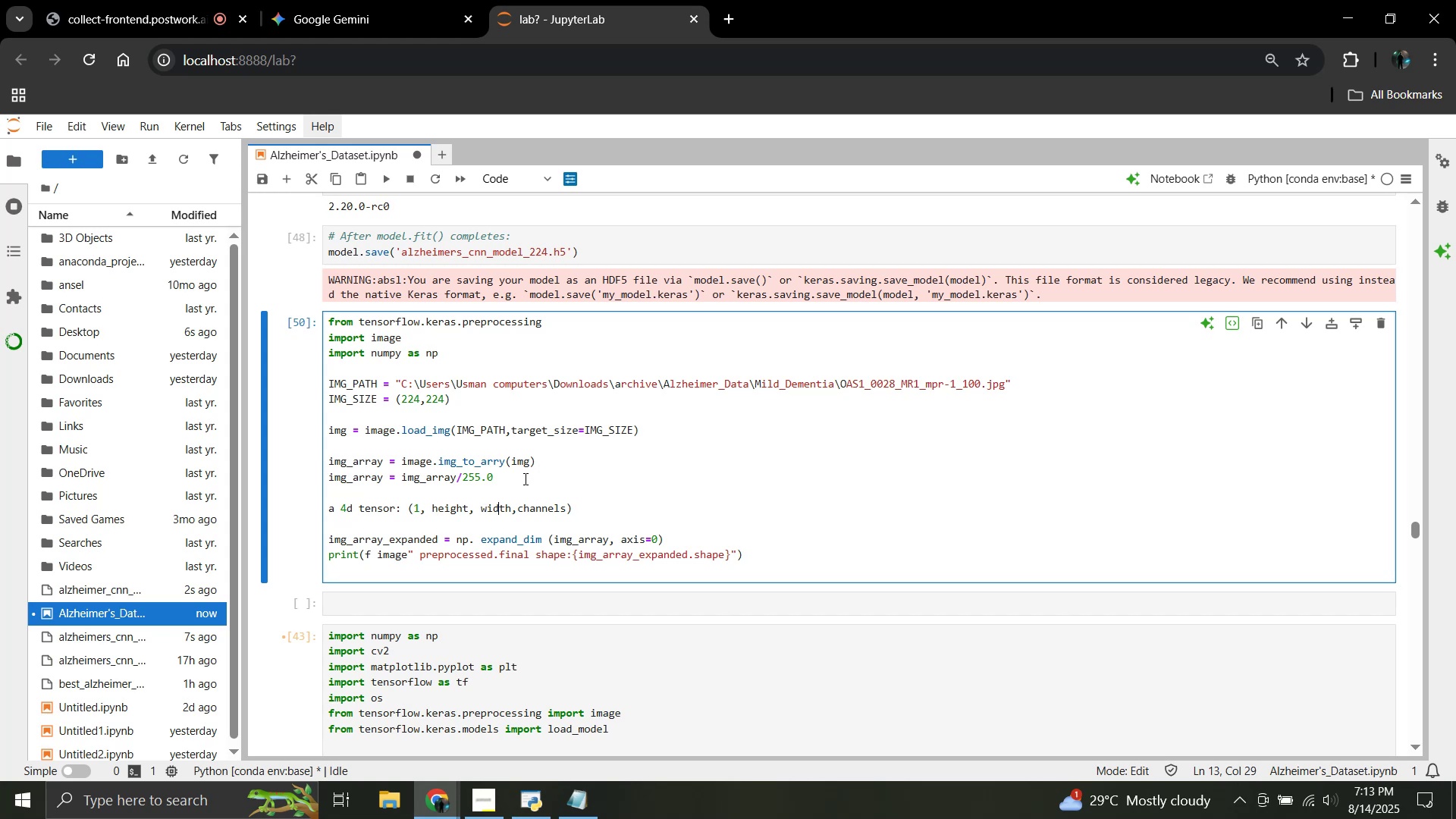 
key(ArrowRight)
 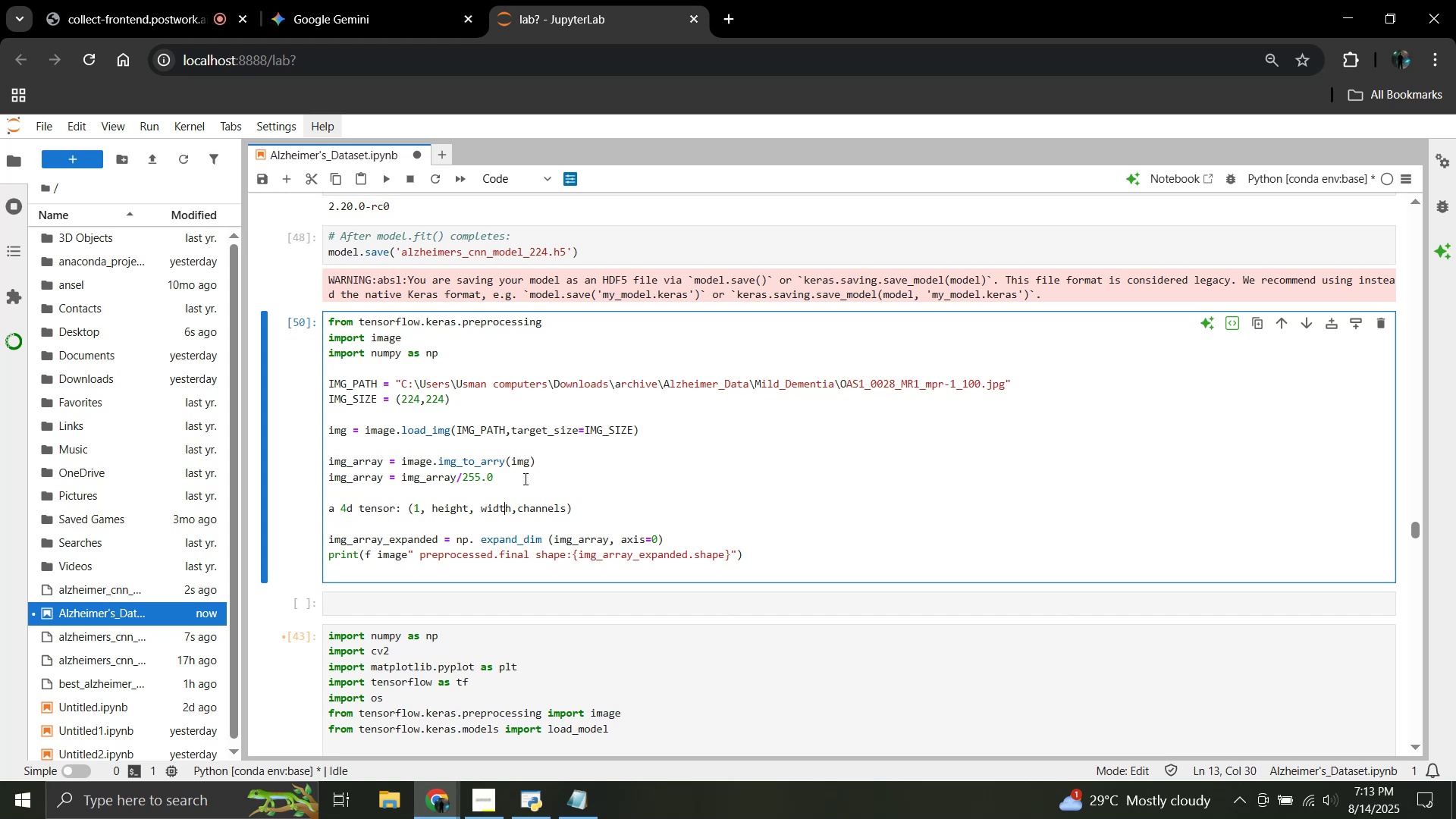 
key(ArrowRight)
 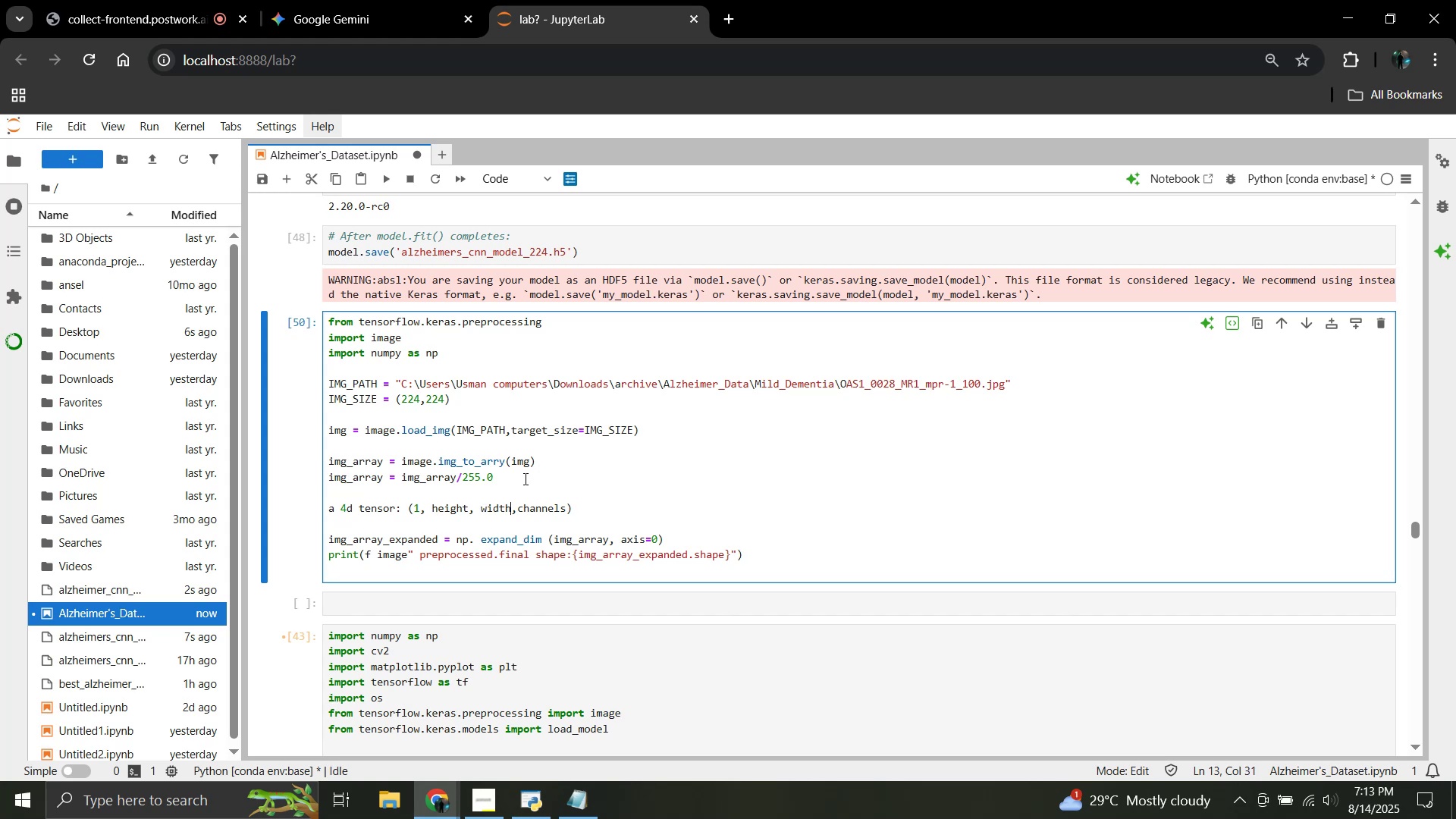 
key(ArrowRight)
 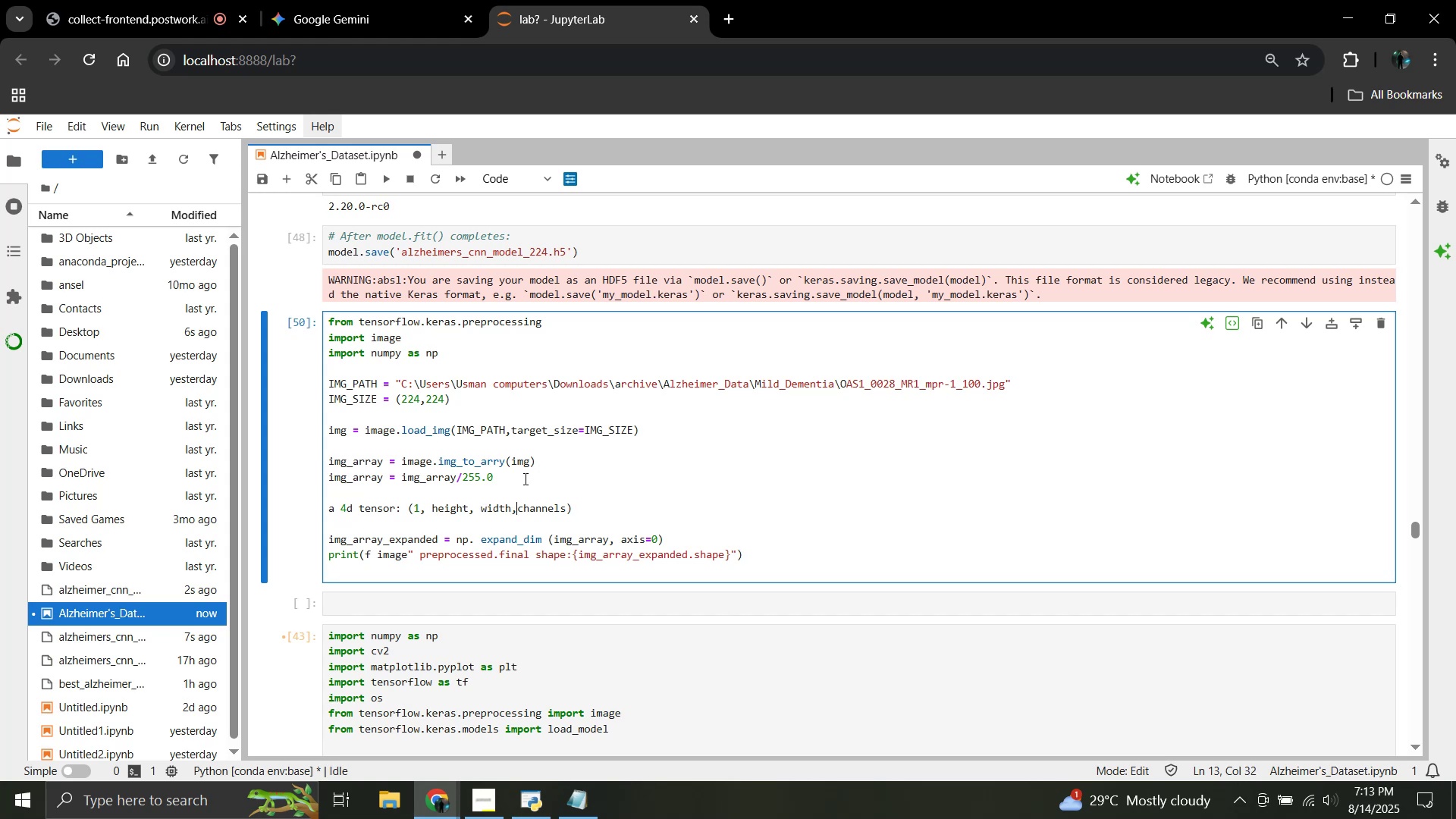 
key(Space)
 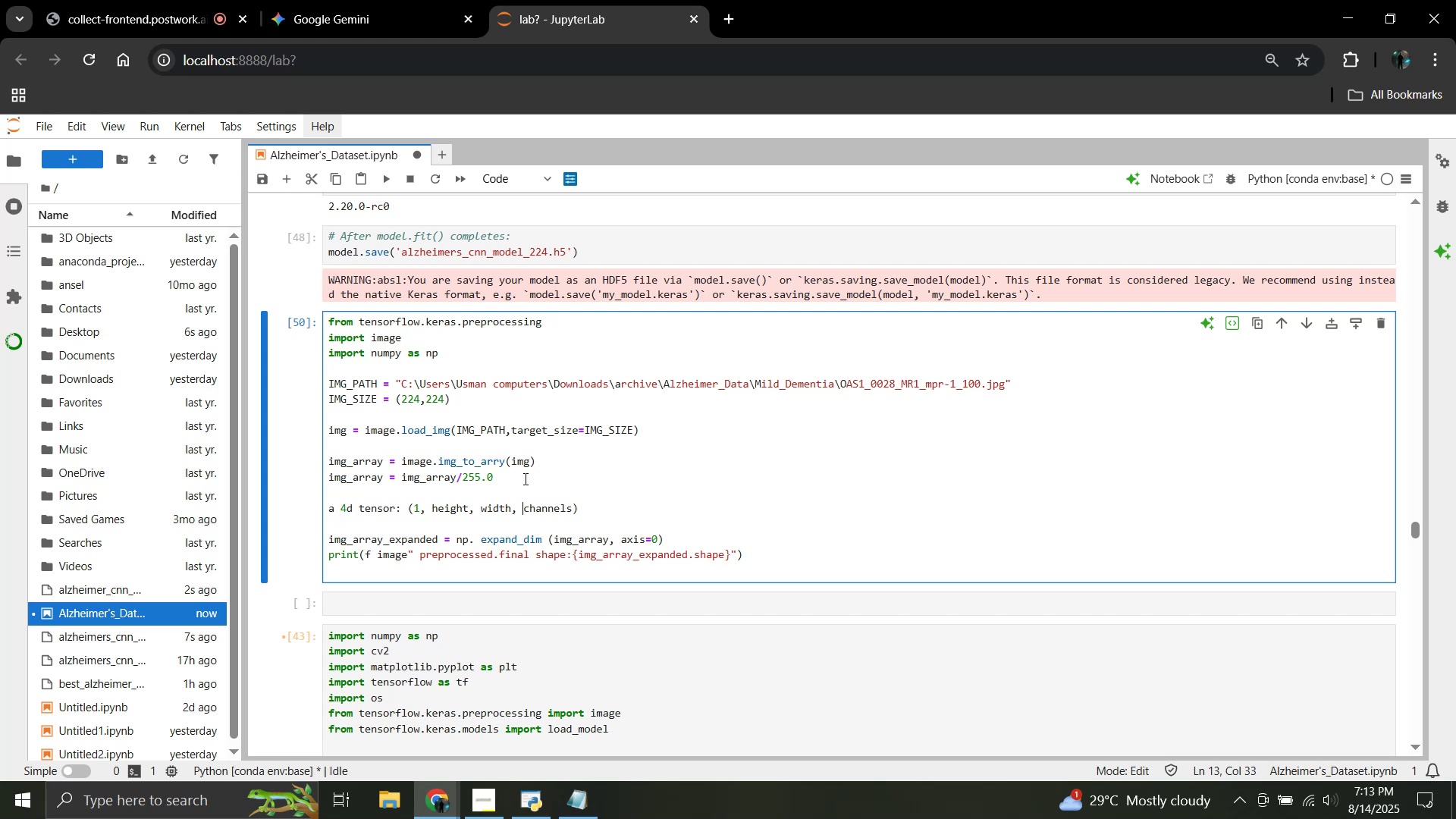 
wait(20.77)
 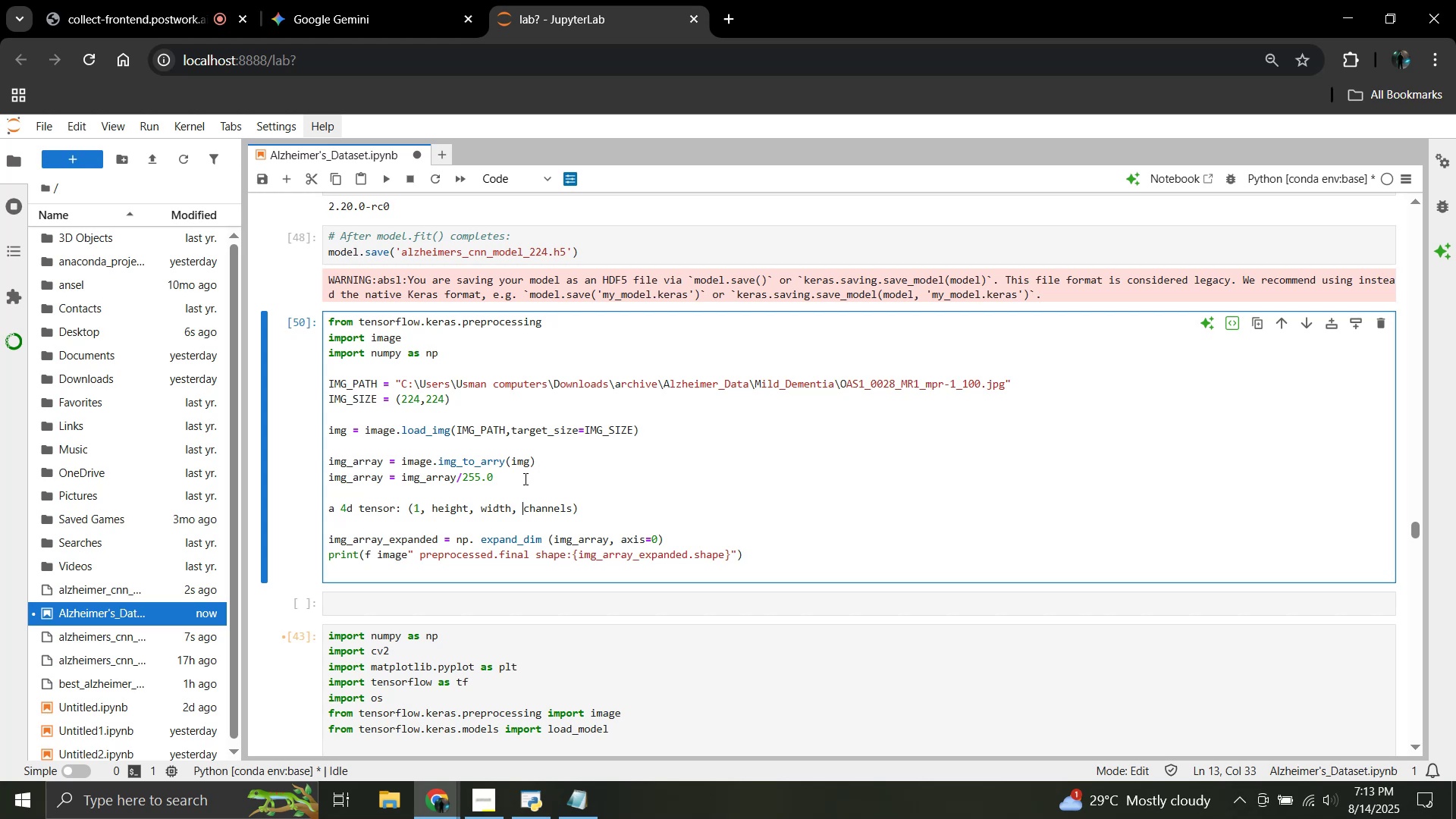 
key(ArrowDown)
 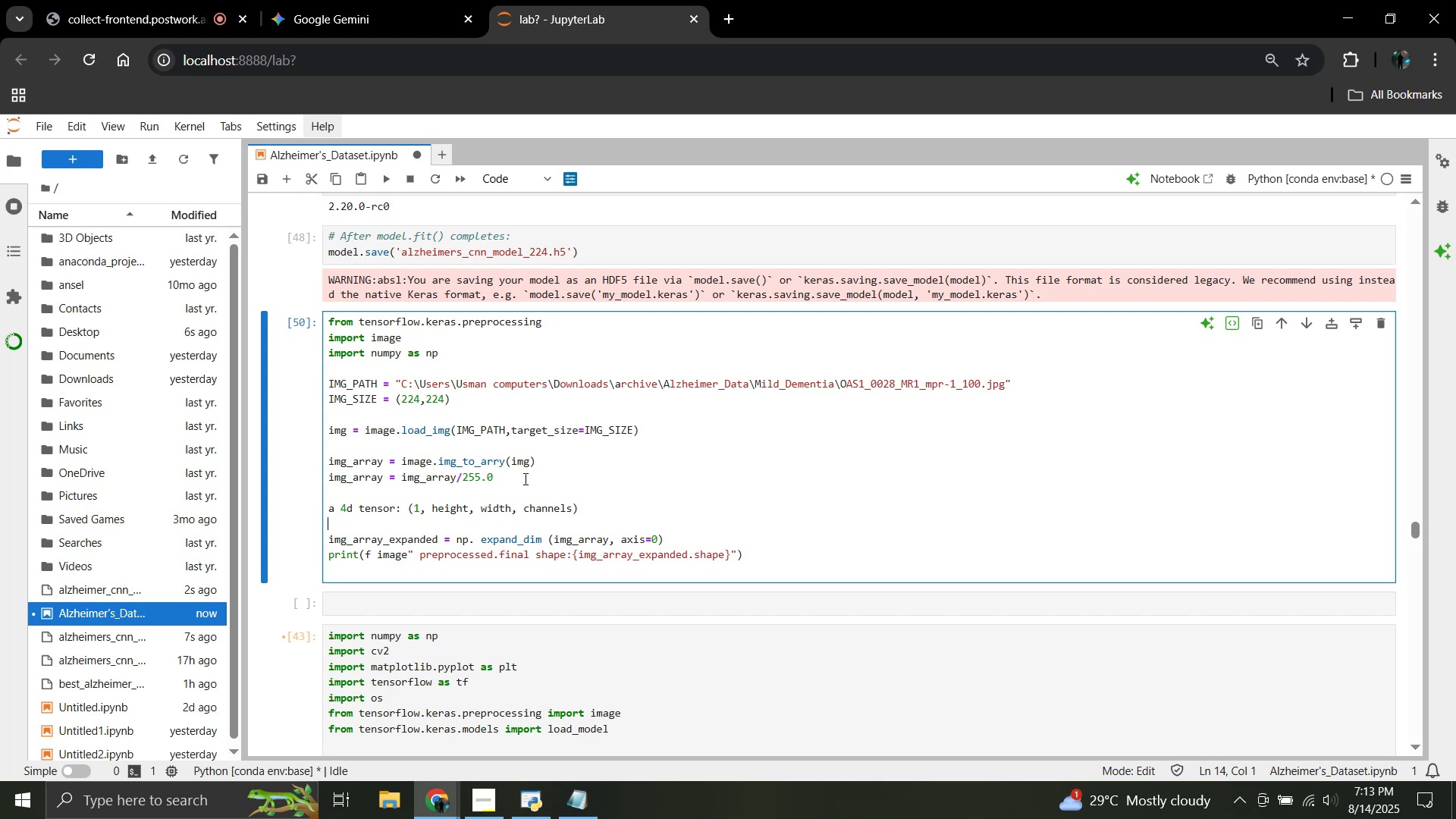 
key(ArrowLeft)
 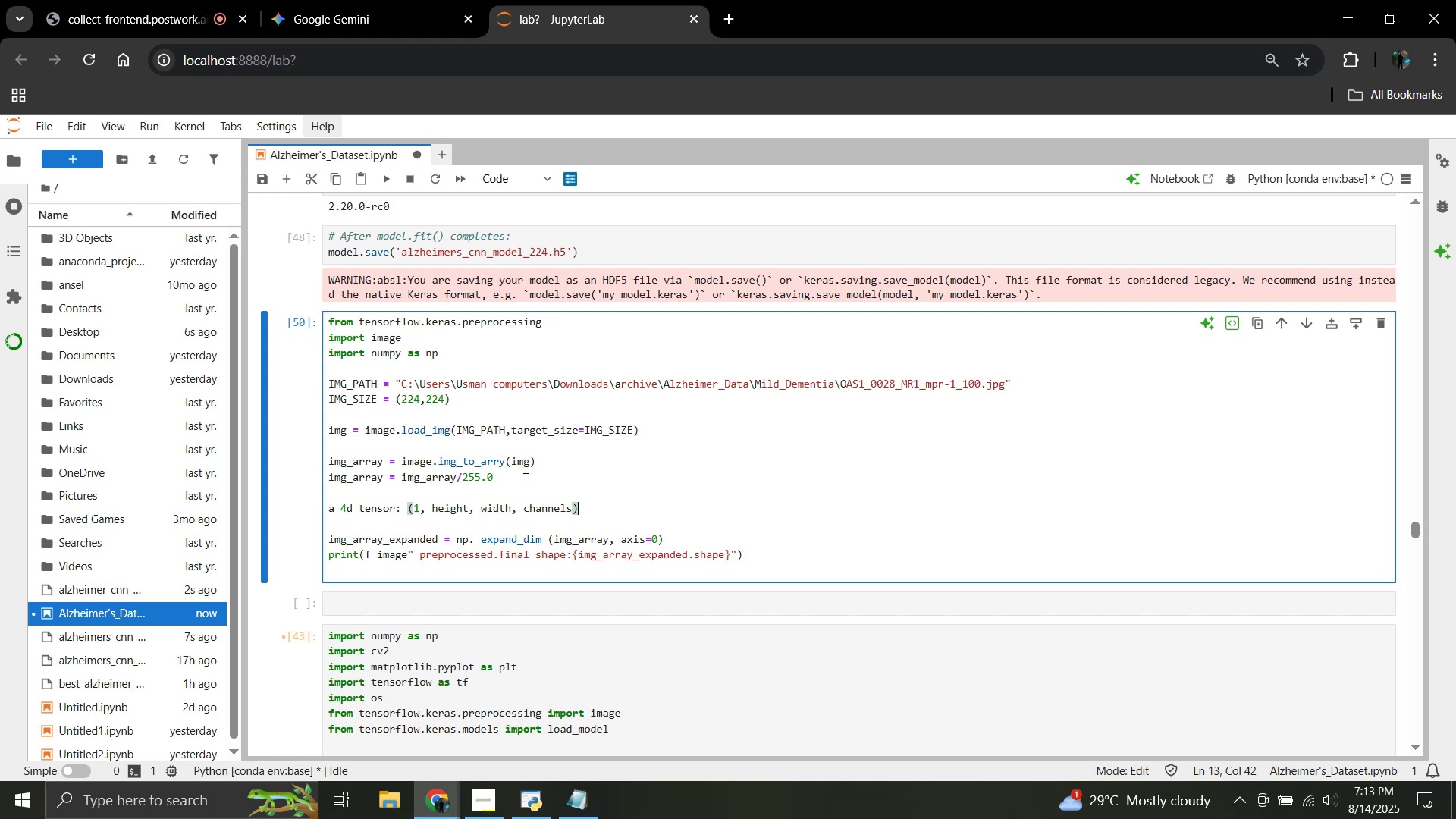 
key(ArrowDown)
 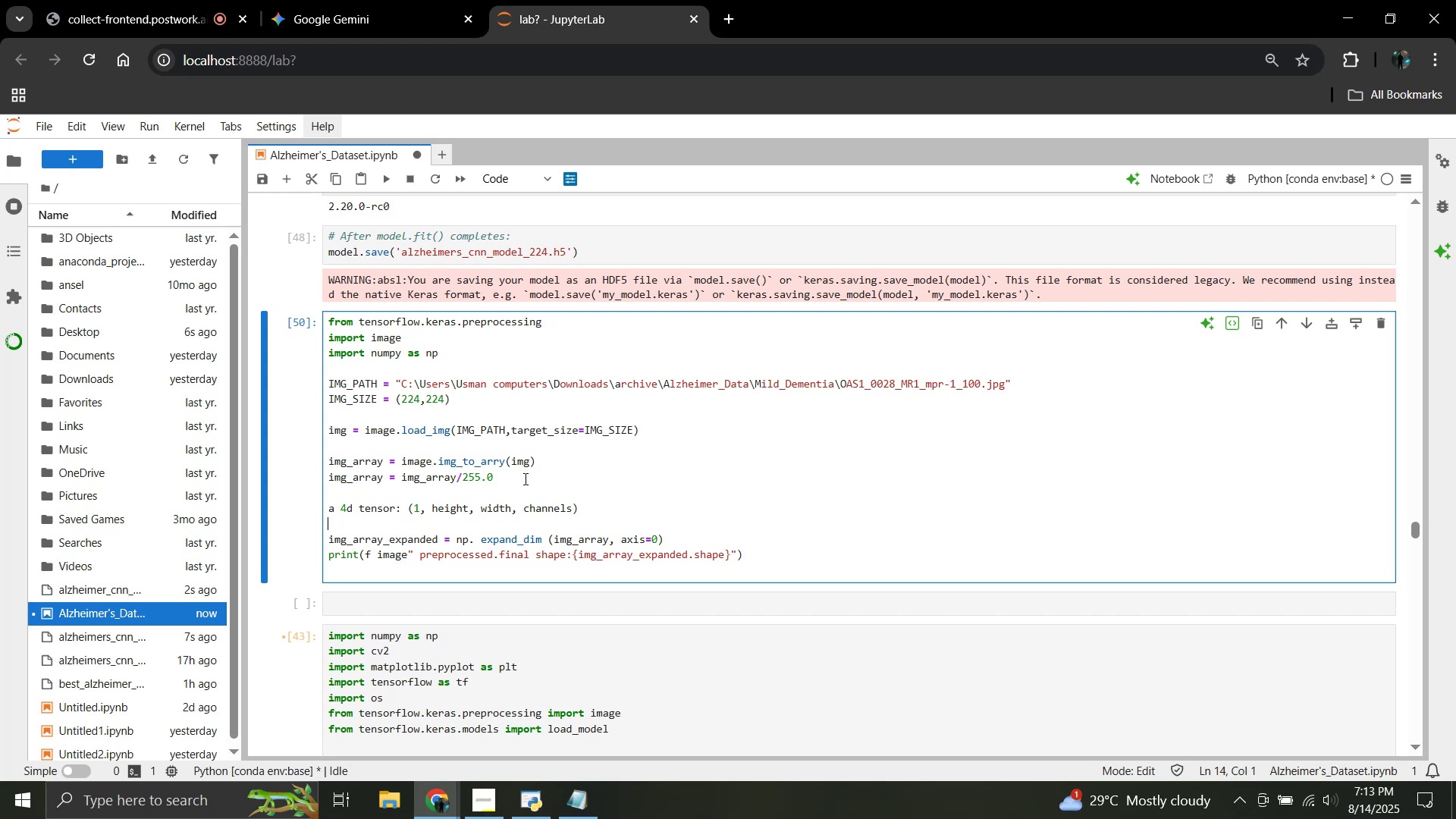 
key(ArrowDown)
 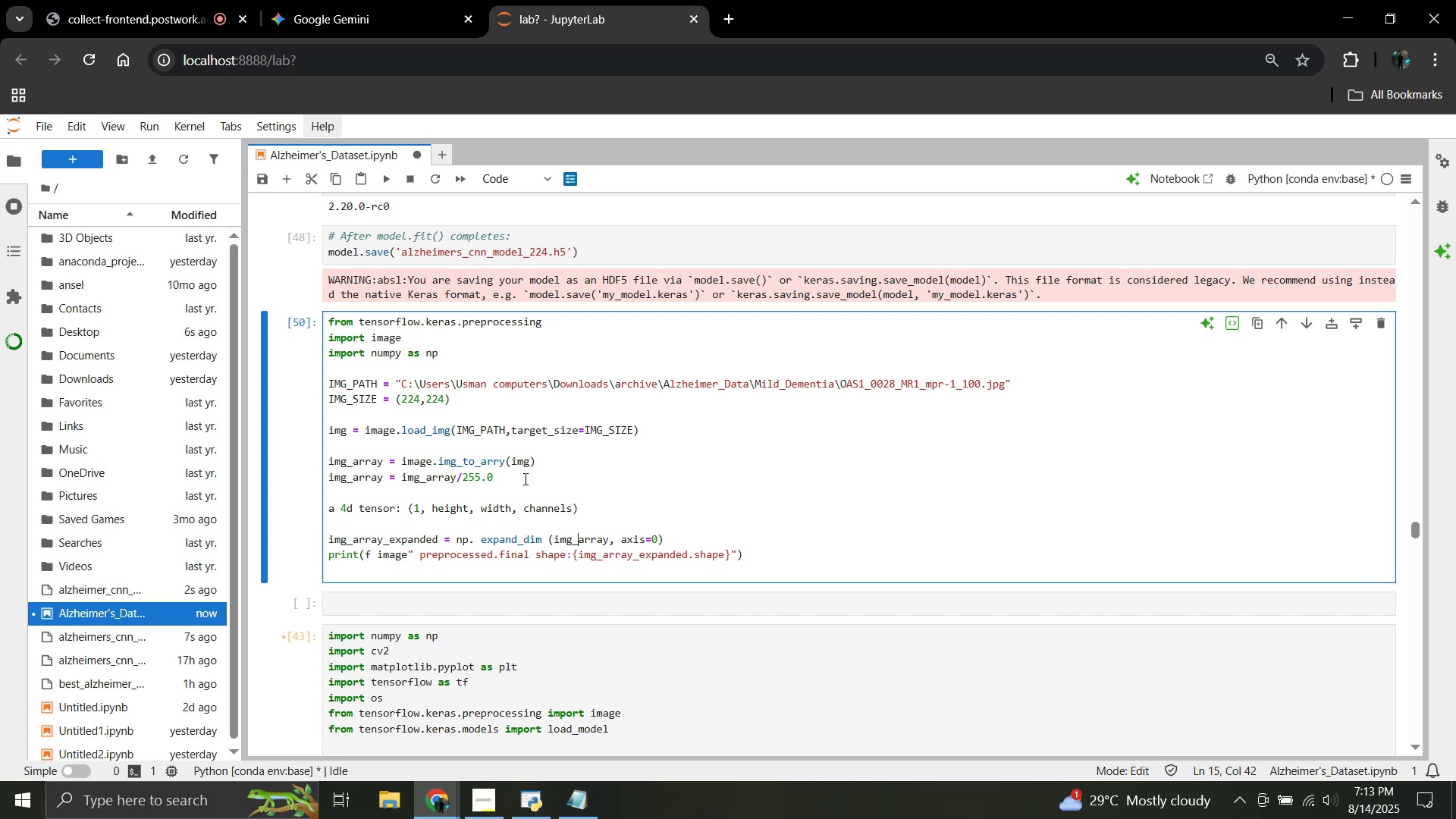 
key(ArrowDown)
 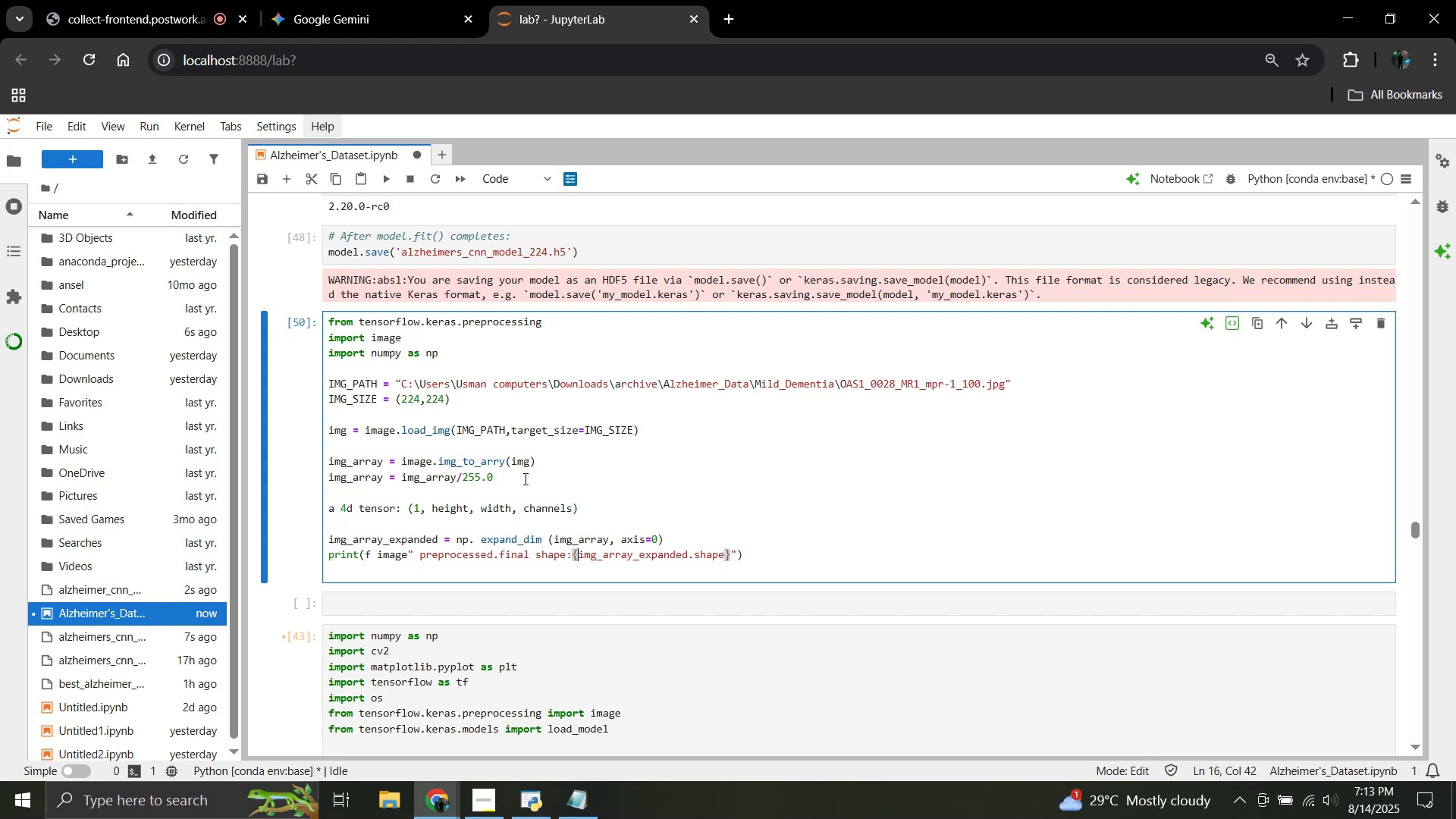 
hold_key(key=ArrowLeft, duration=1.2)
 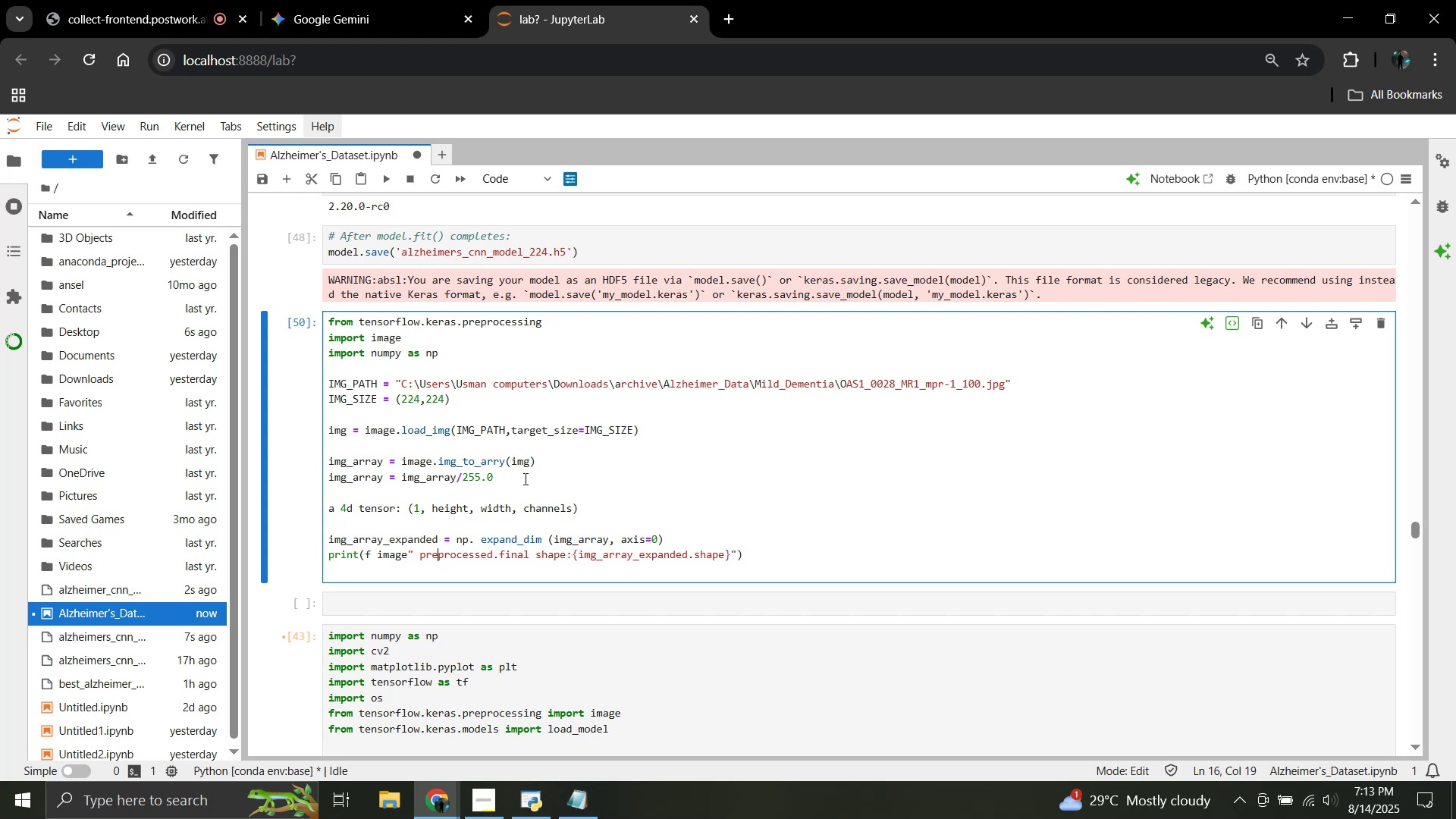 
wait(6.55)
 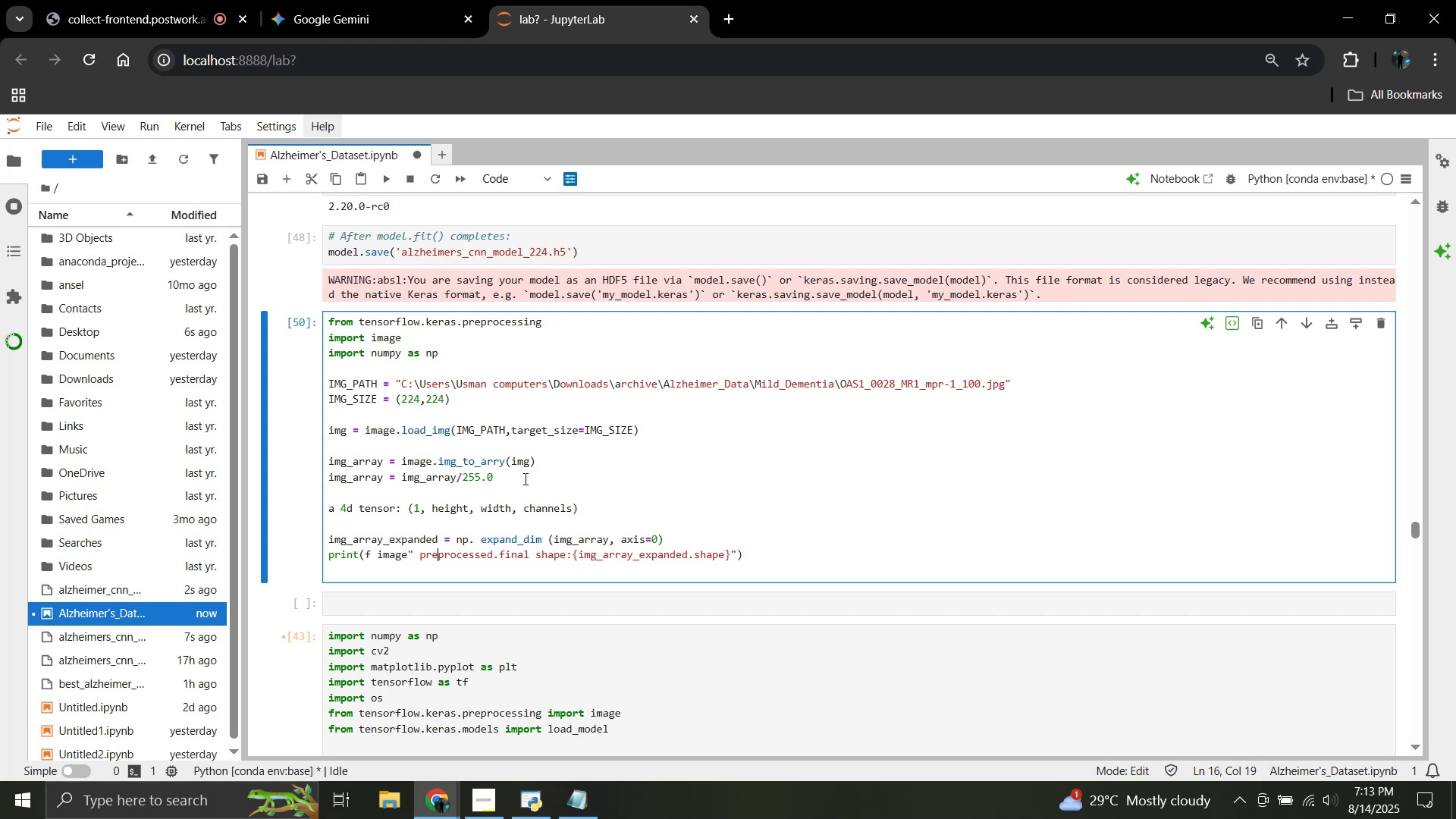 
key(ArrowLeft)
 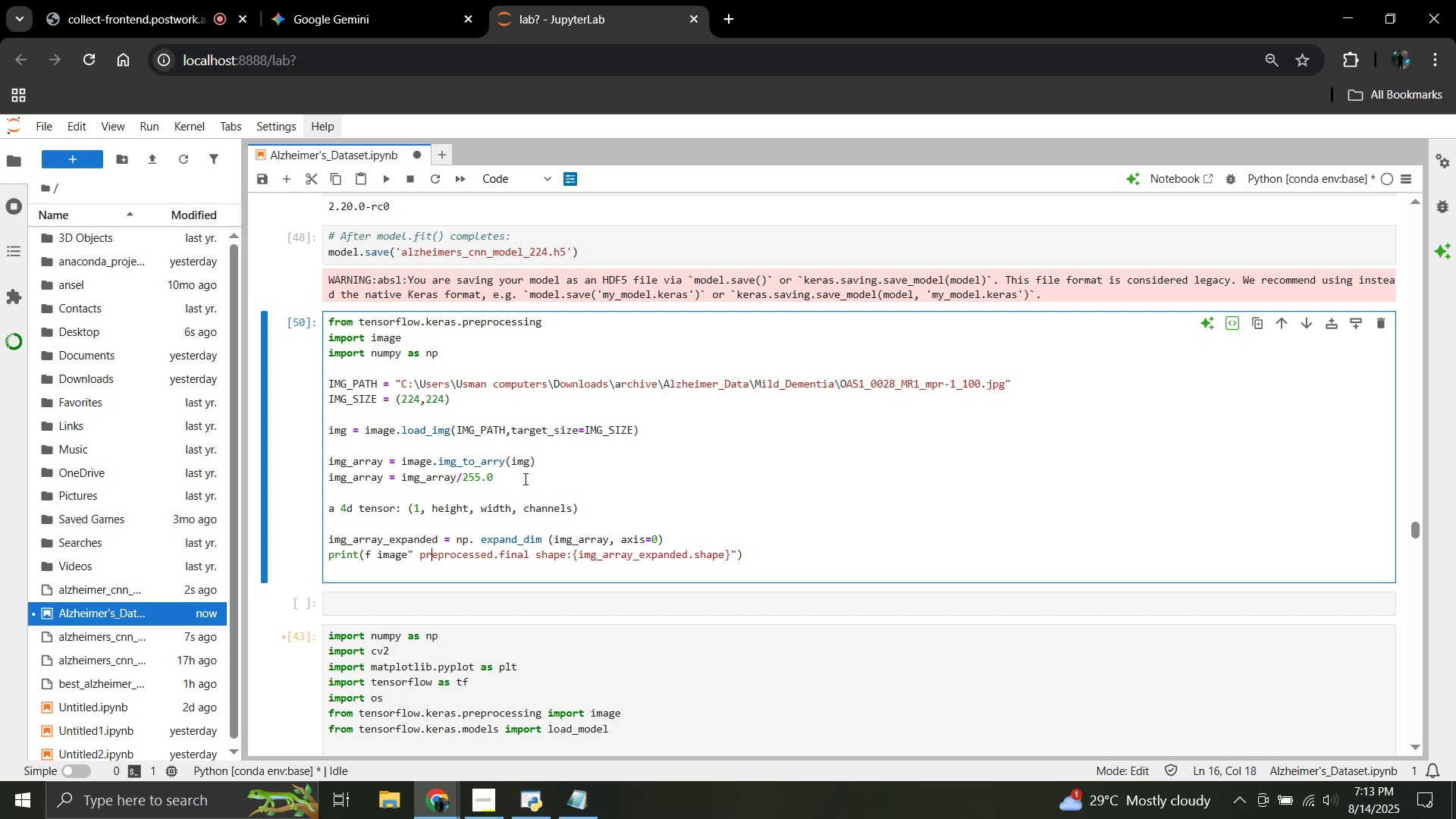 
key(ArrowLeft)
 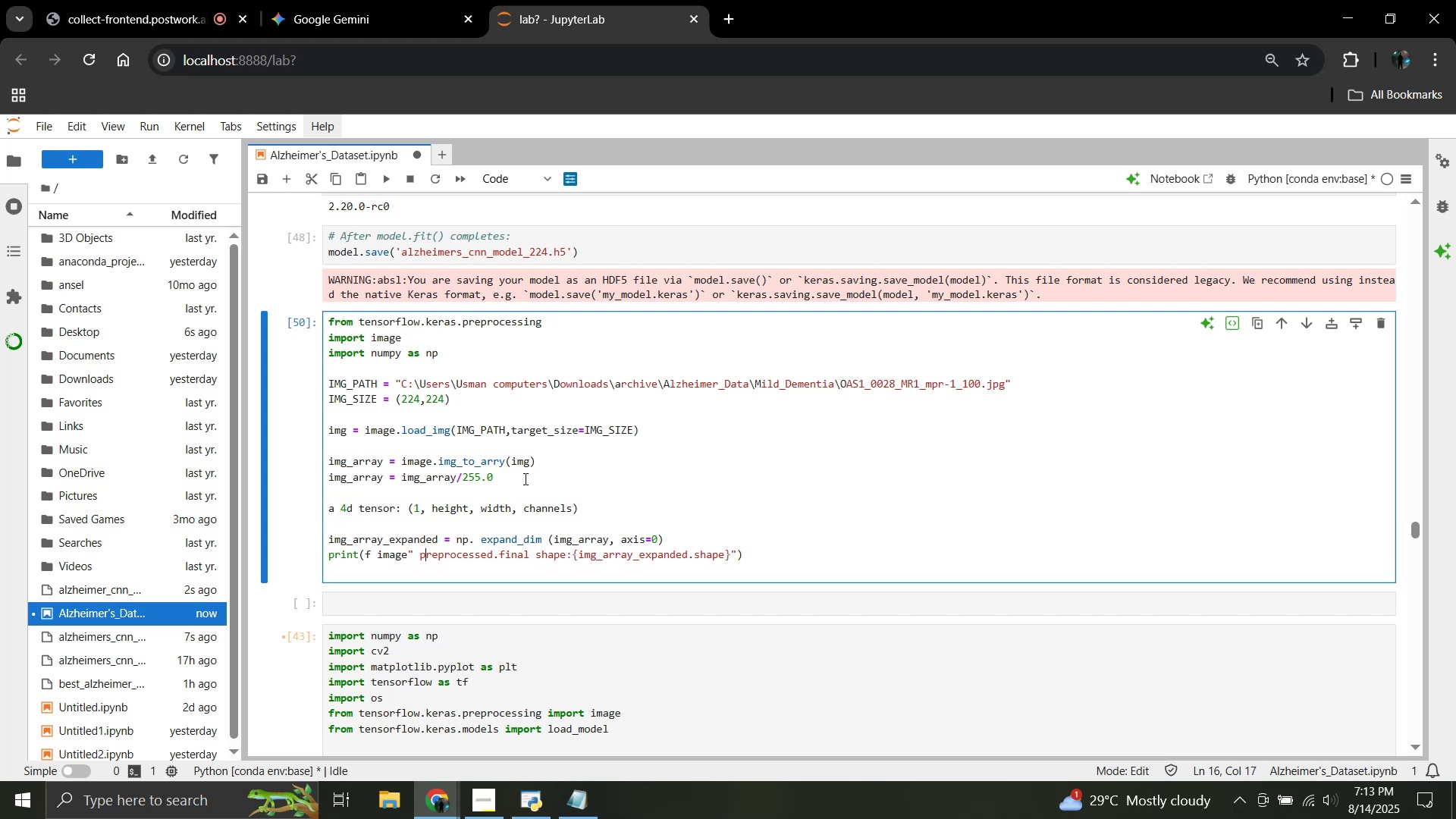 
key(ArrowLeft)
 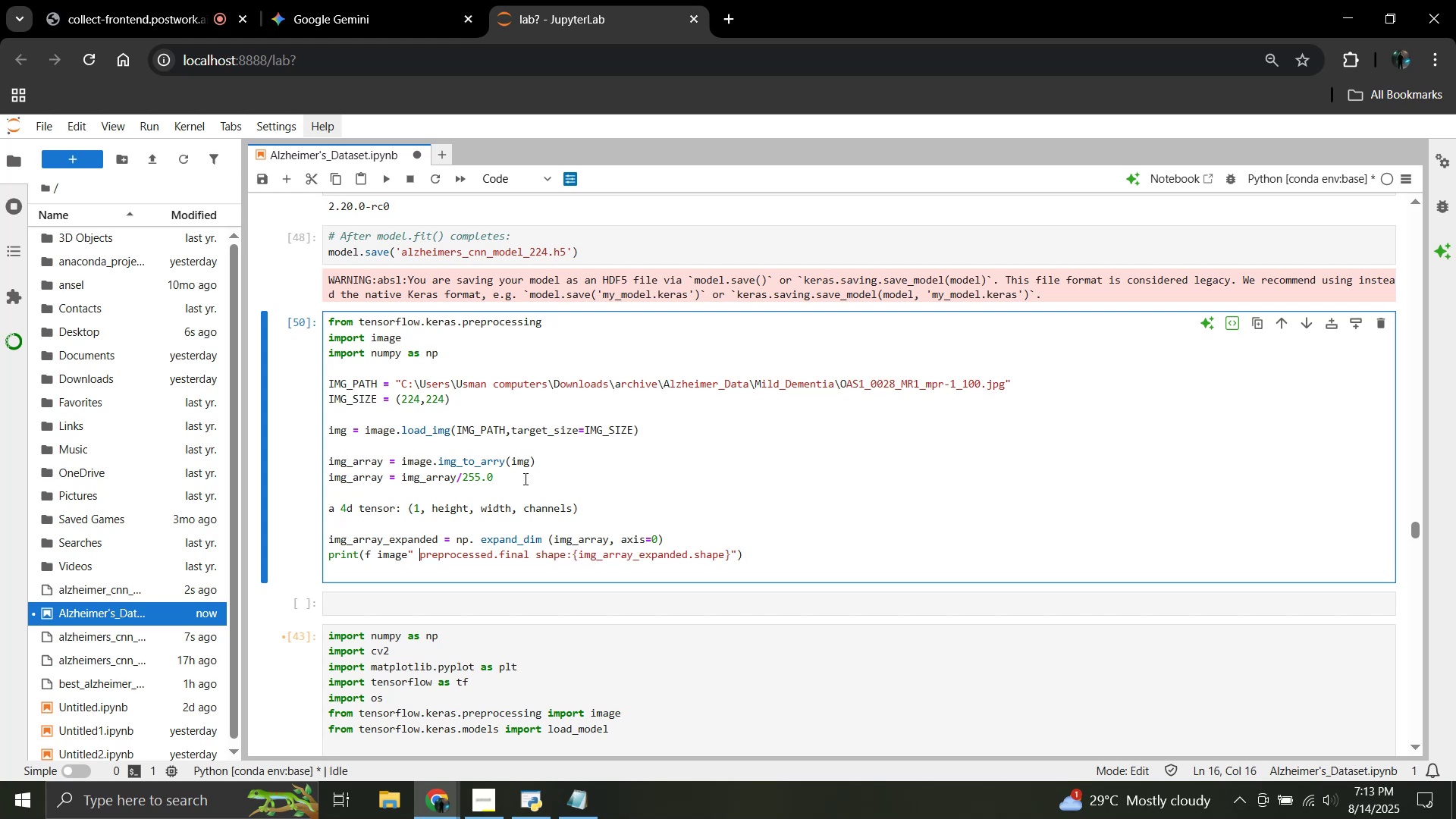 
key(ArrowLeft)
 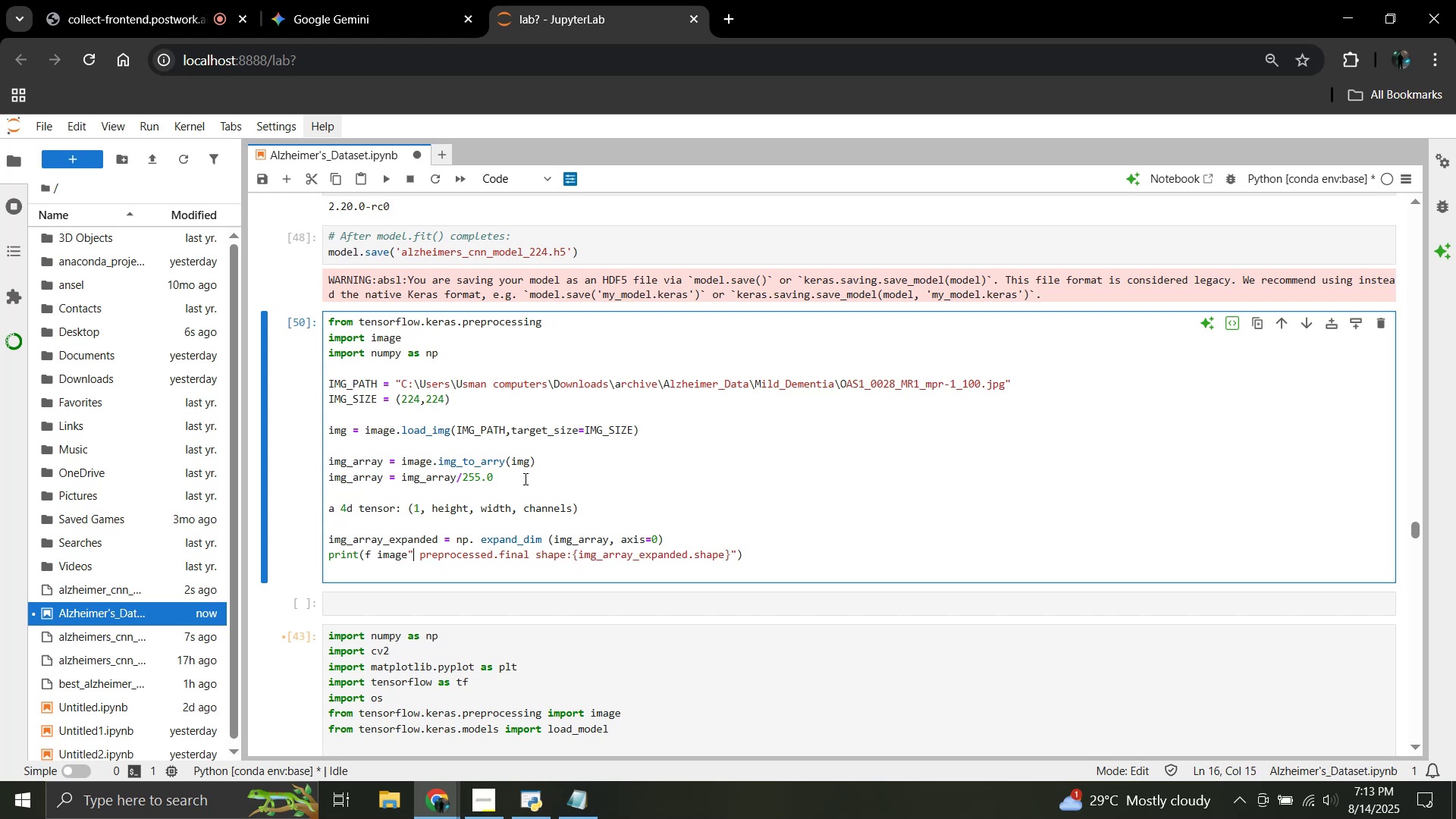 
key(Enter)
 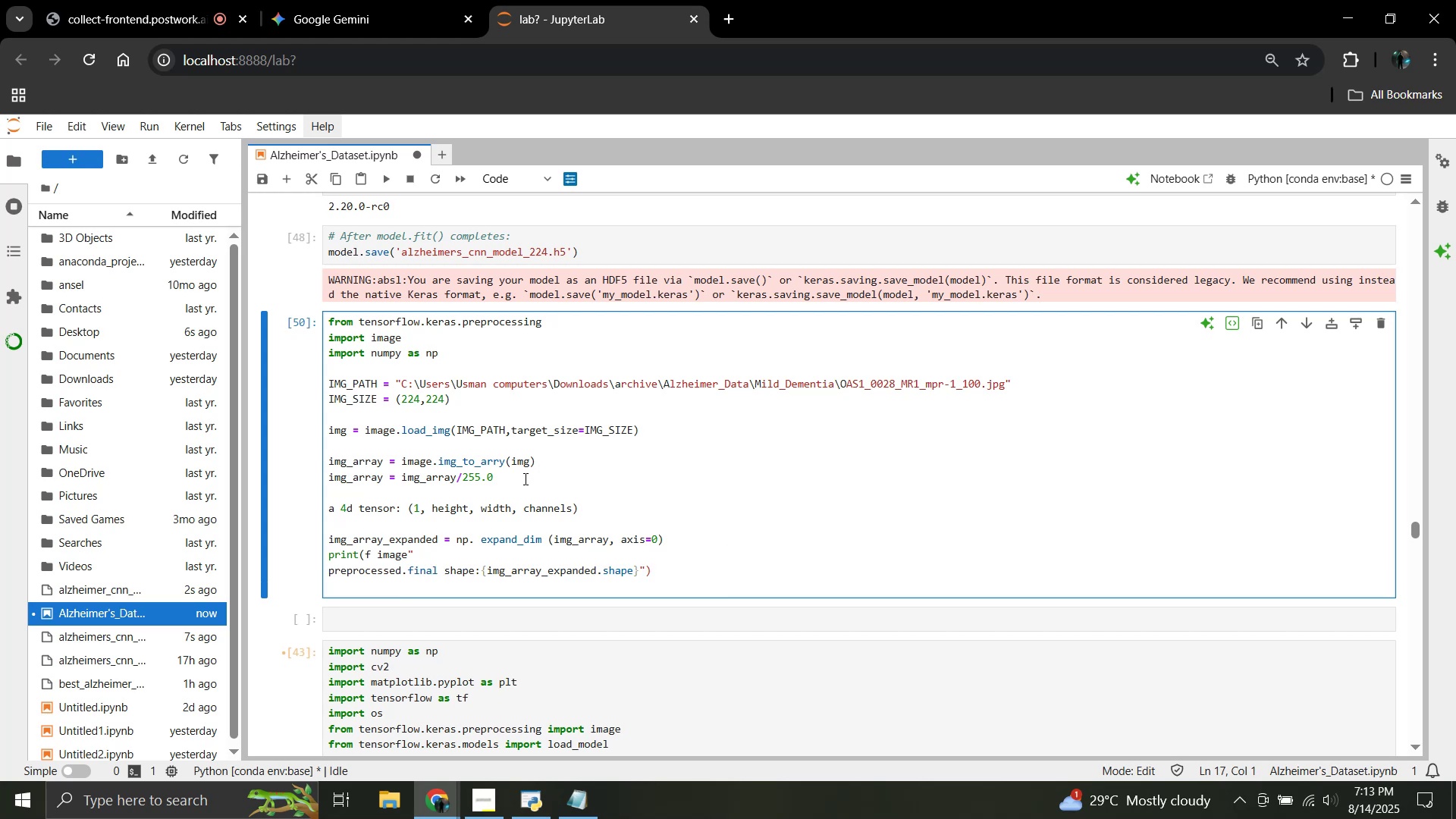 
key(Backspace)
 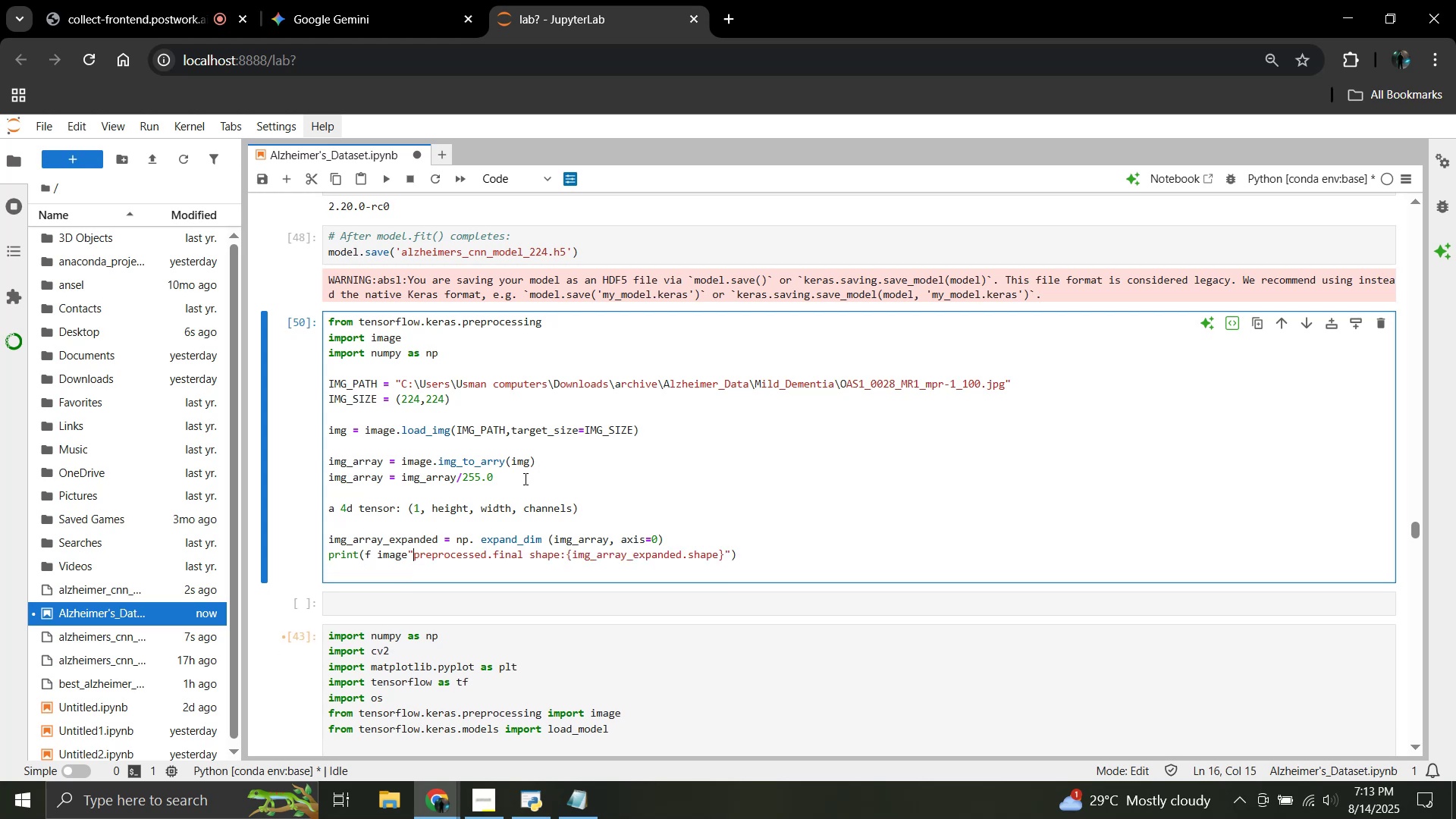 
key(Backspace)
 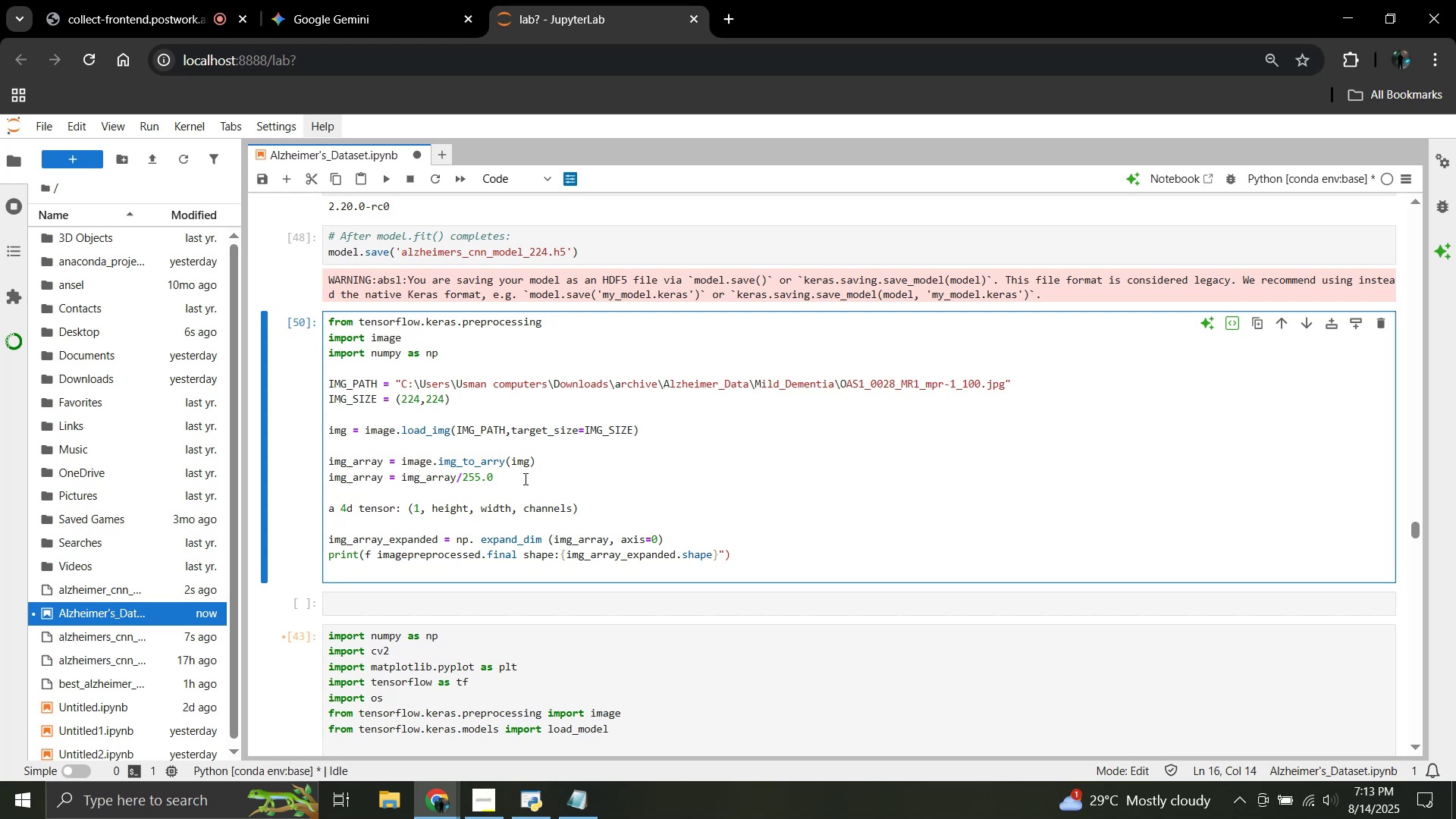 
key(Space)
 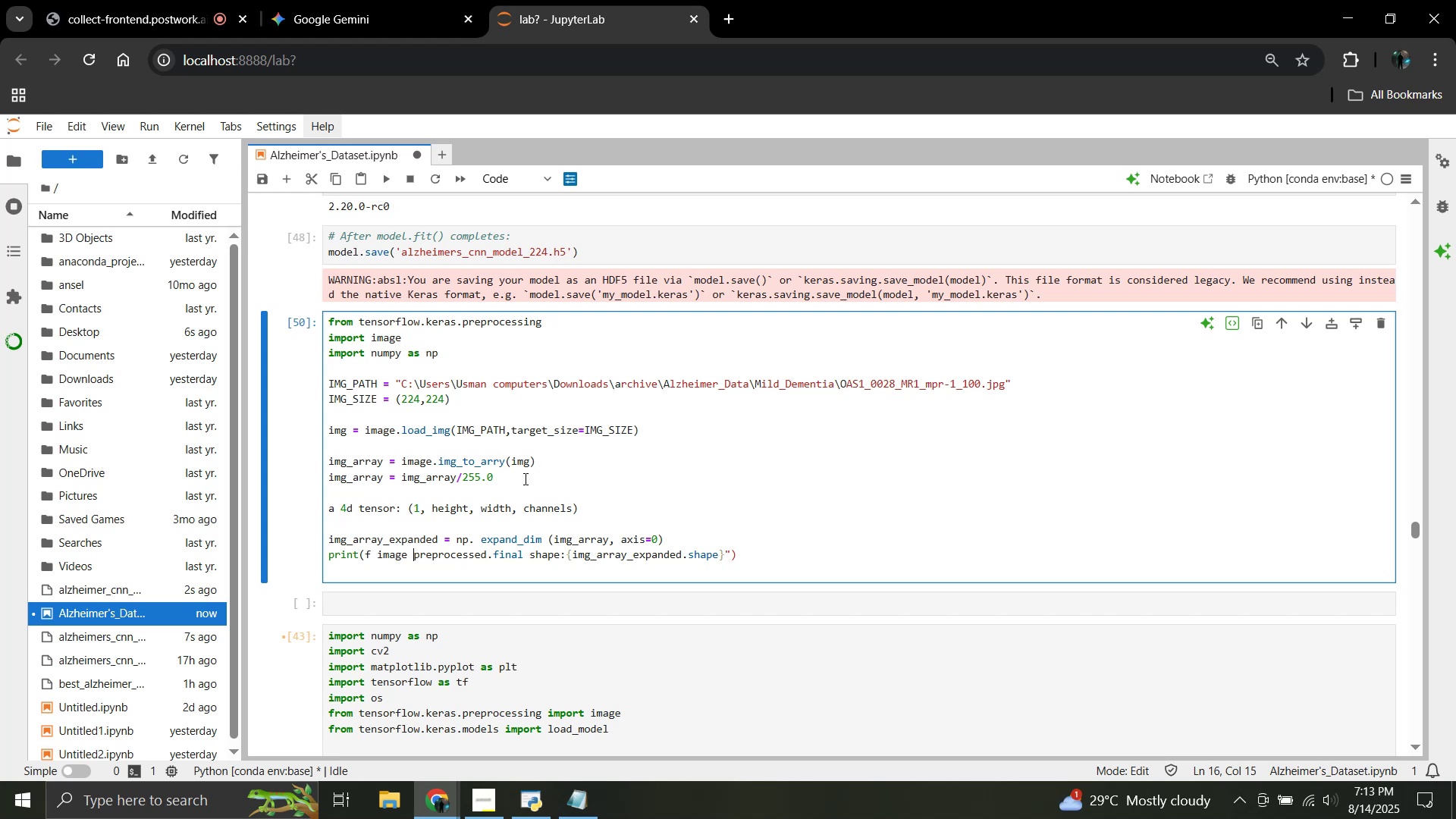 
key(ArrowLeft)
 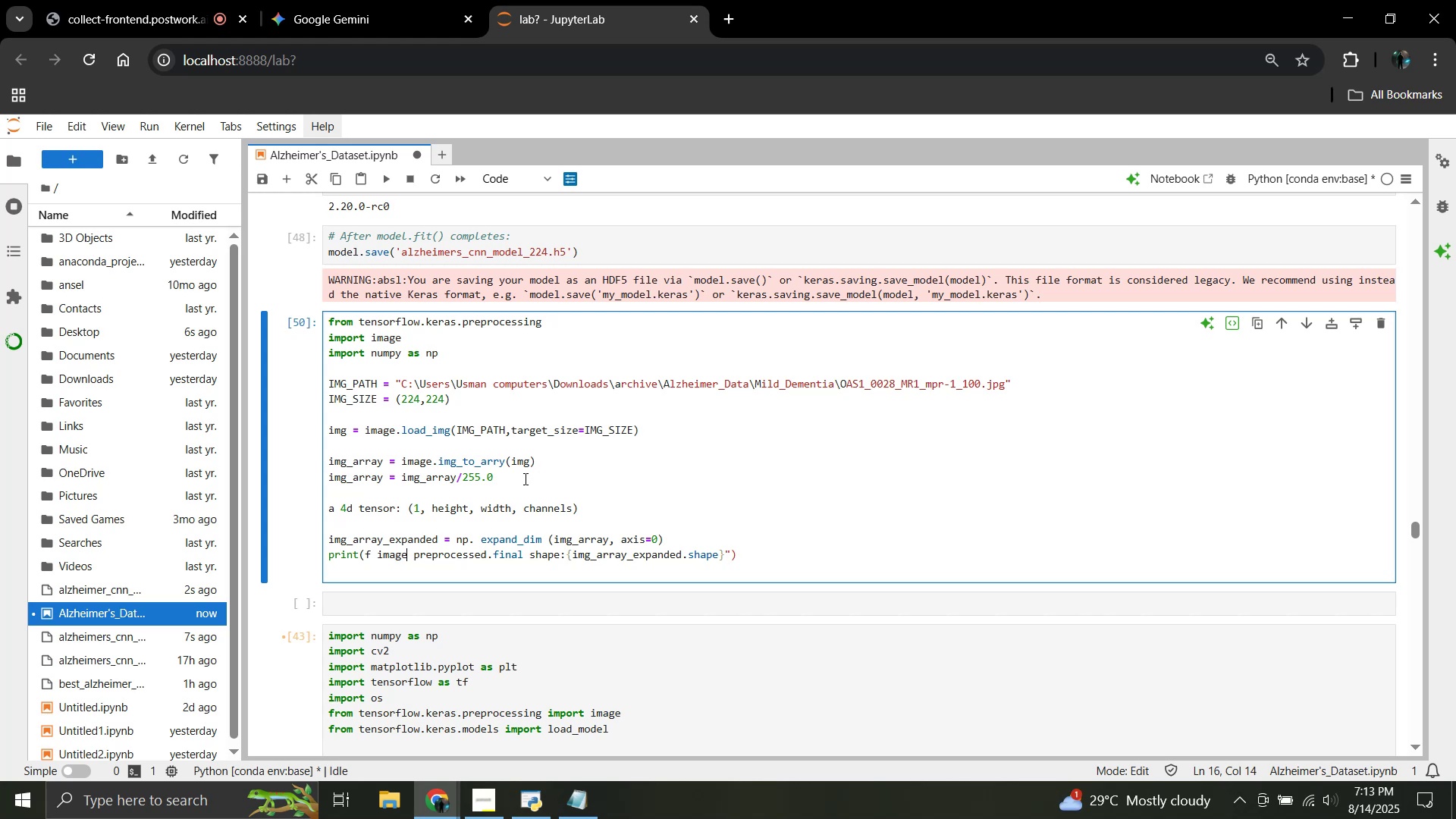 
key(ArrowLeft)
 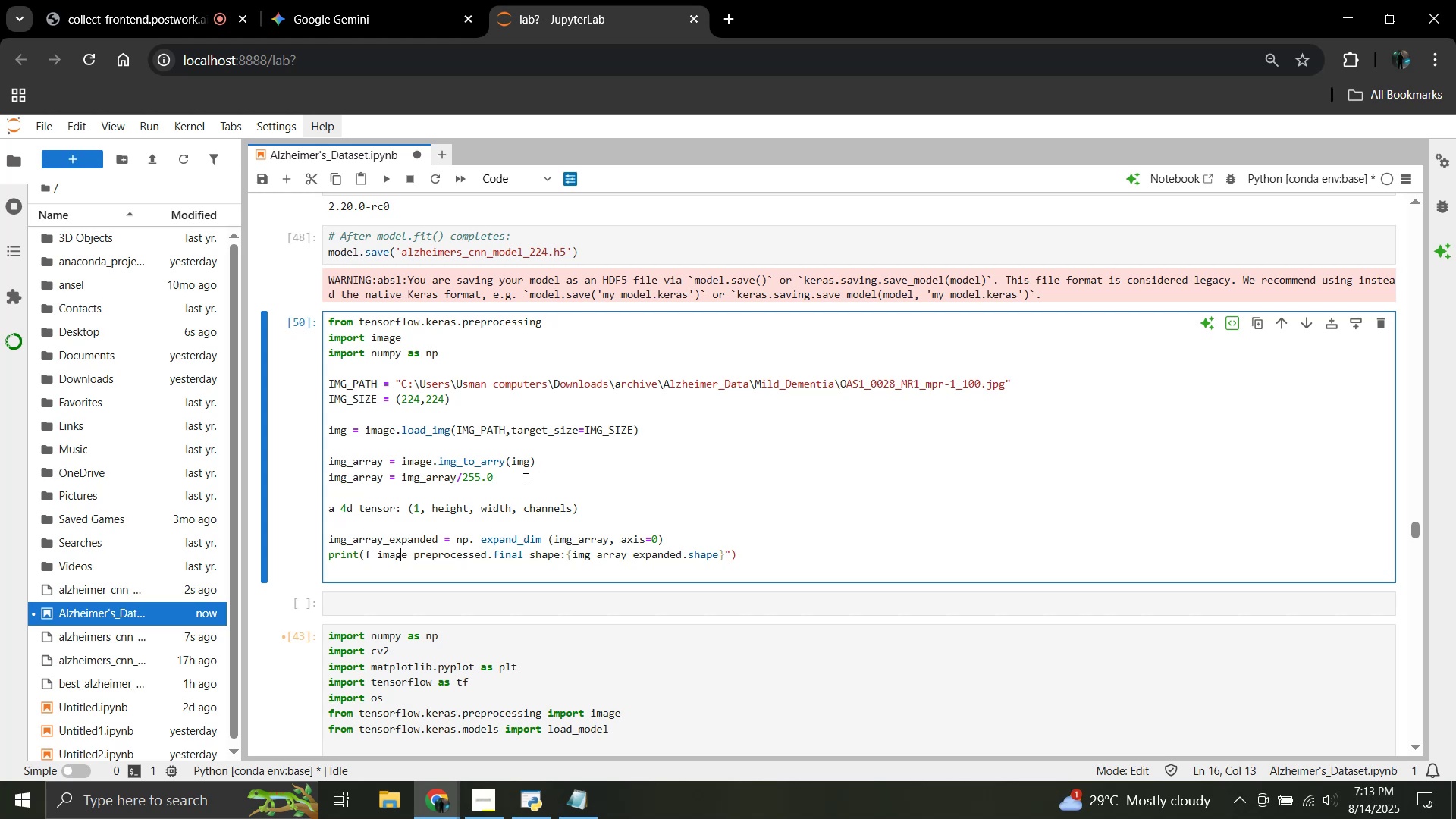 
key(ArrowLeft)
 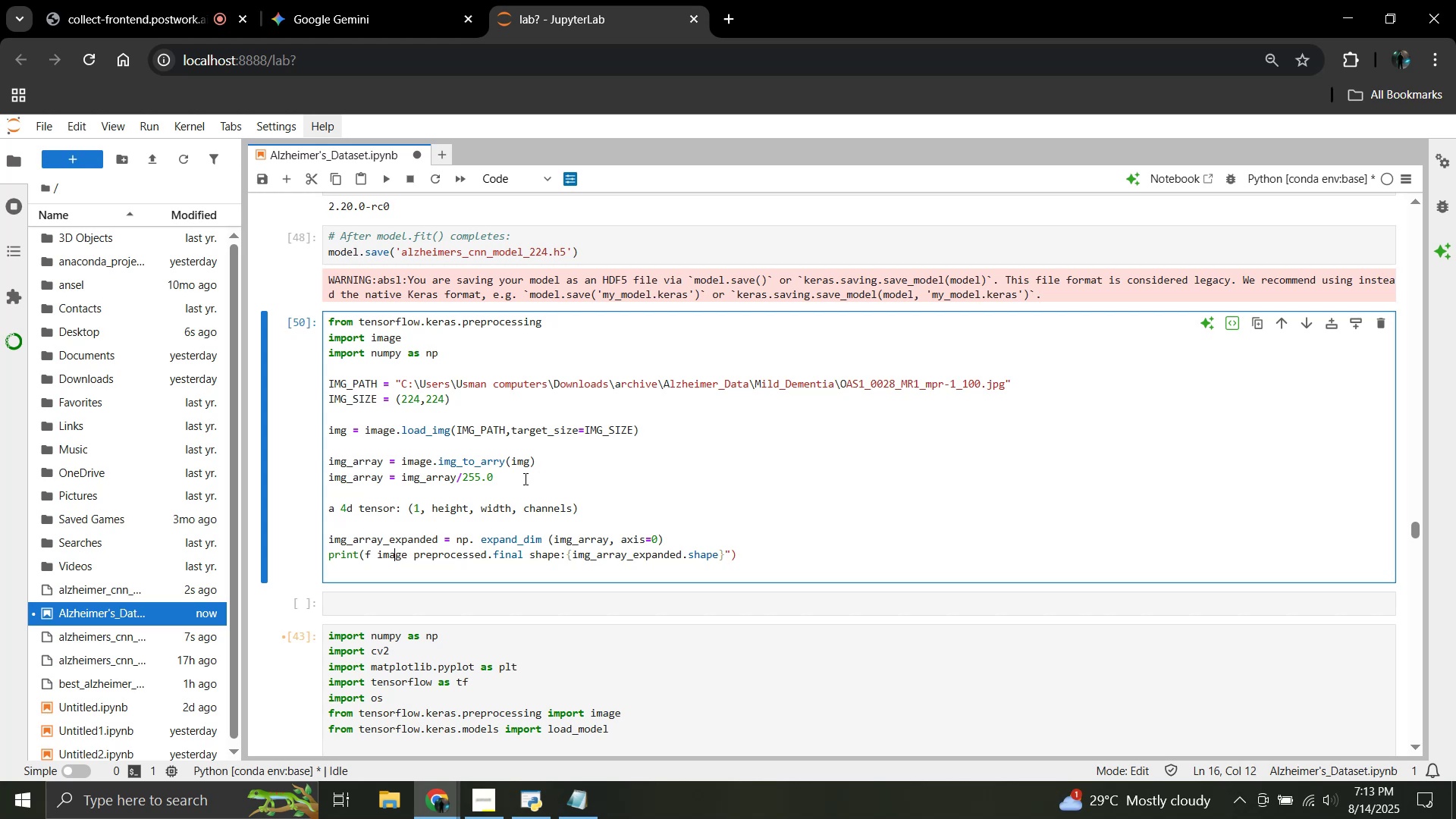 
key(ArrowLeft)
 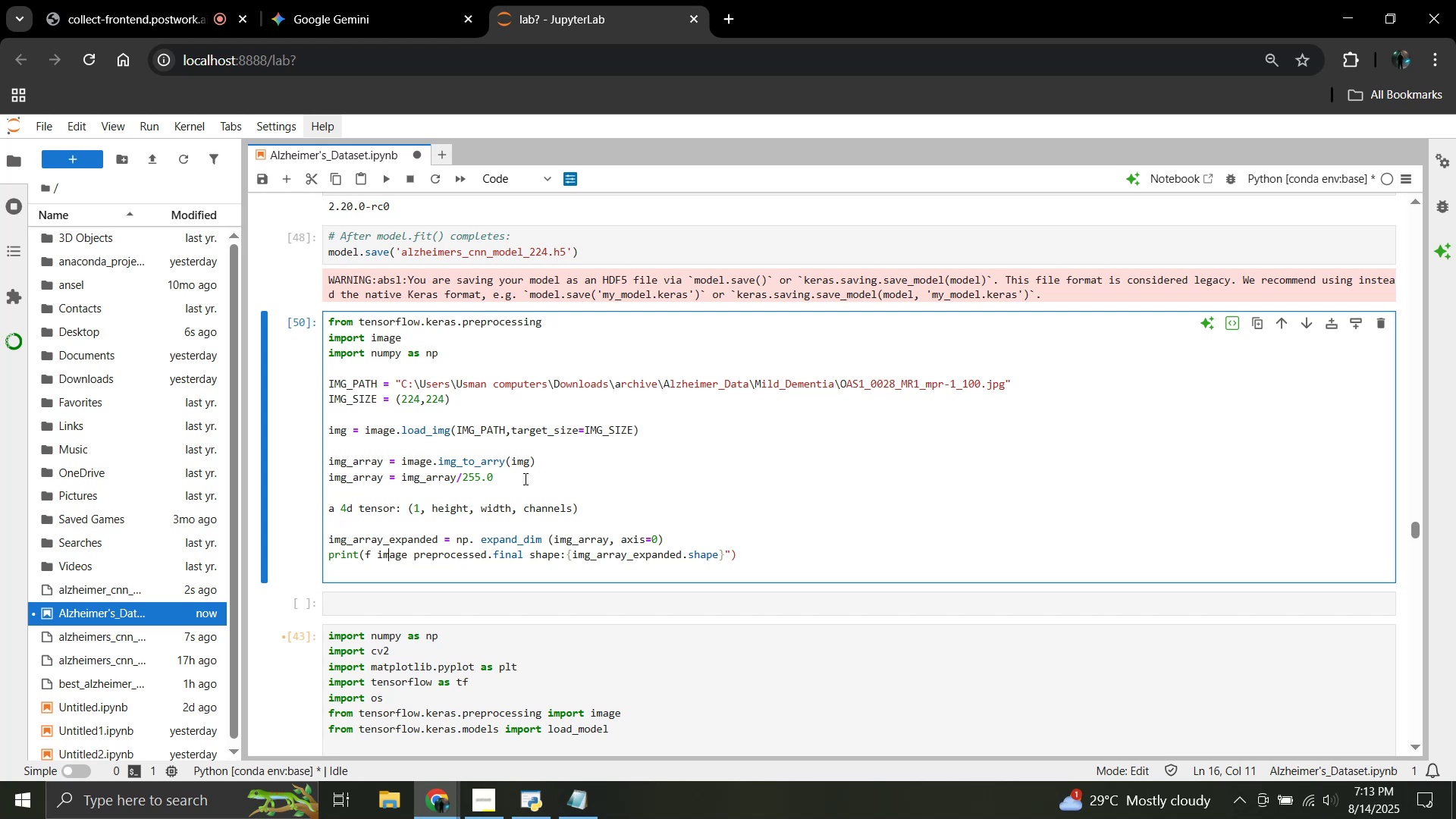 
key(ArrowLeft)
 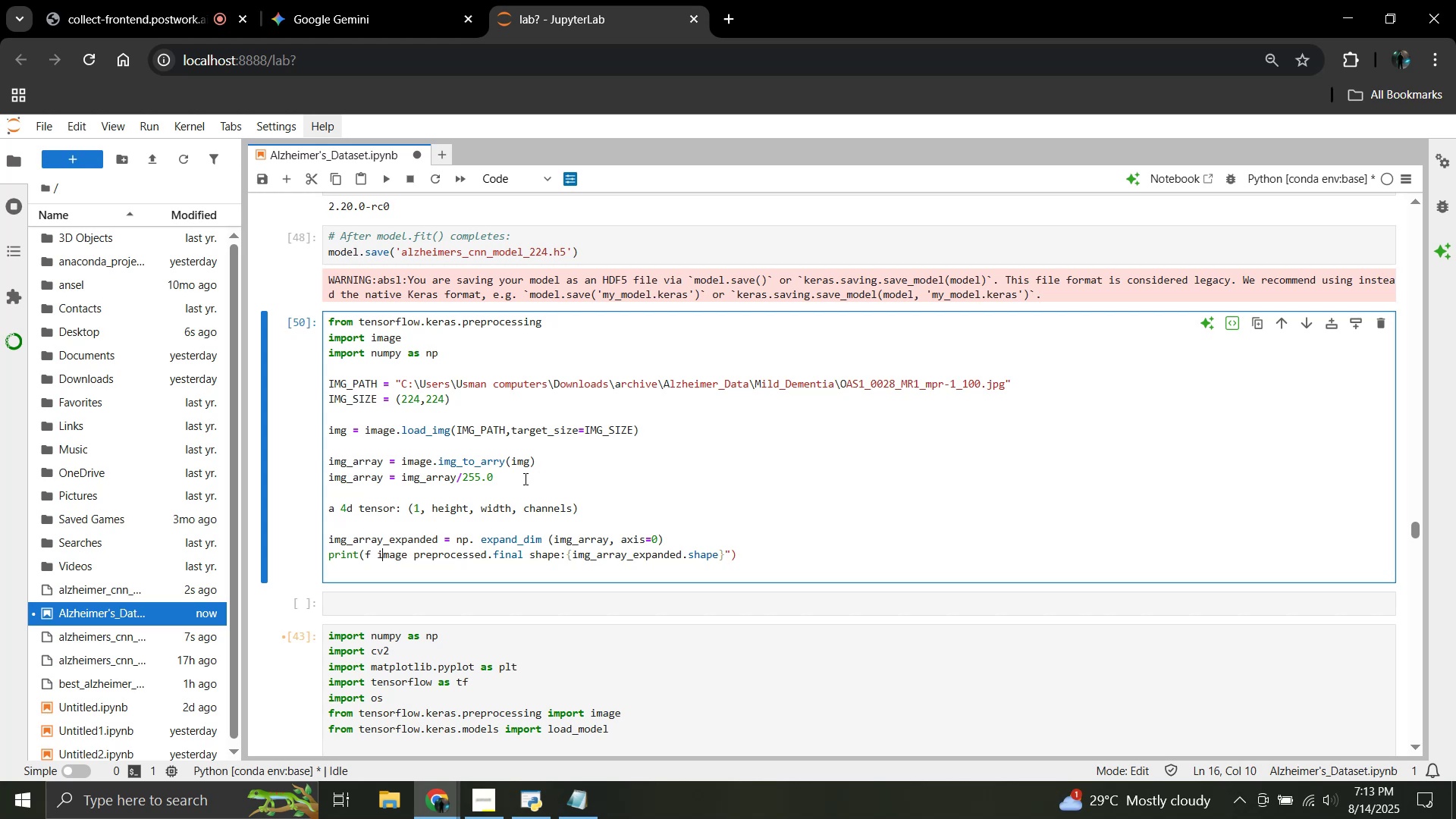 
key(ArrowLeft)
 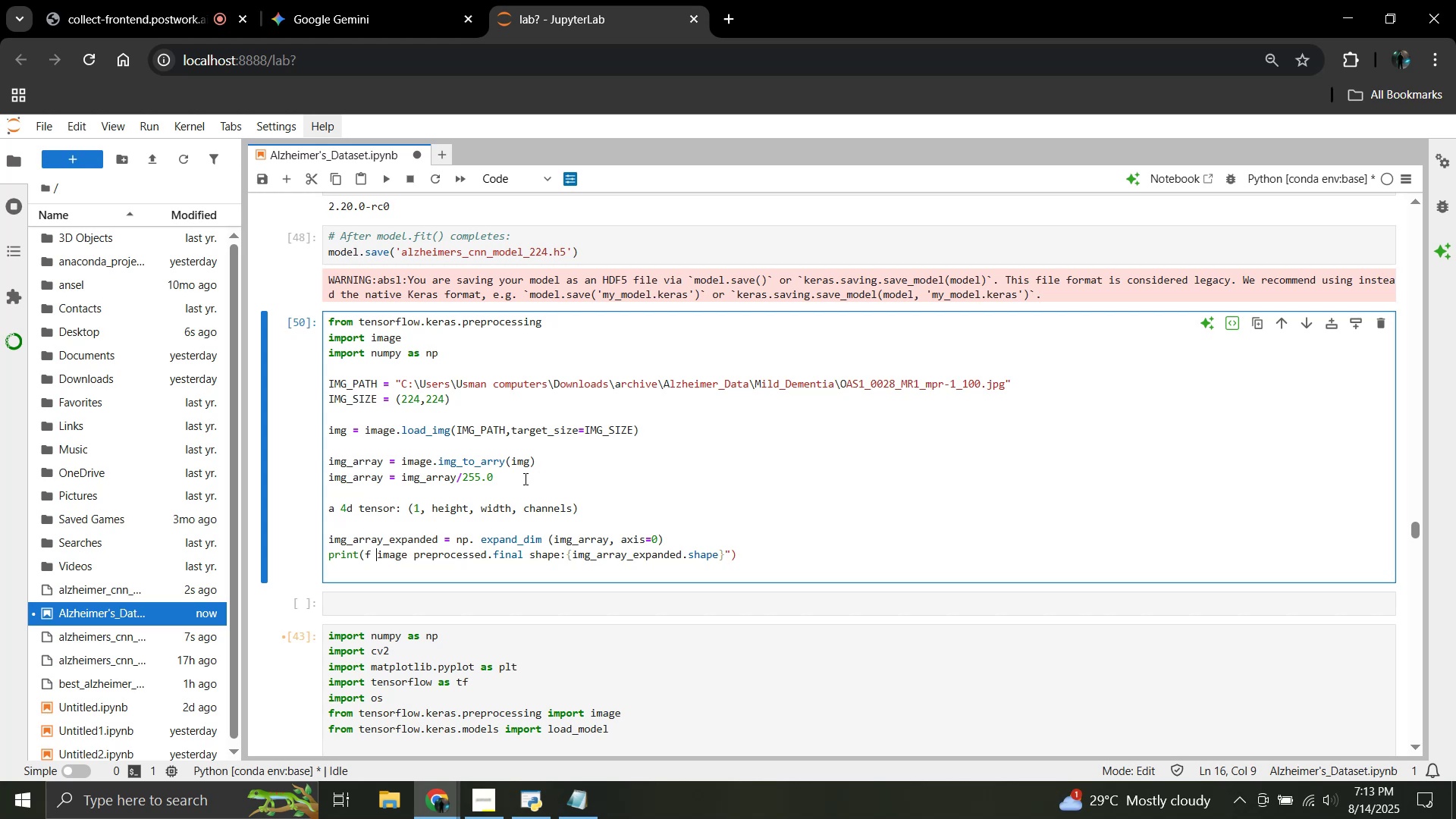 
key(Shift+Quote)
 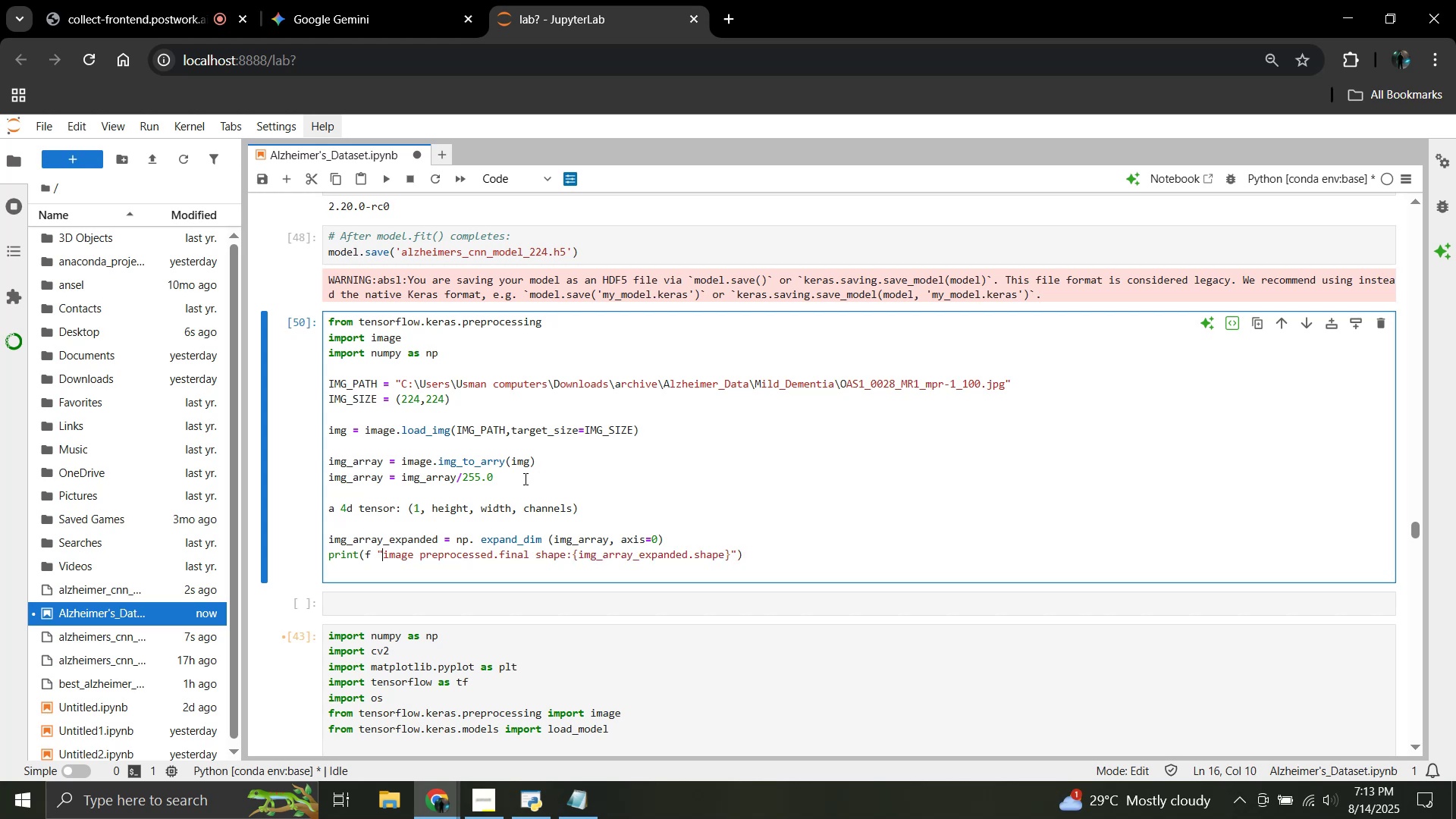 
key(ArrowRight)
 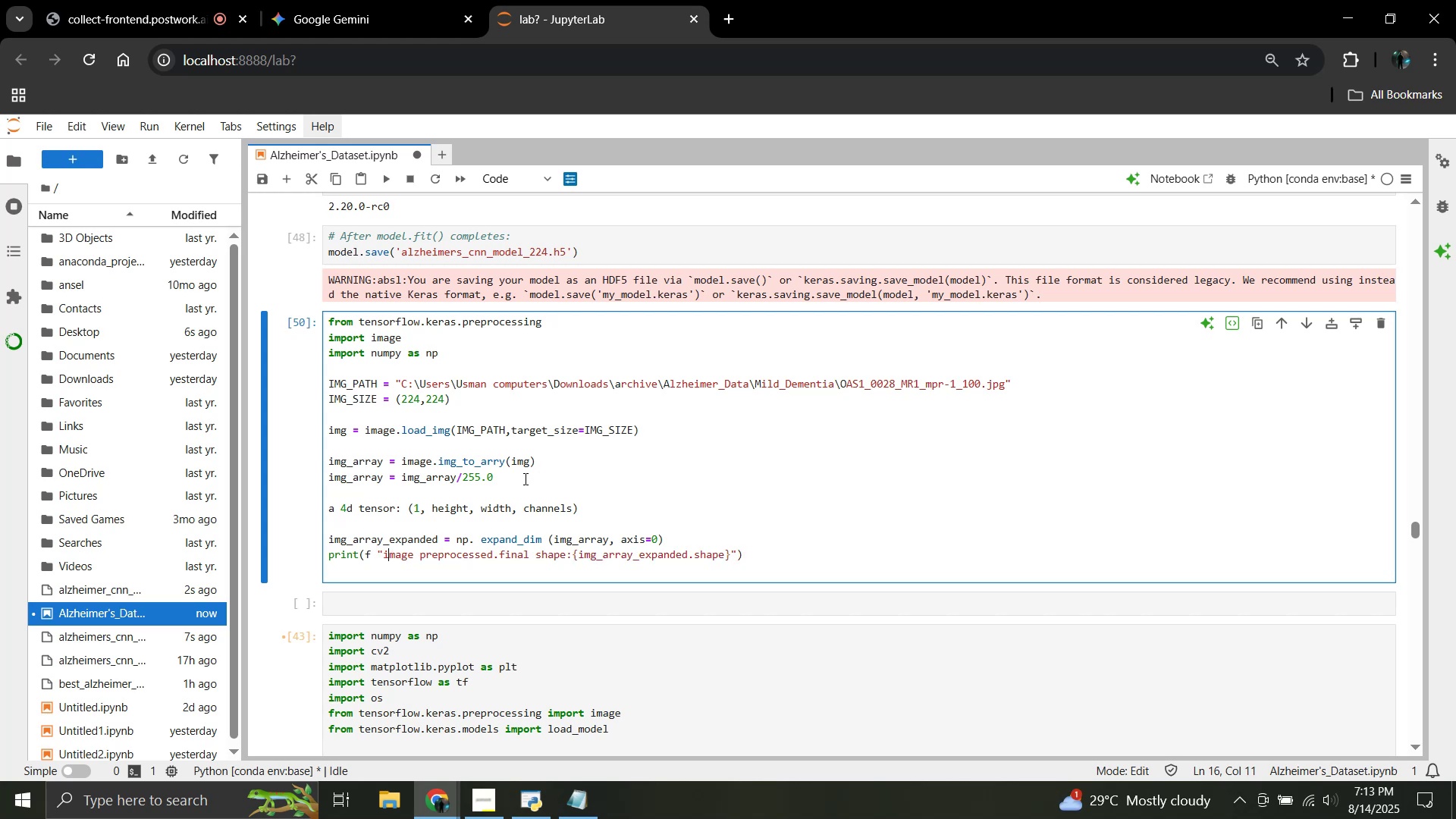 
key(Backspace)
 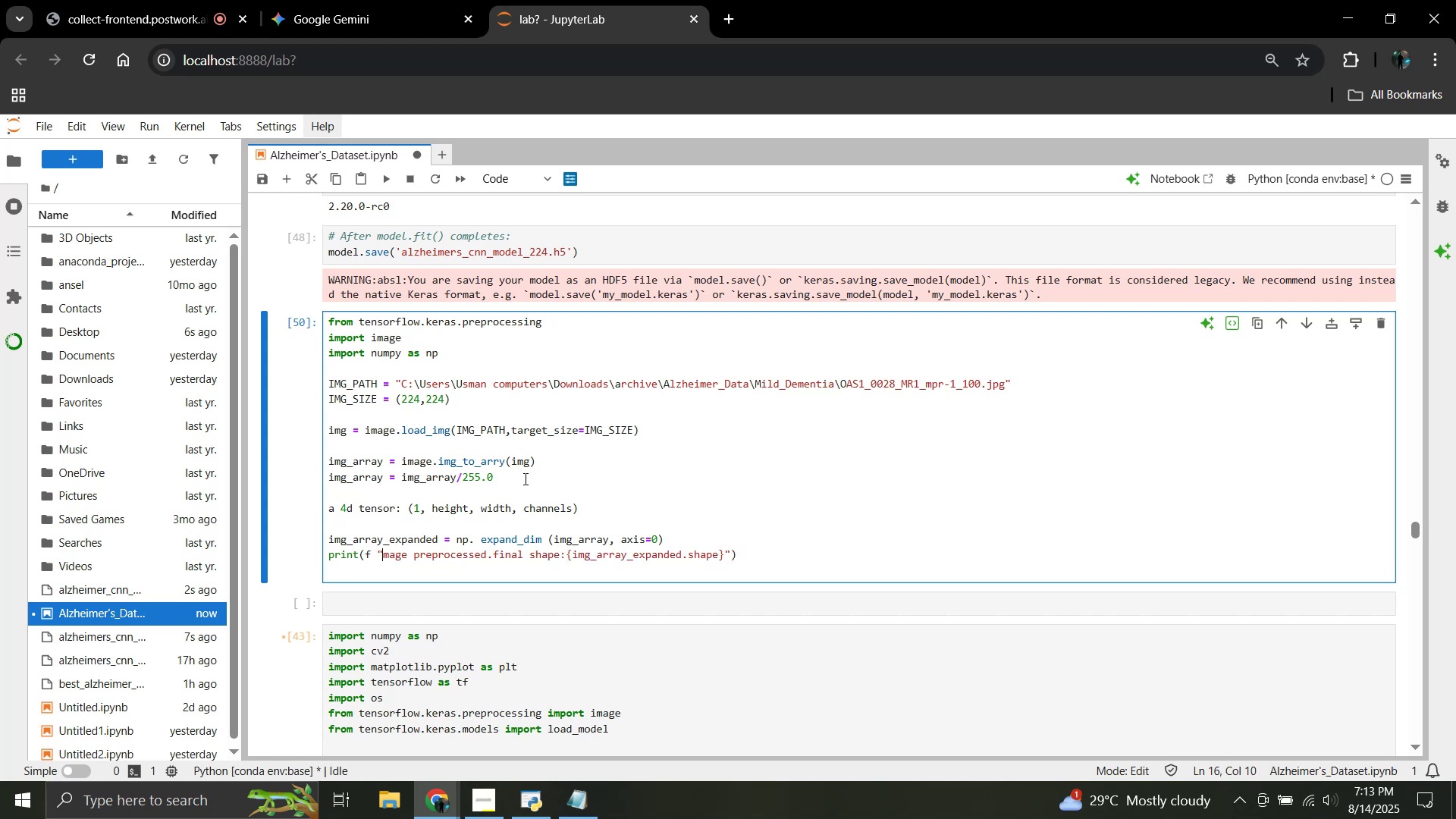 
key(Shift+I)
 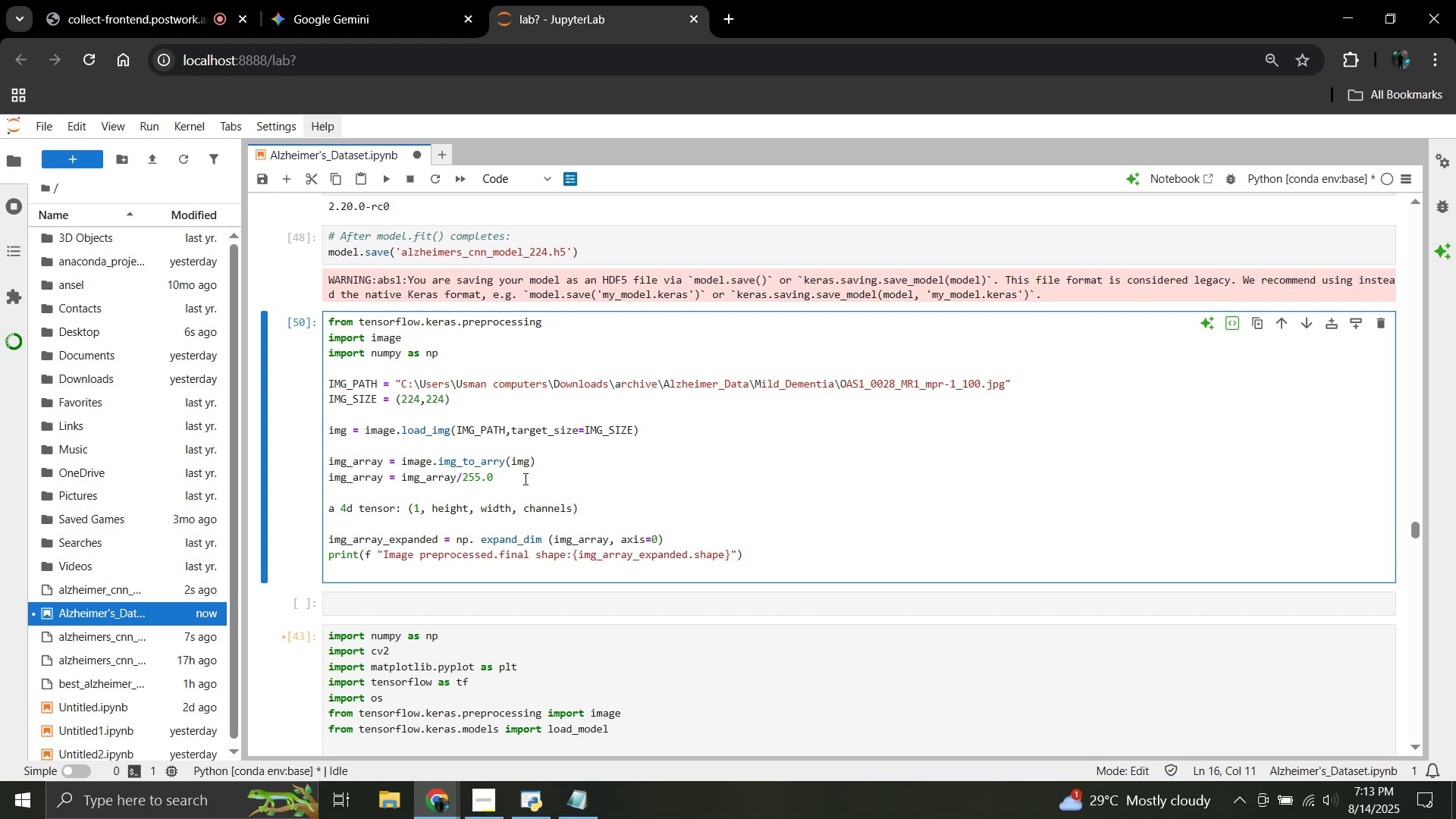 
hold_key(key=ArrowRight, duration=0.97)
 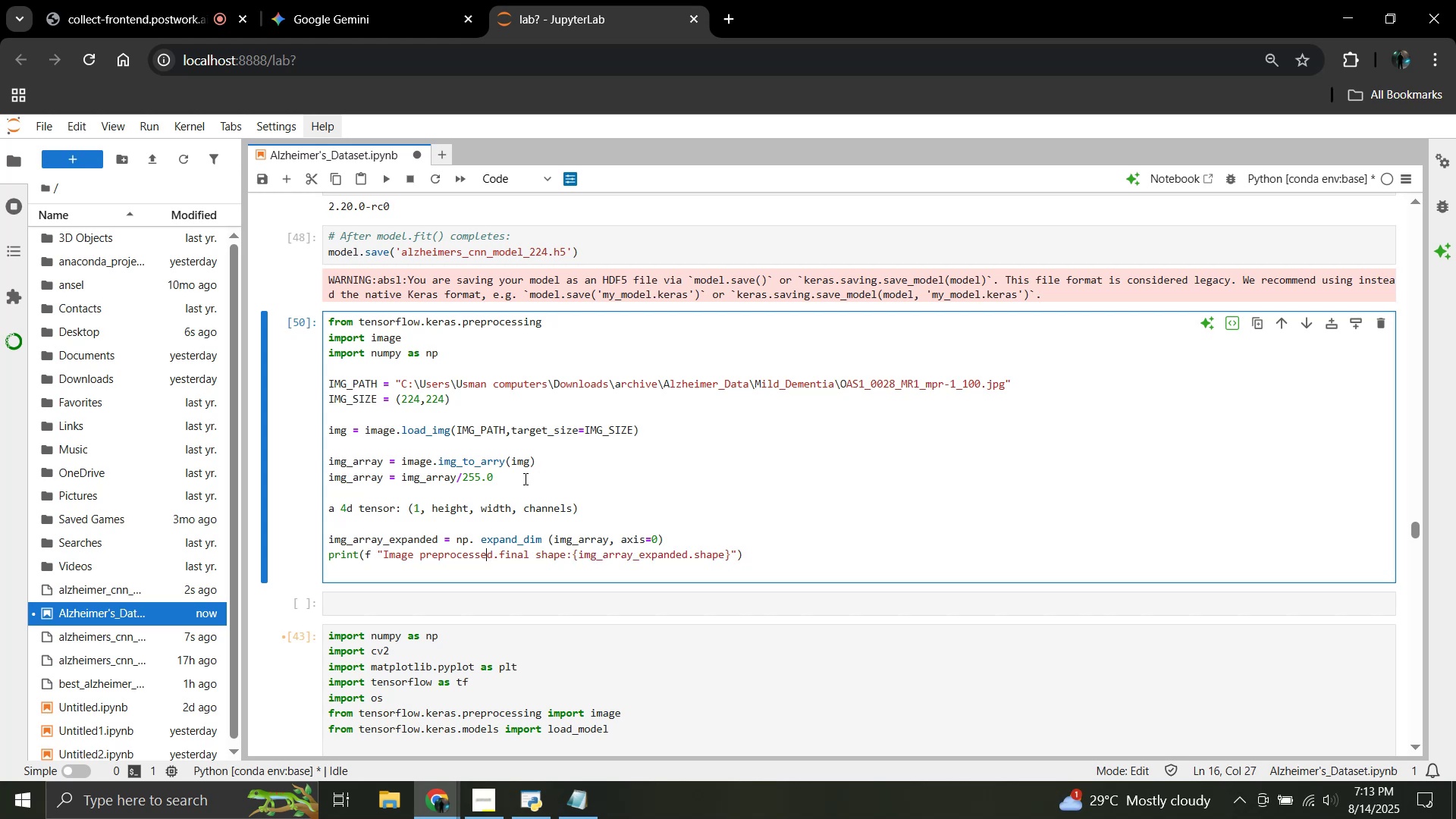 
key(ArrowRight)
 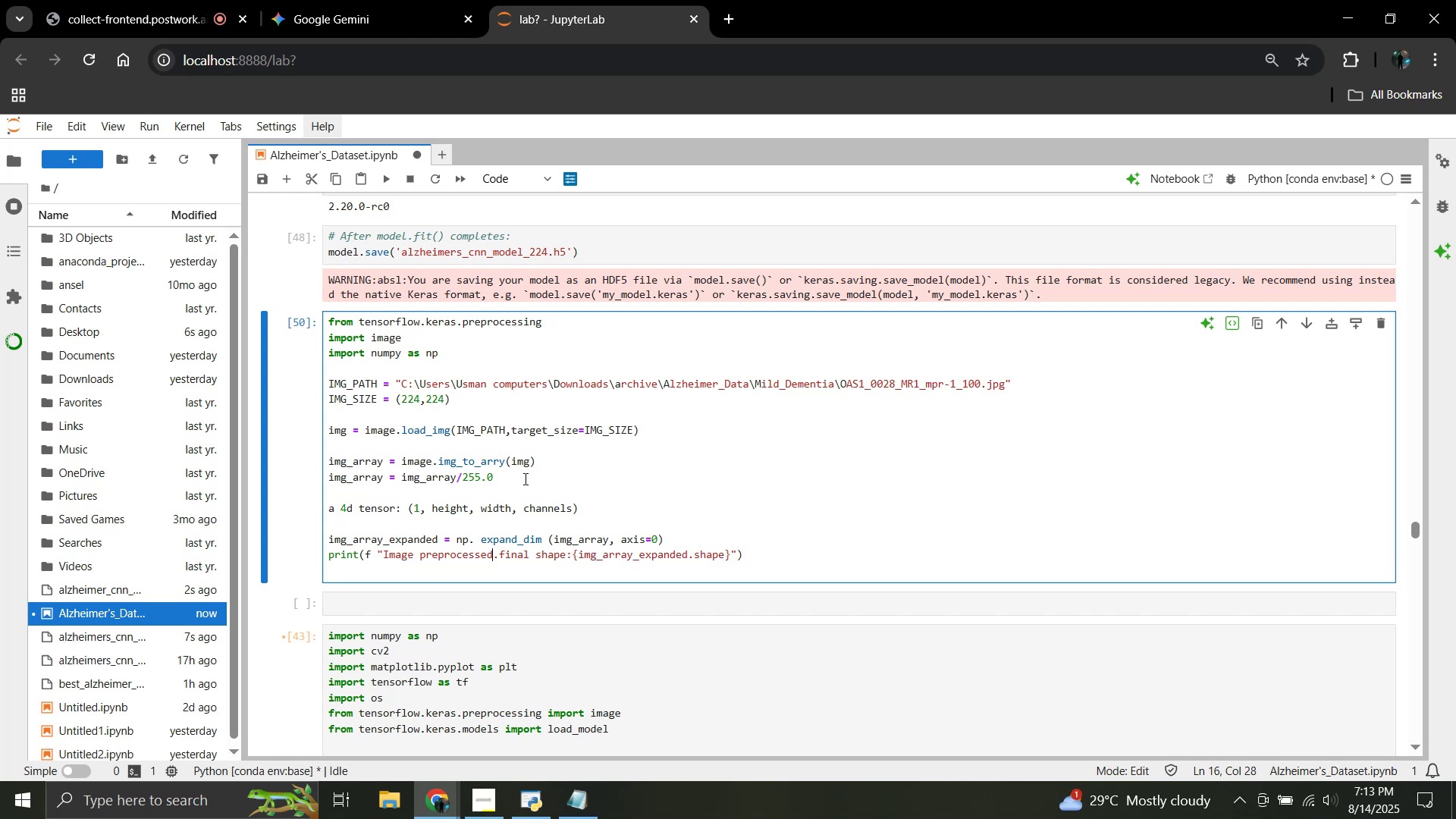 
key(ArrowRight)
 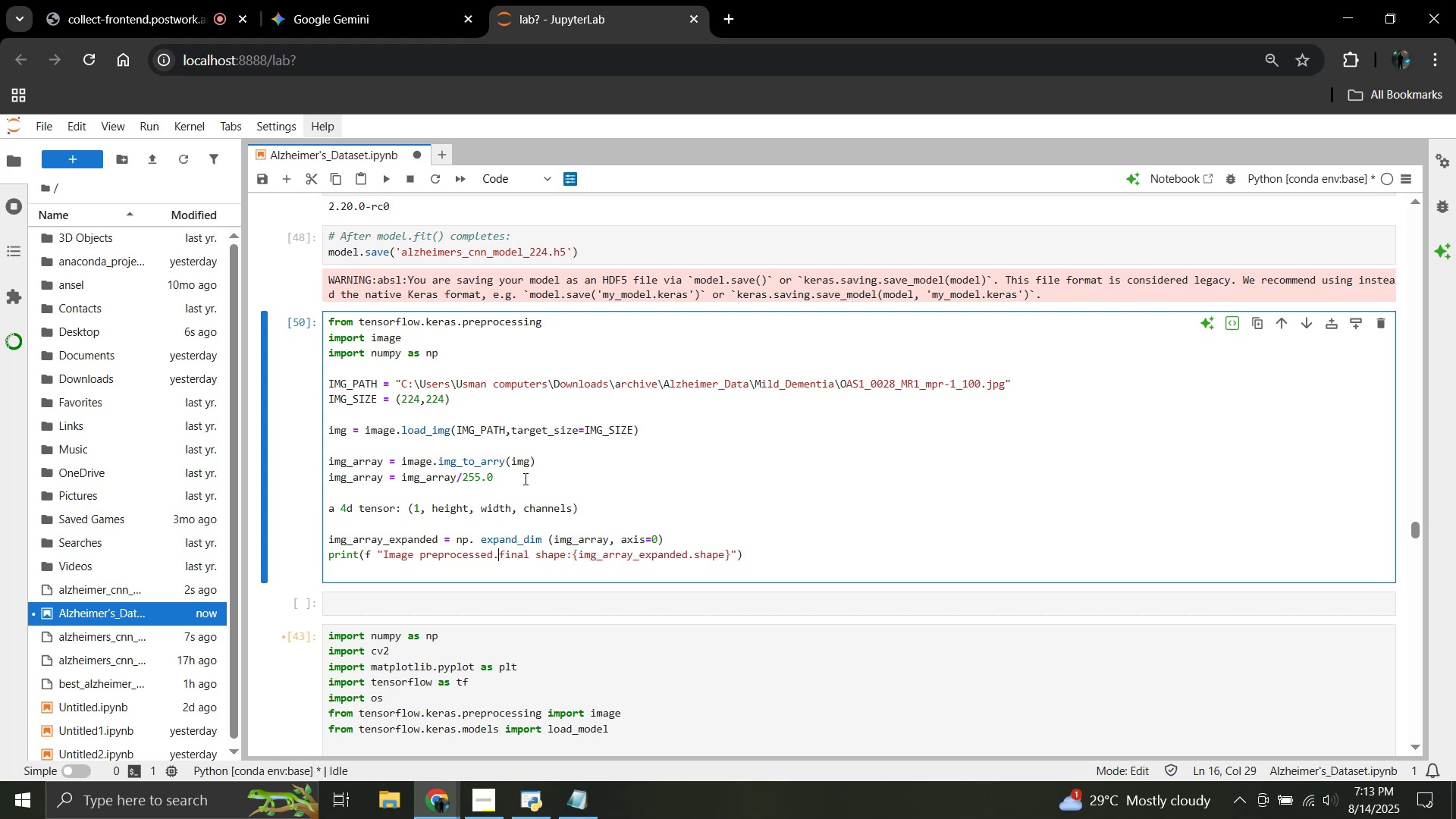 
key(Space)
 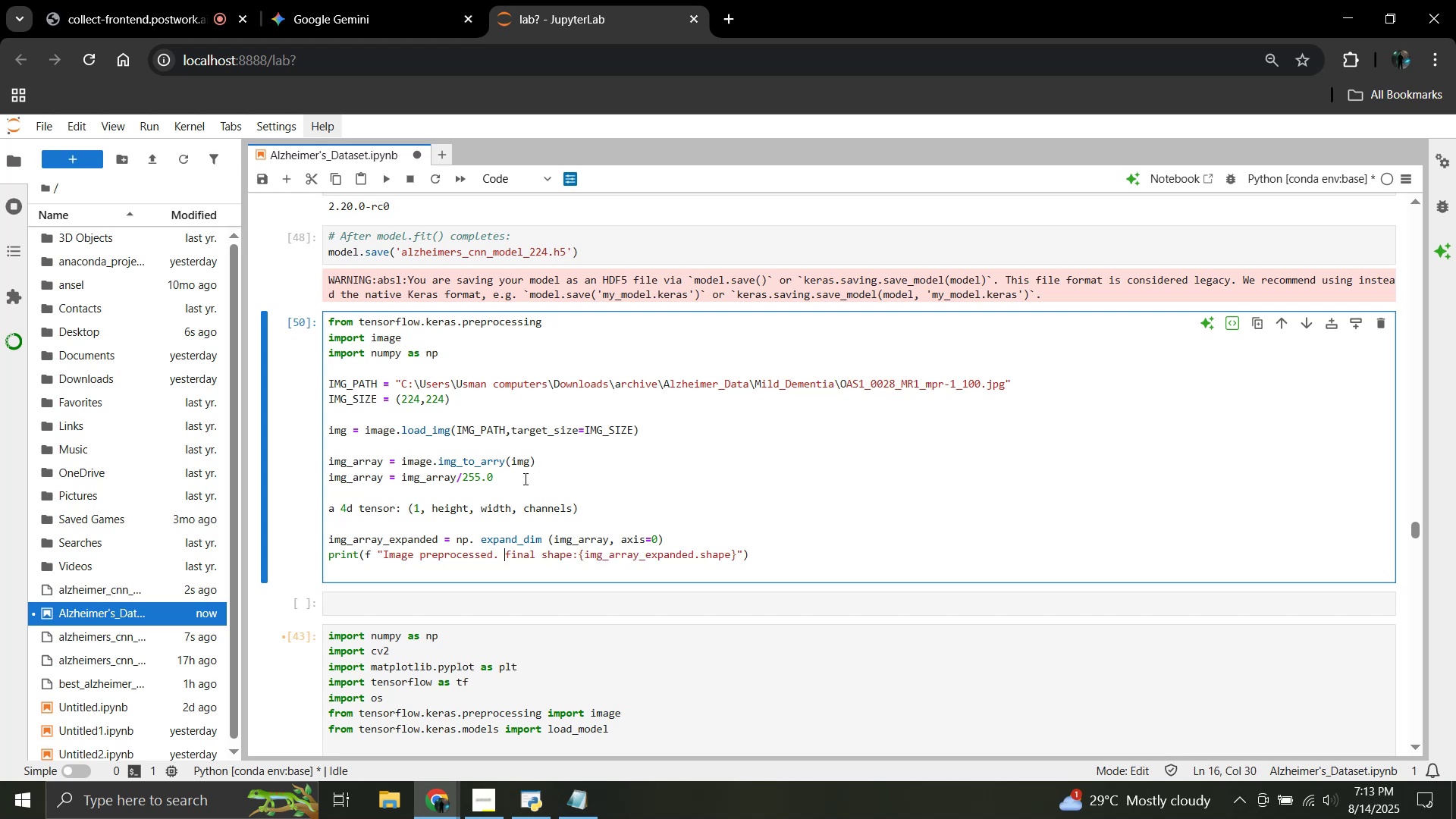 
key(ArrowRight)
 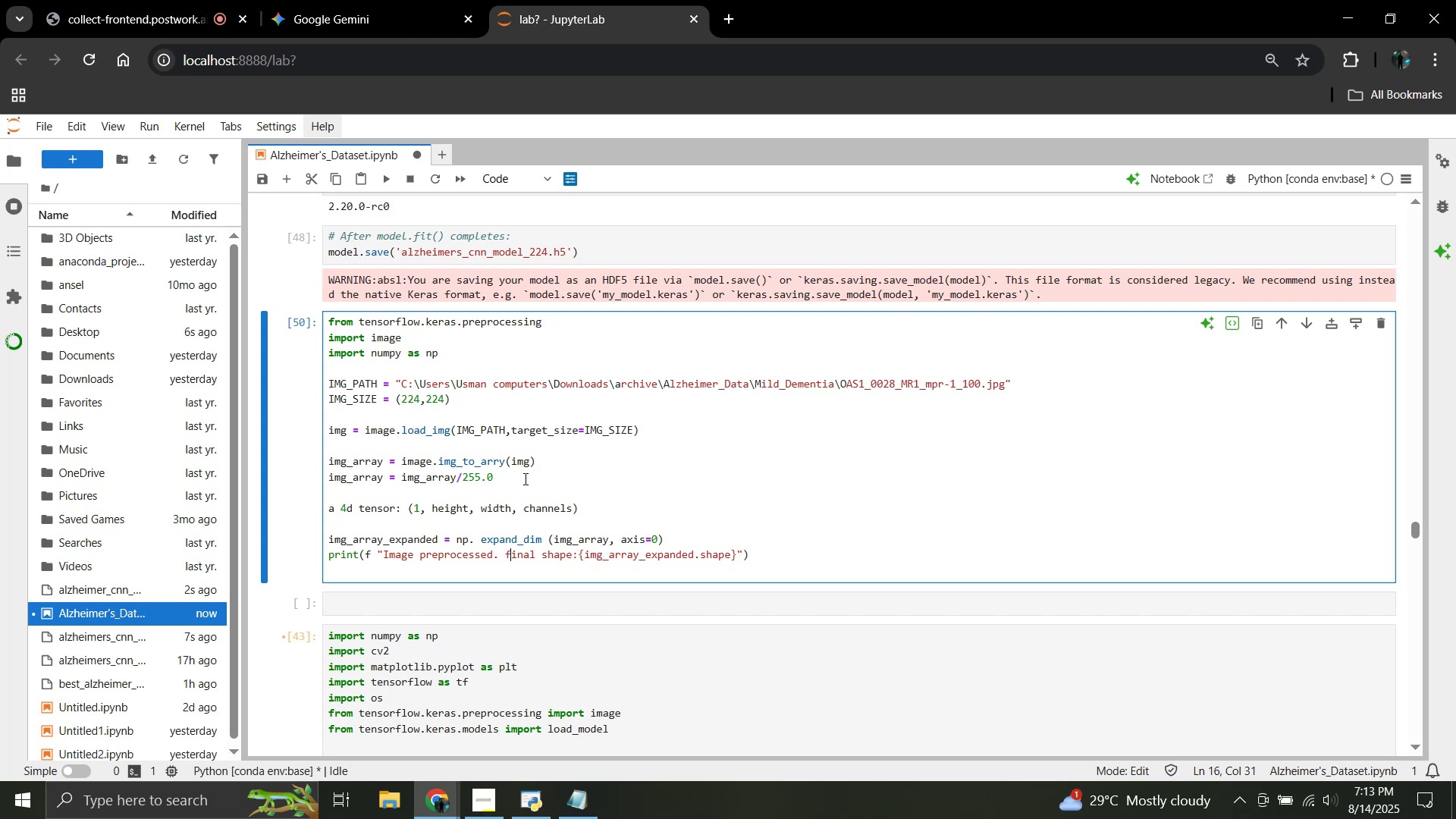 
key(Backspace)
 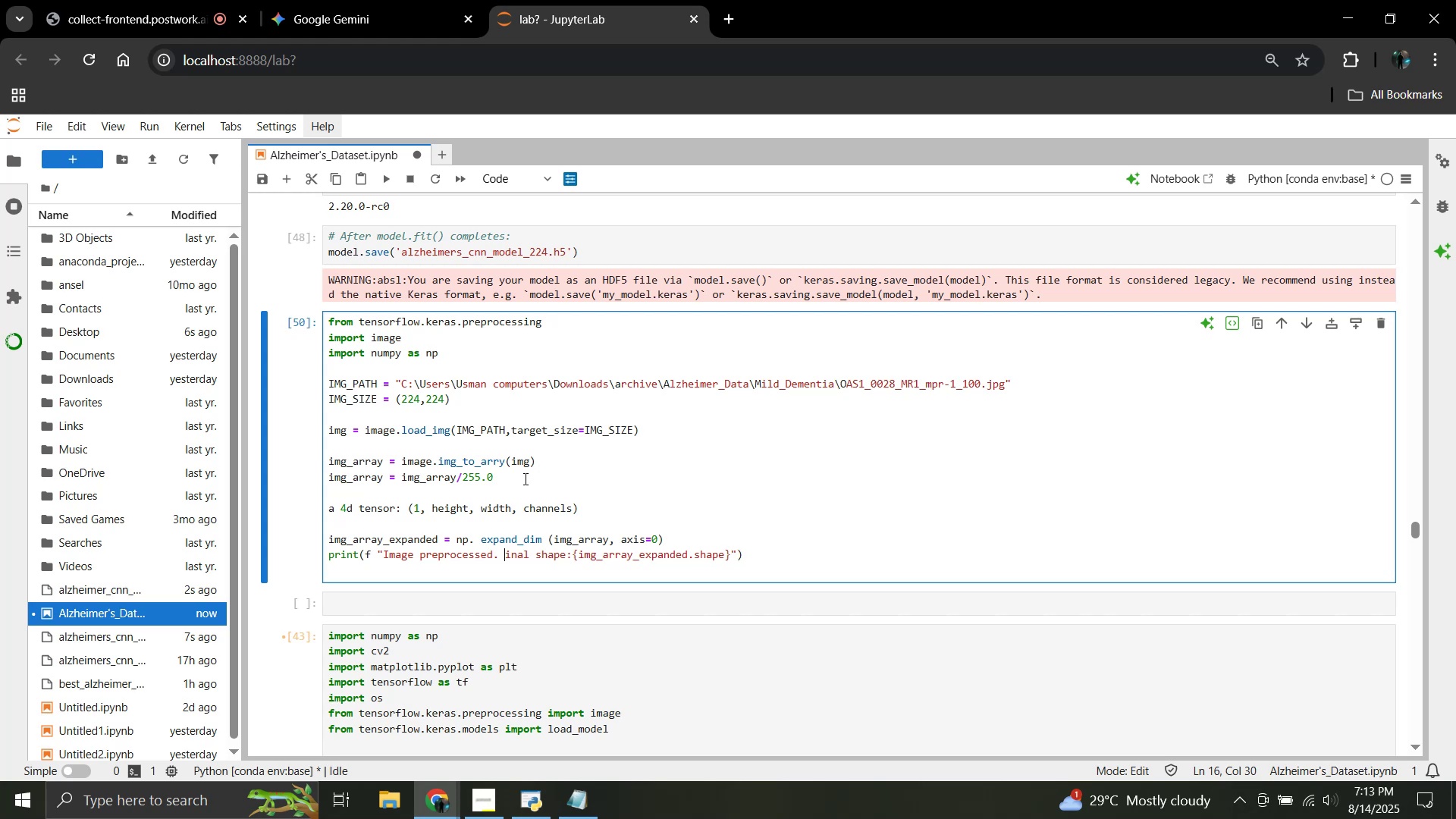 
key(Shift+F)
 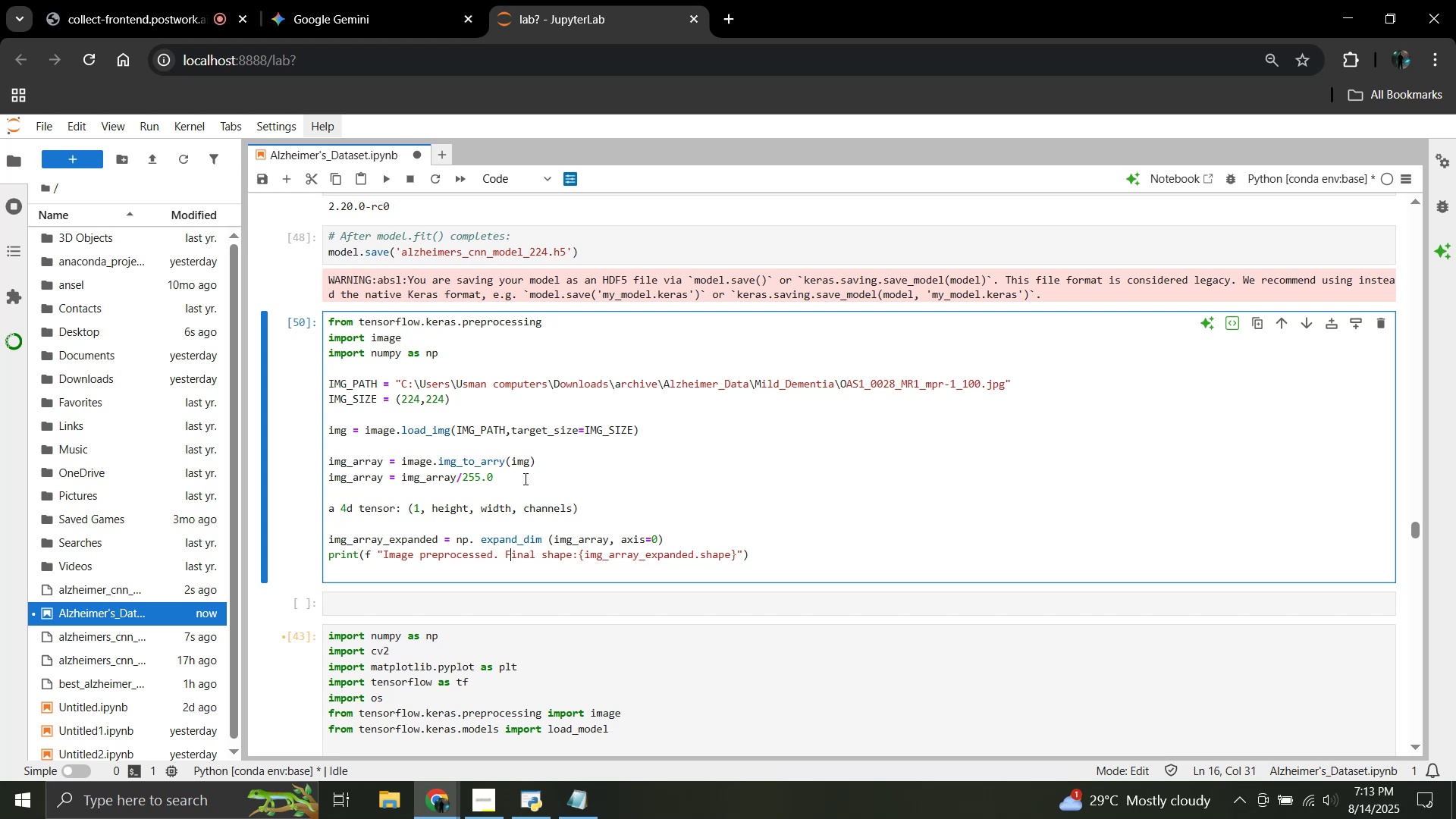 
key(ArrowRight)
 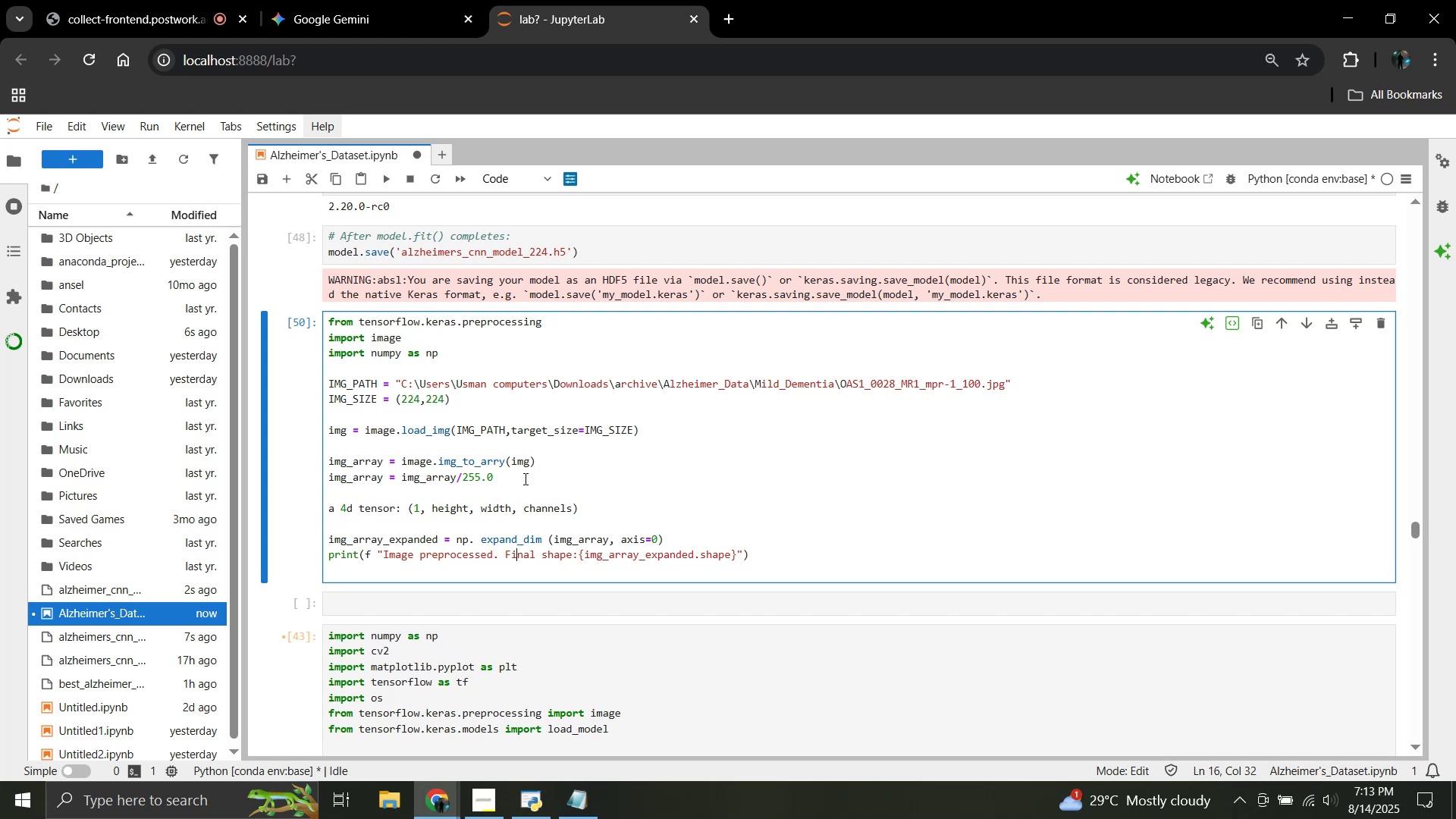 
hold_key(key=ArrowRight, duration=0.63)
 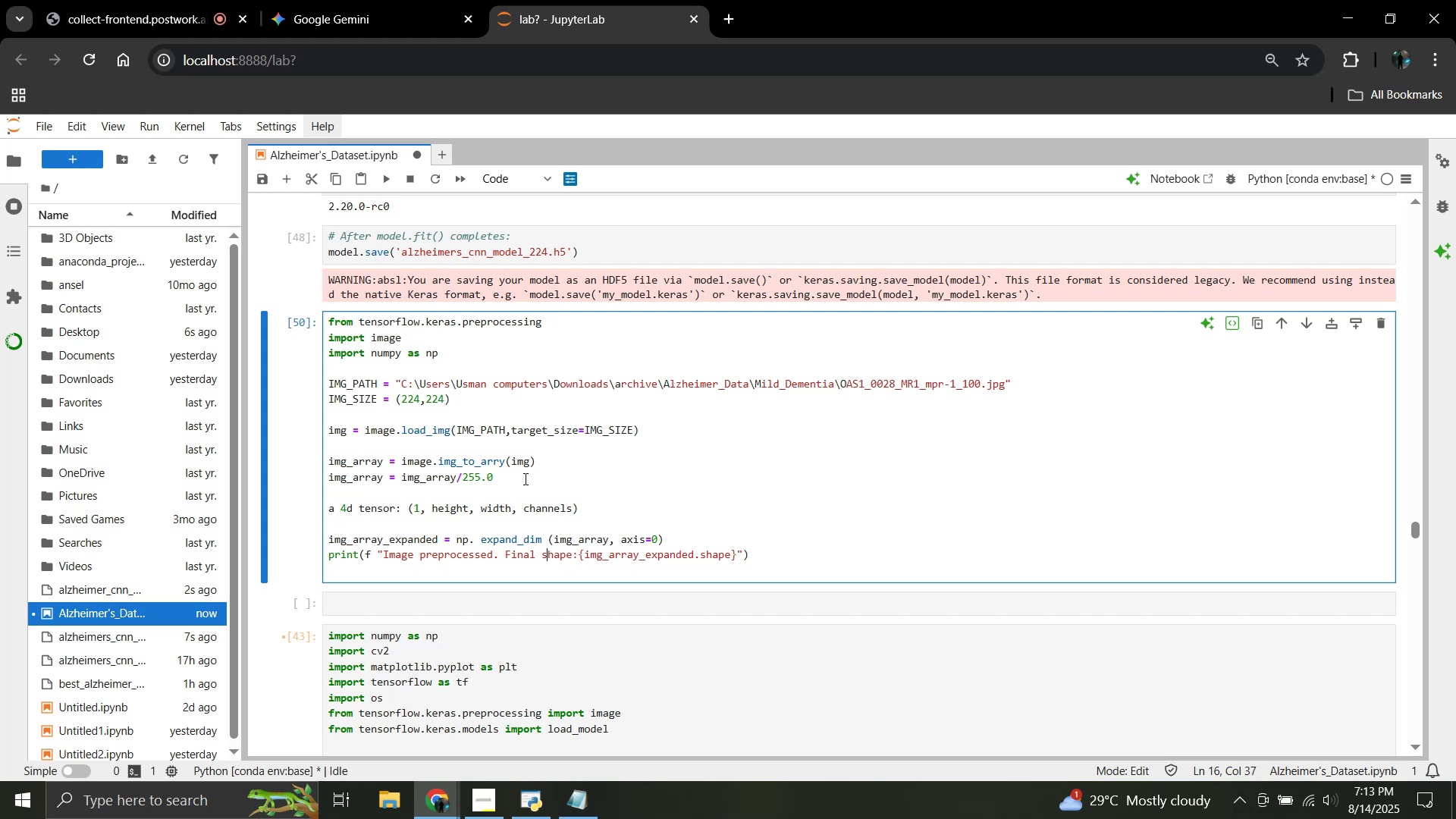 
key(ArrowRight)
 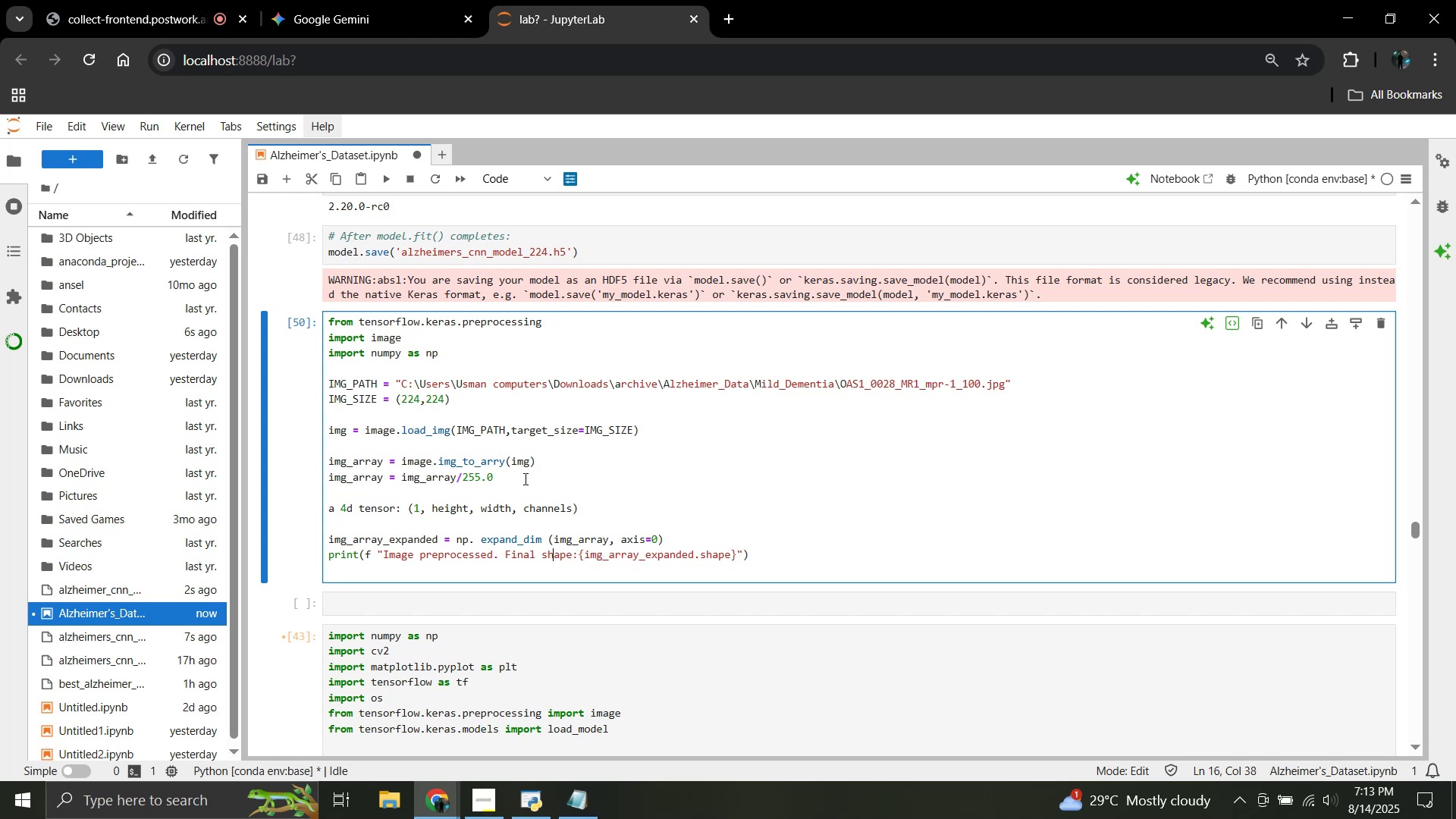 
key(ArrowRight)
 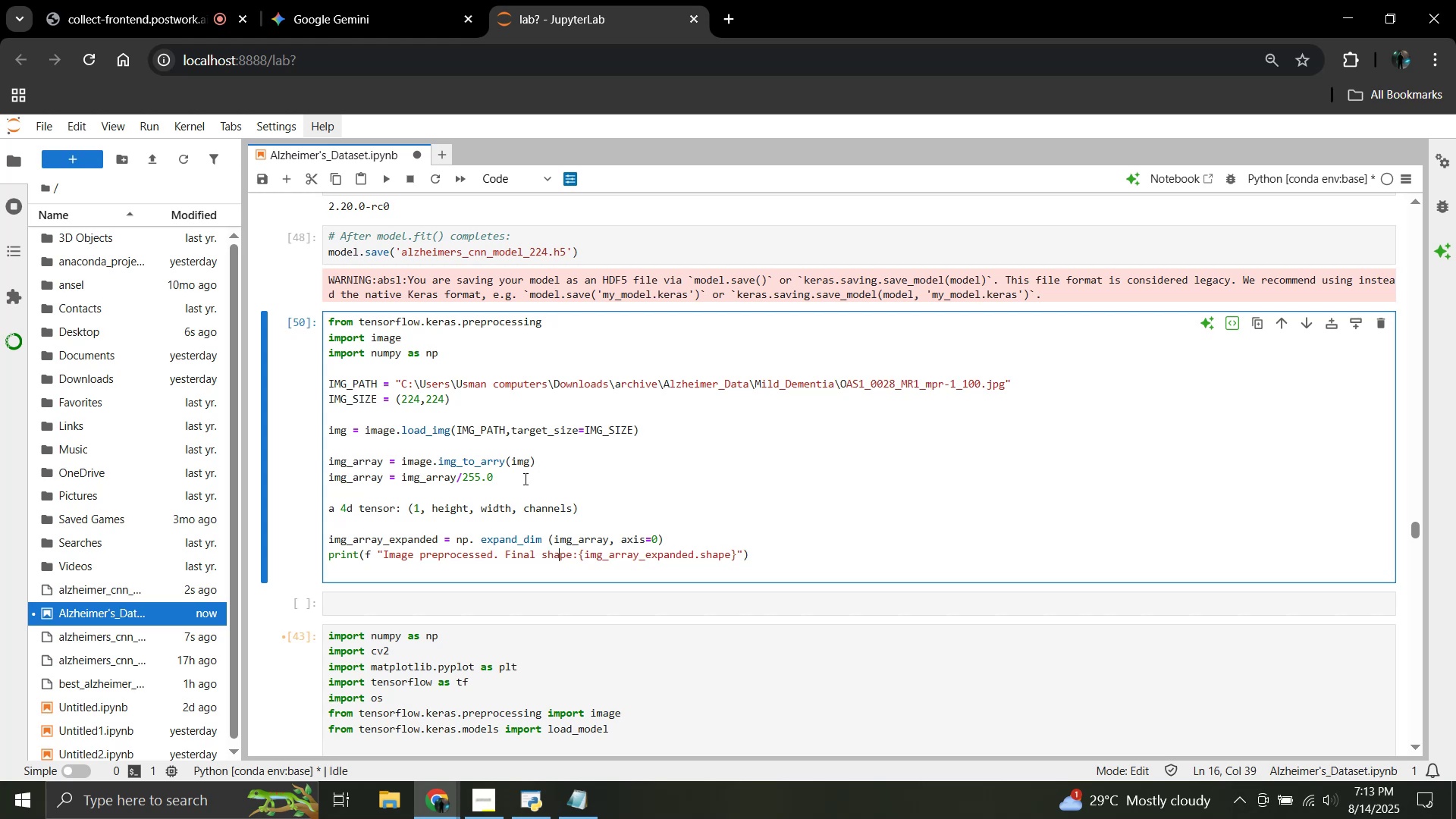 
hold_key(key=ArrowRight, duration=1.1)
 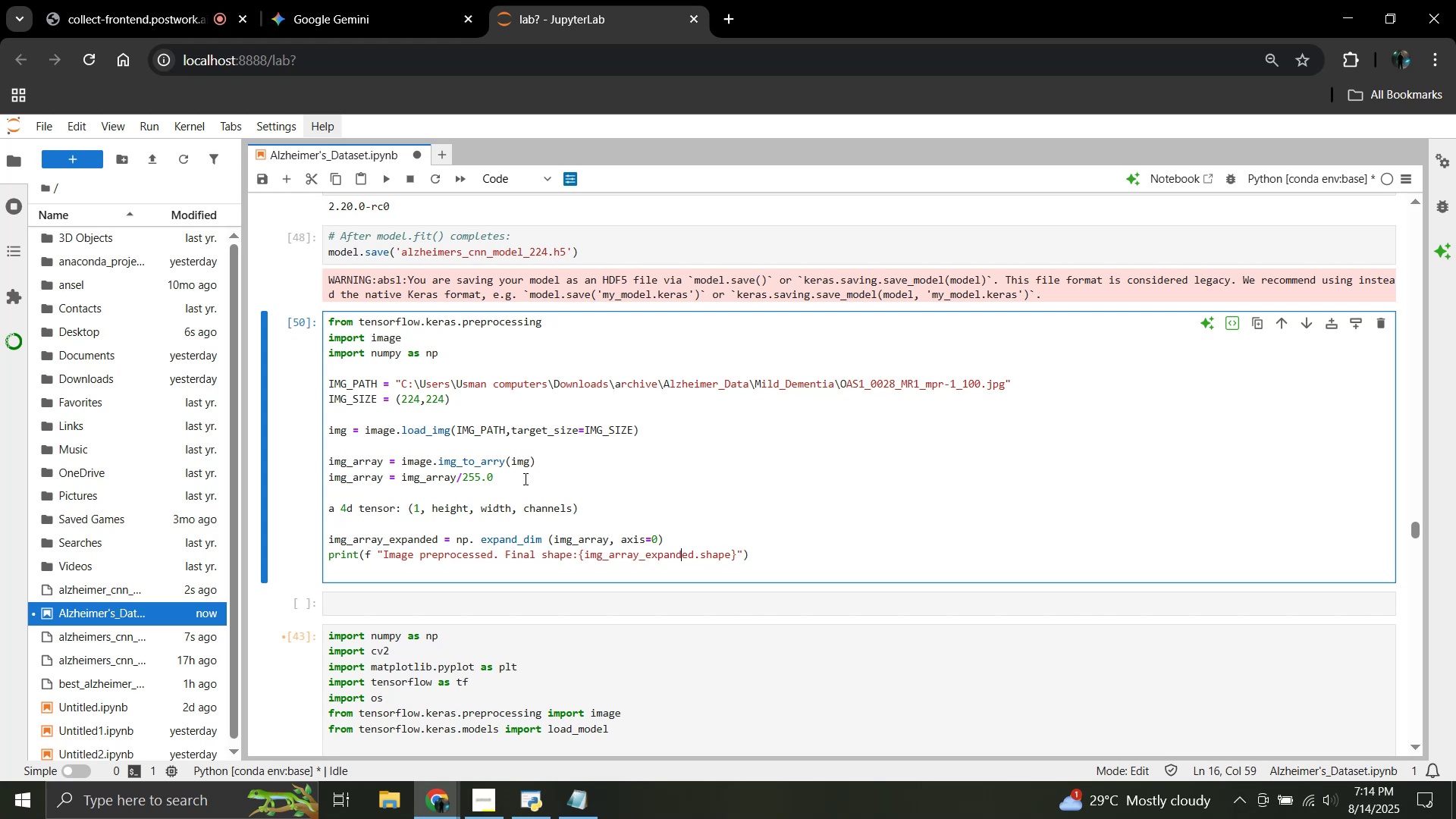 
key(ArrowRight)
 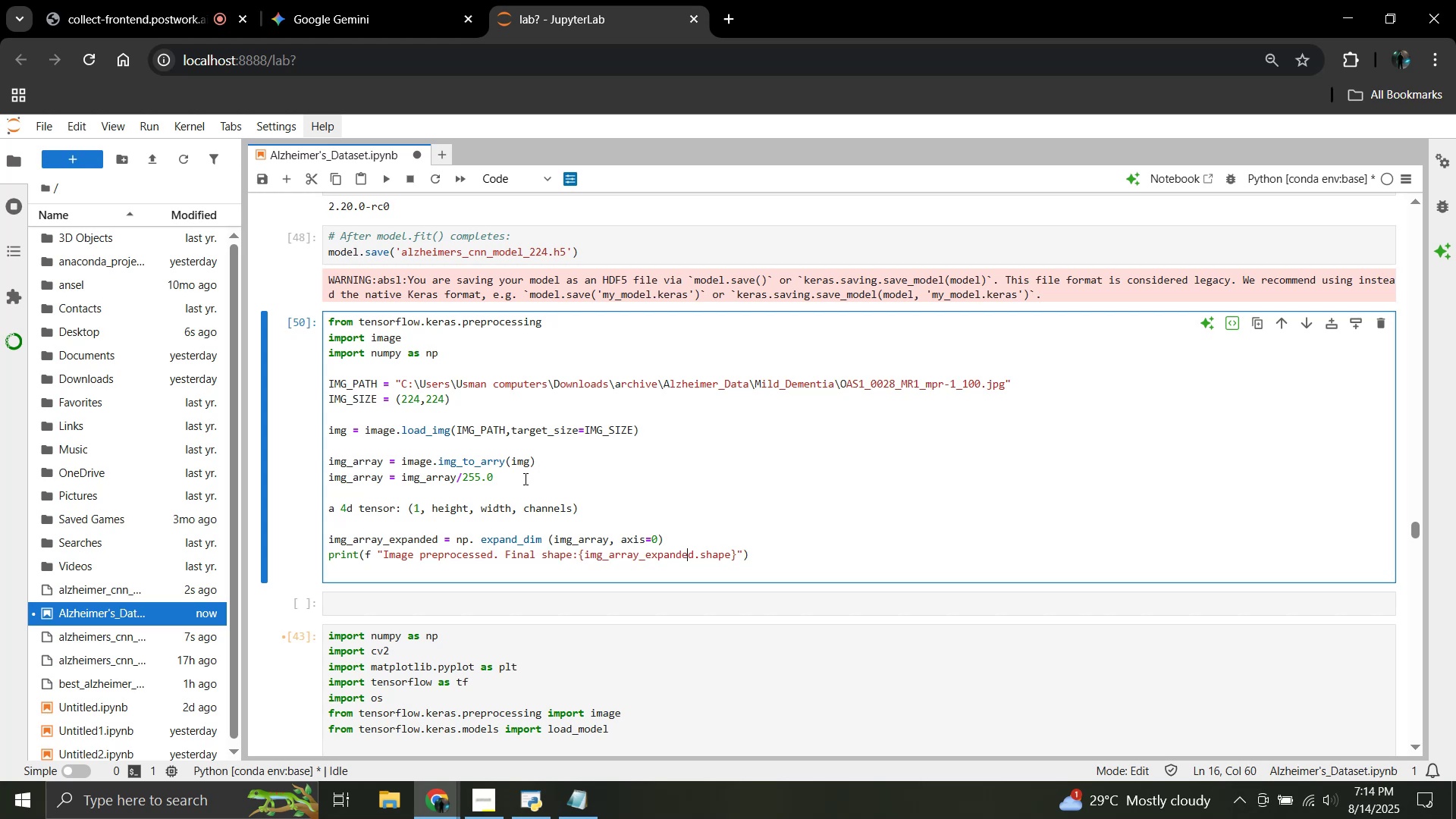 
key(ArrowRight)
 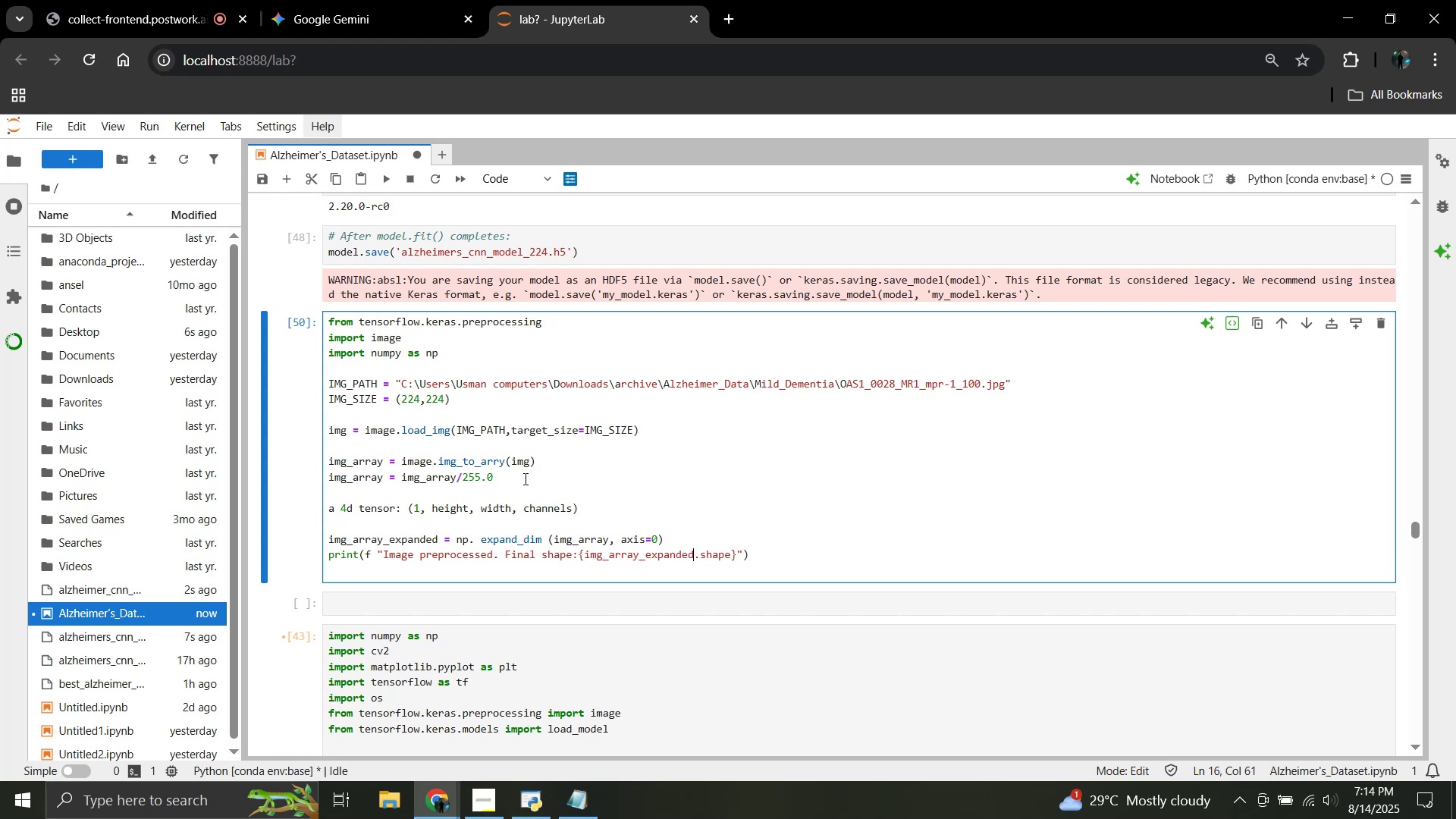 
hold_key(key=ArrowRight, duration=0.38)
 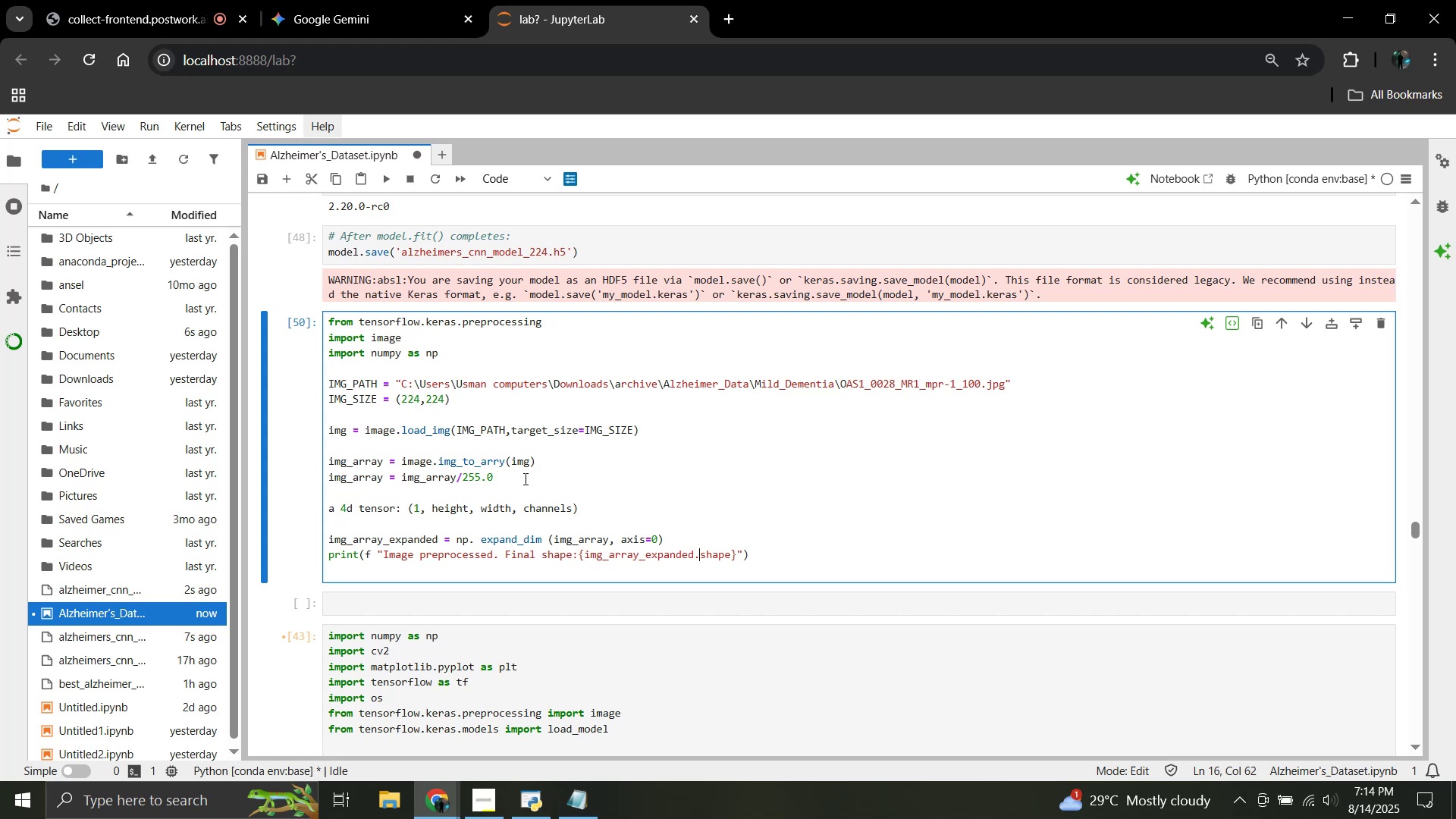 
key(ArrowRight)
 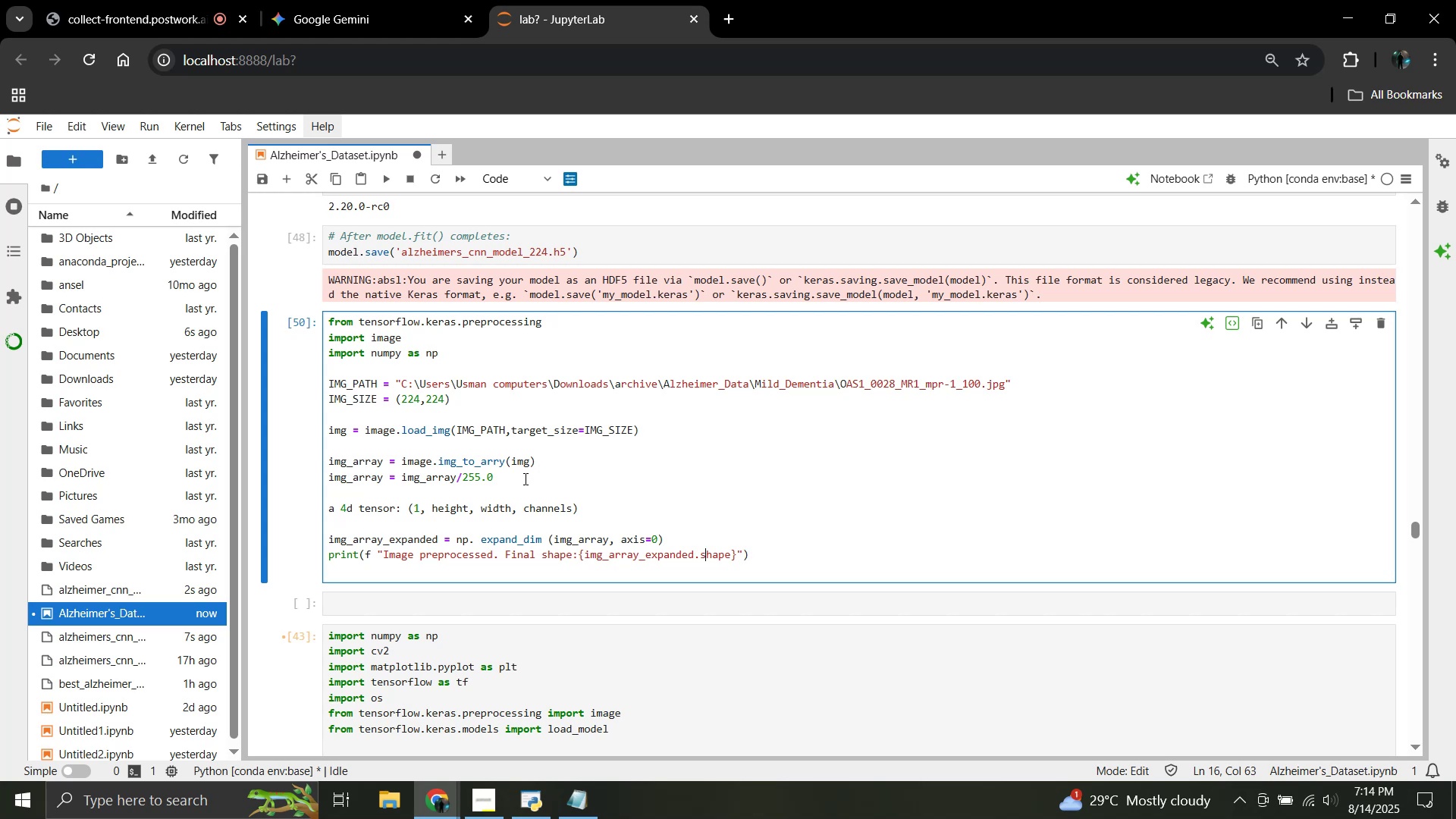 
key(ArrowRight)
 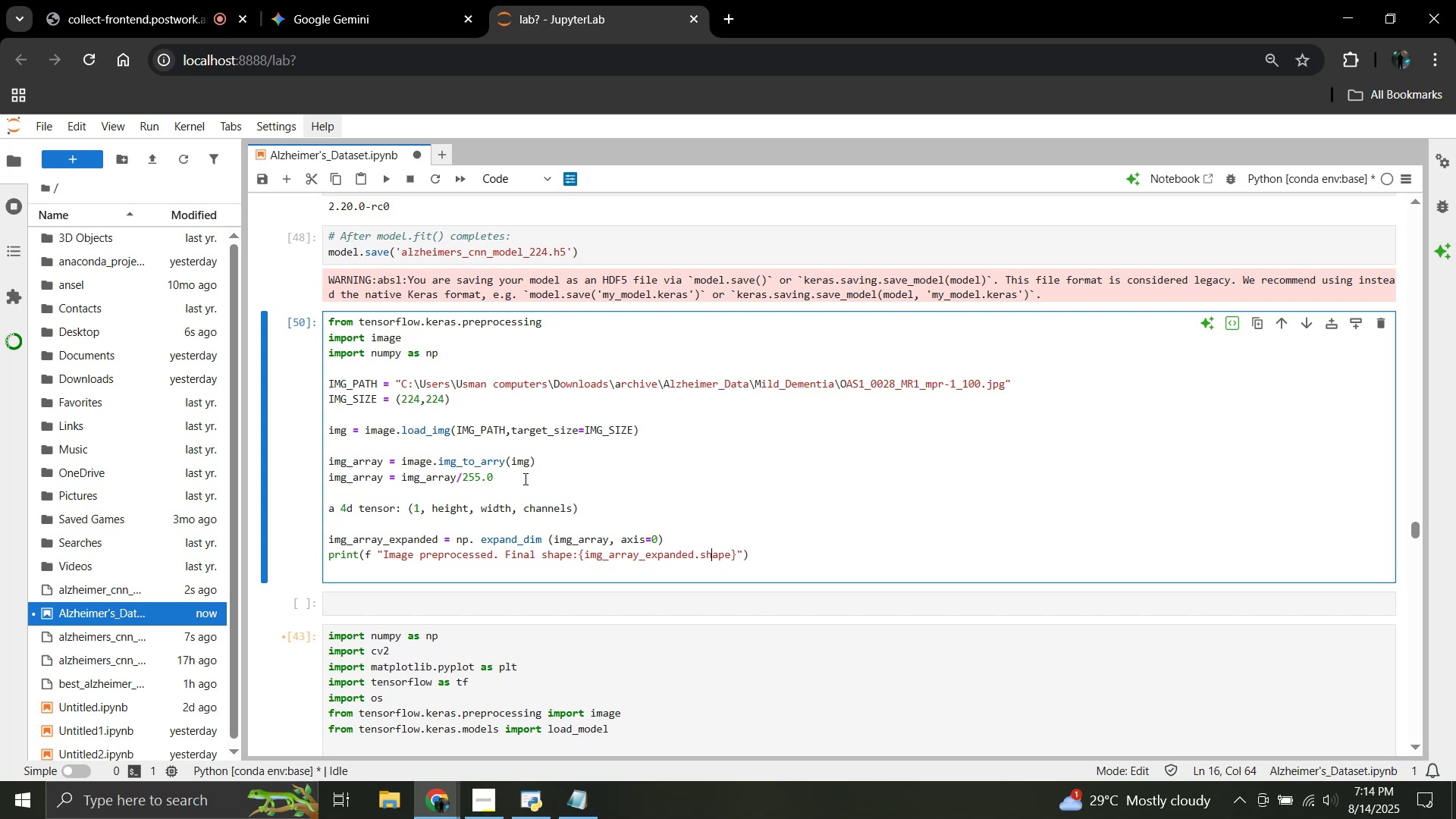 
hold_key(key=ArrowRight, duration=0.6)
 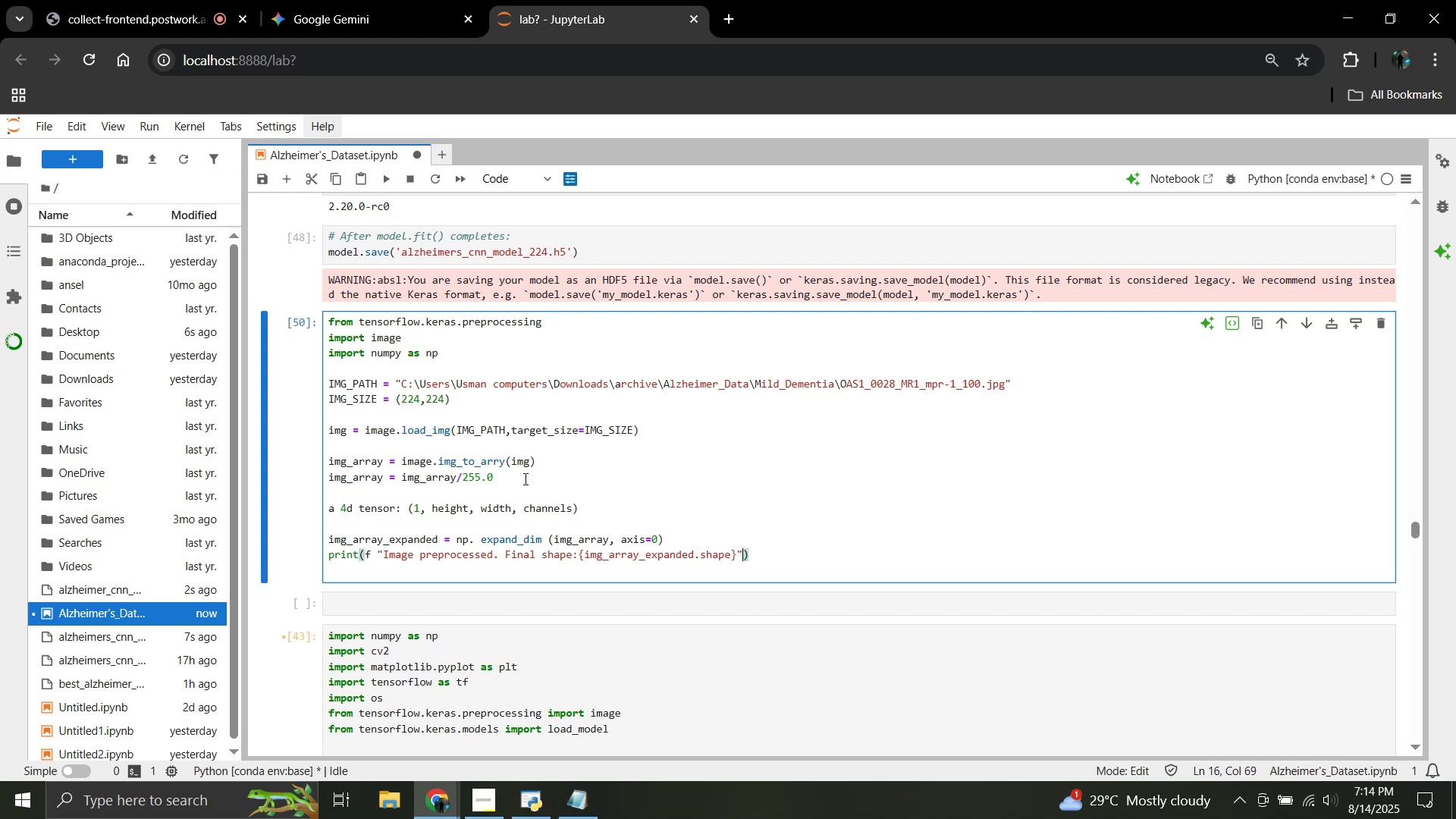 
key(ArrowRight)
 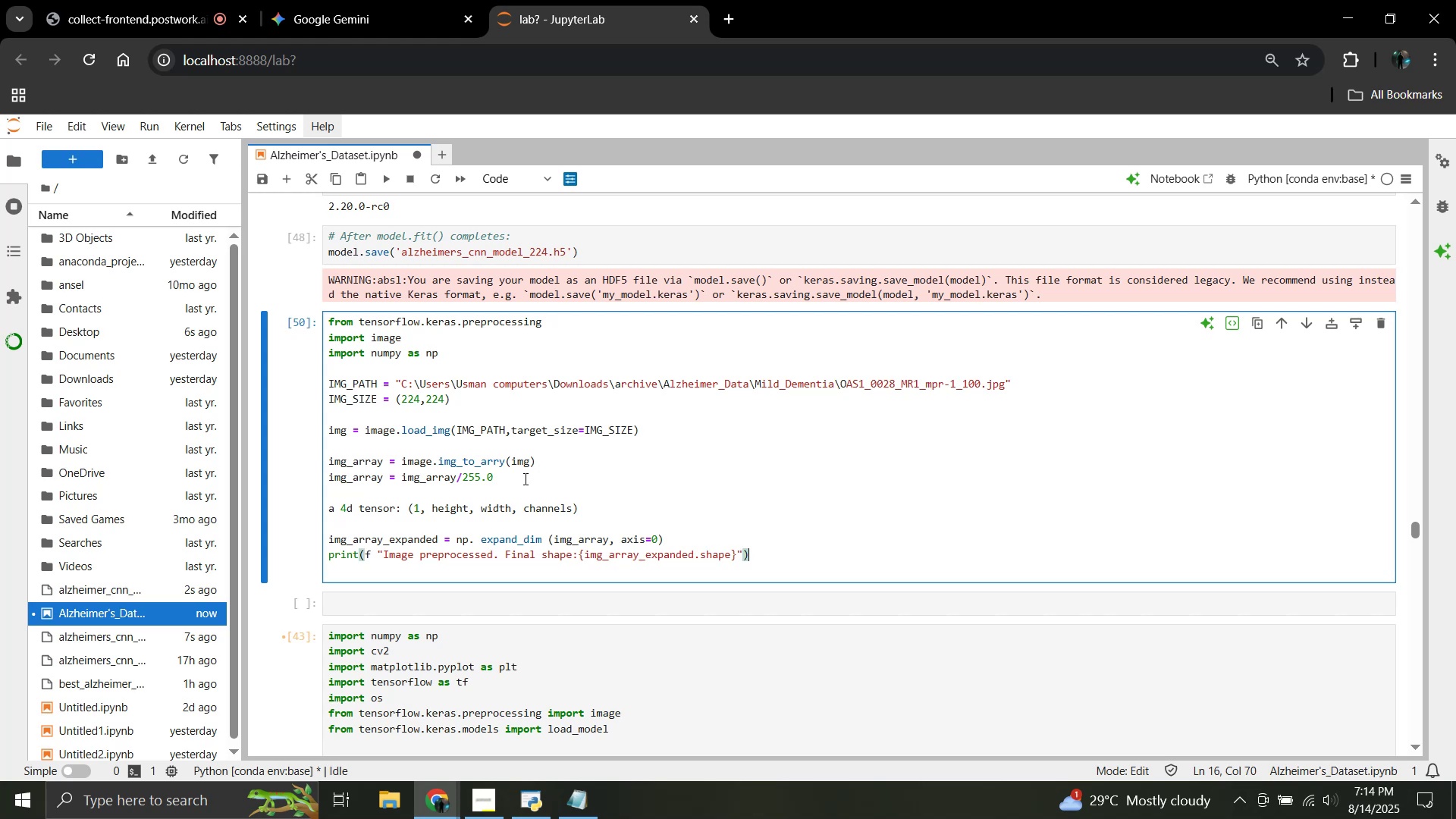 
key(Shift+Enter)
 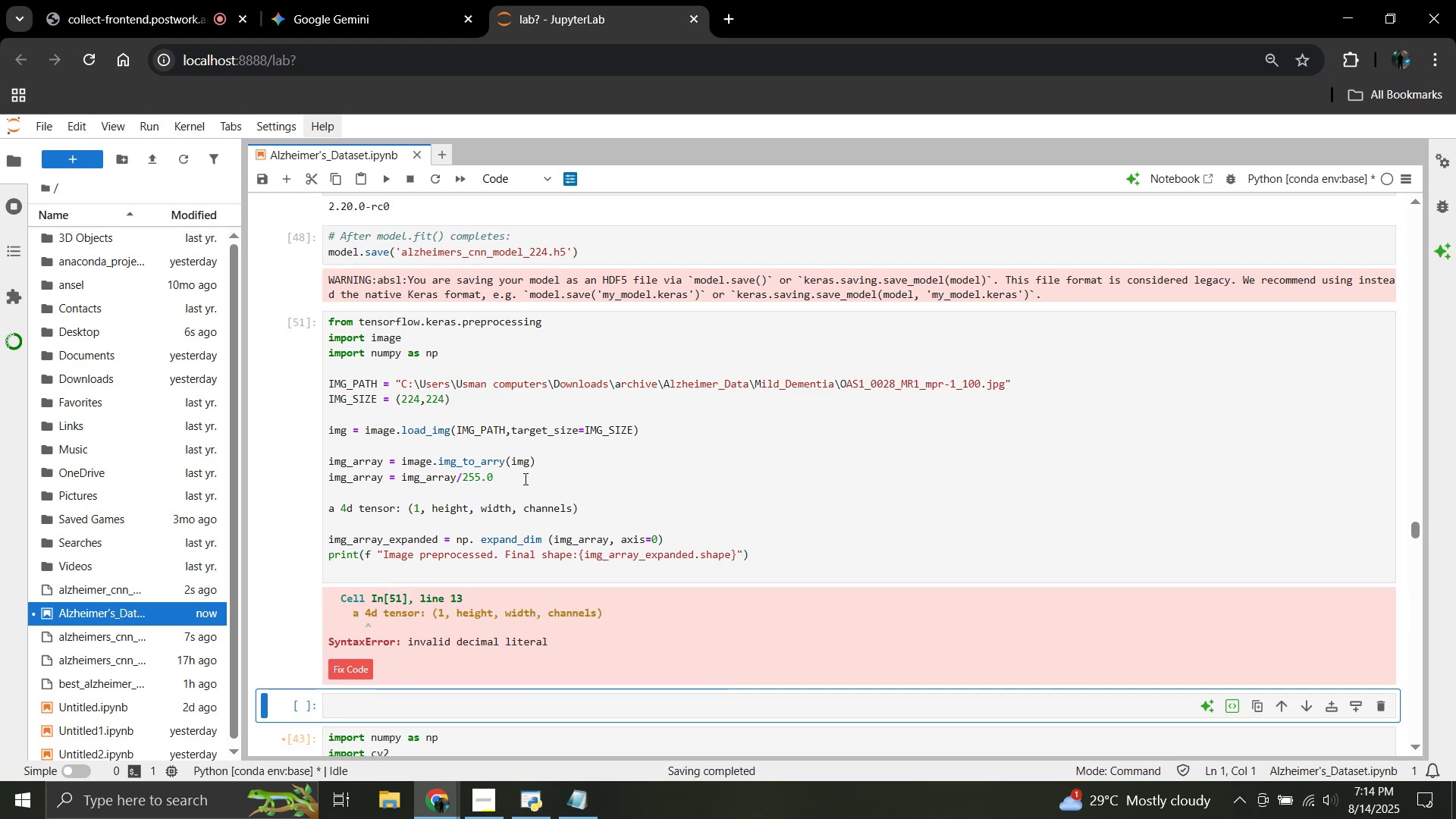 
scroll: coordinate [515, 479], scroll_direction: none, amount: 0.0
 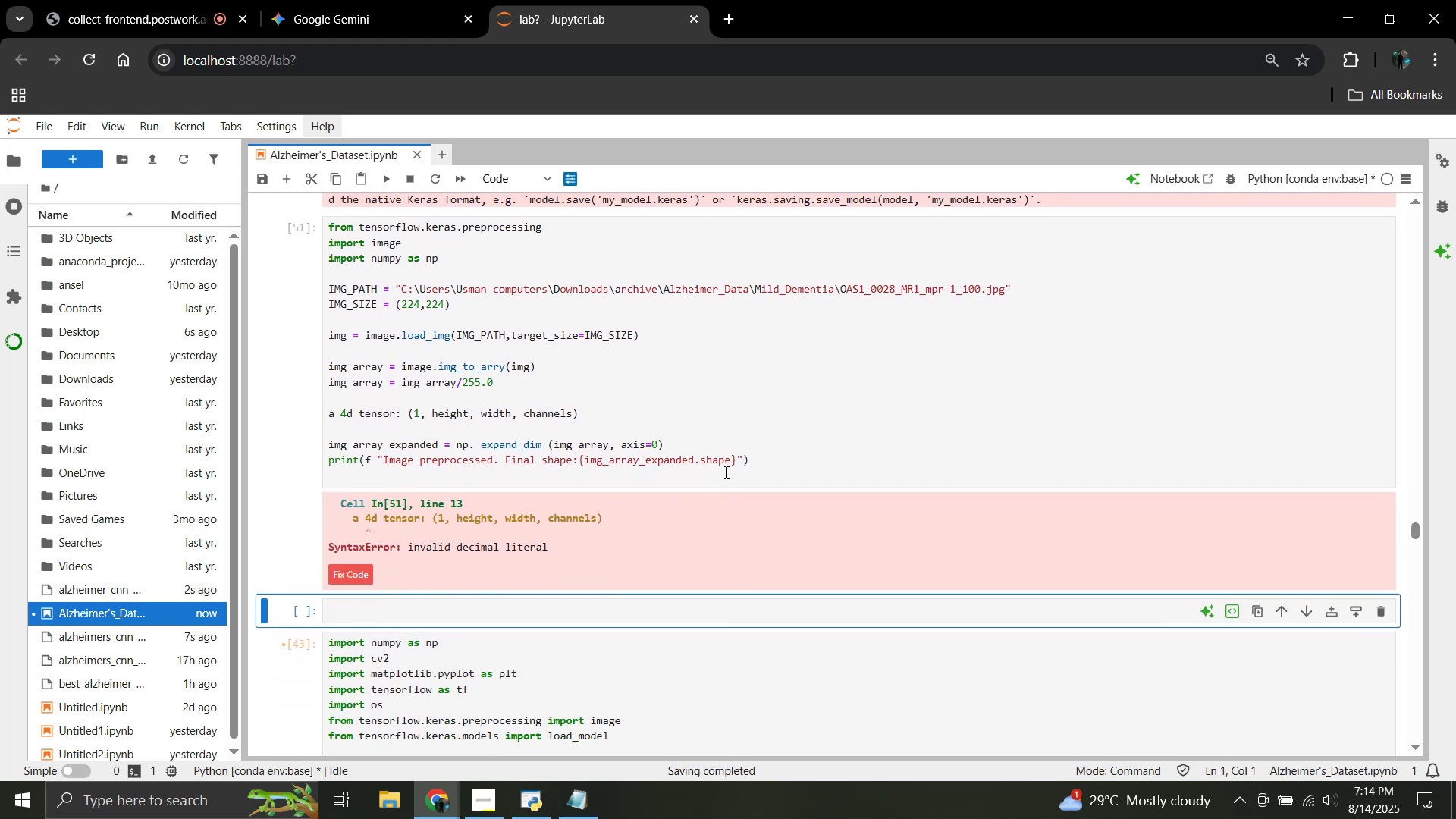 
left_click_drag(start_coordinate=[767, 466], to_coordinate=[328, 230])
 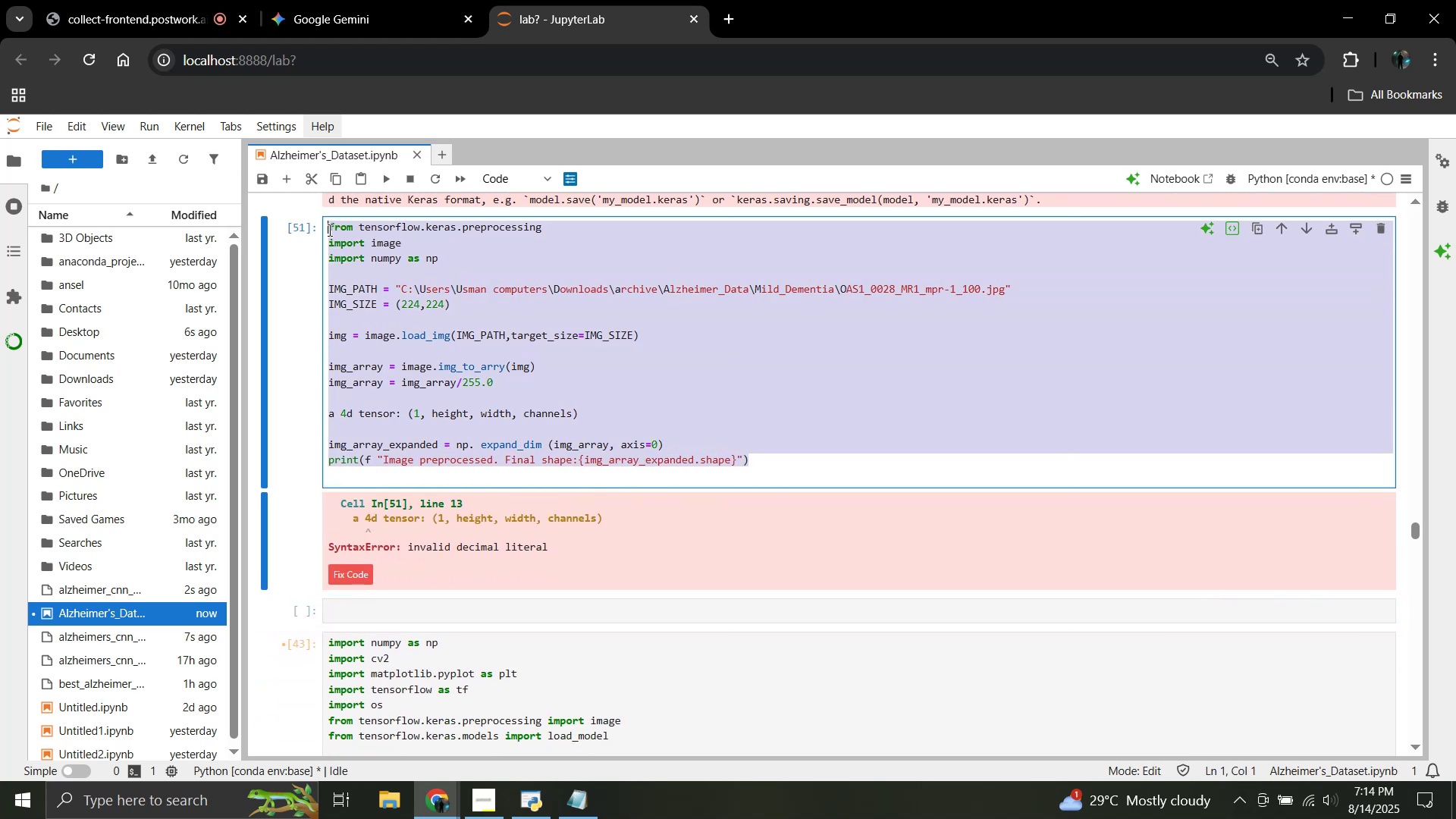 
key(Control+C)
 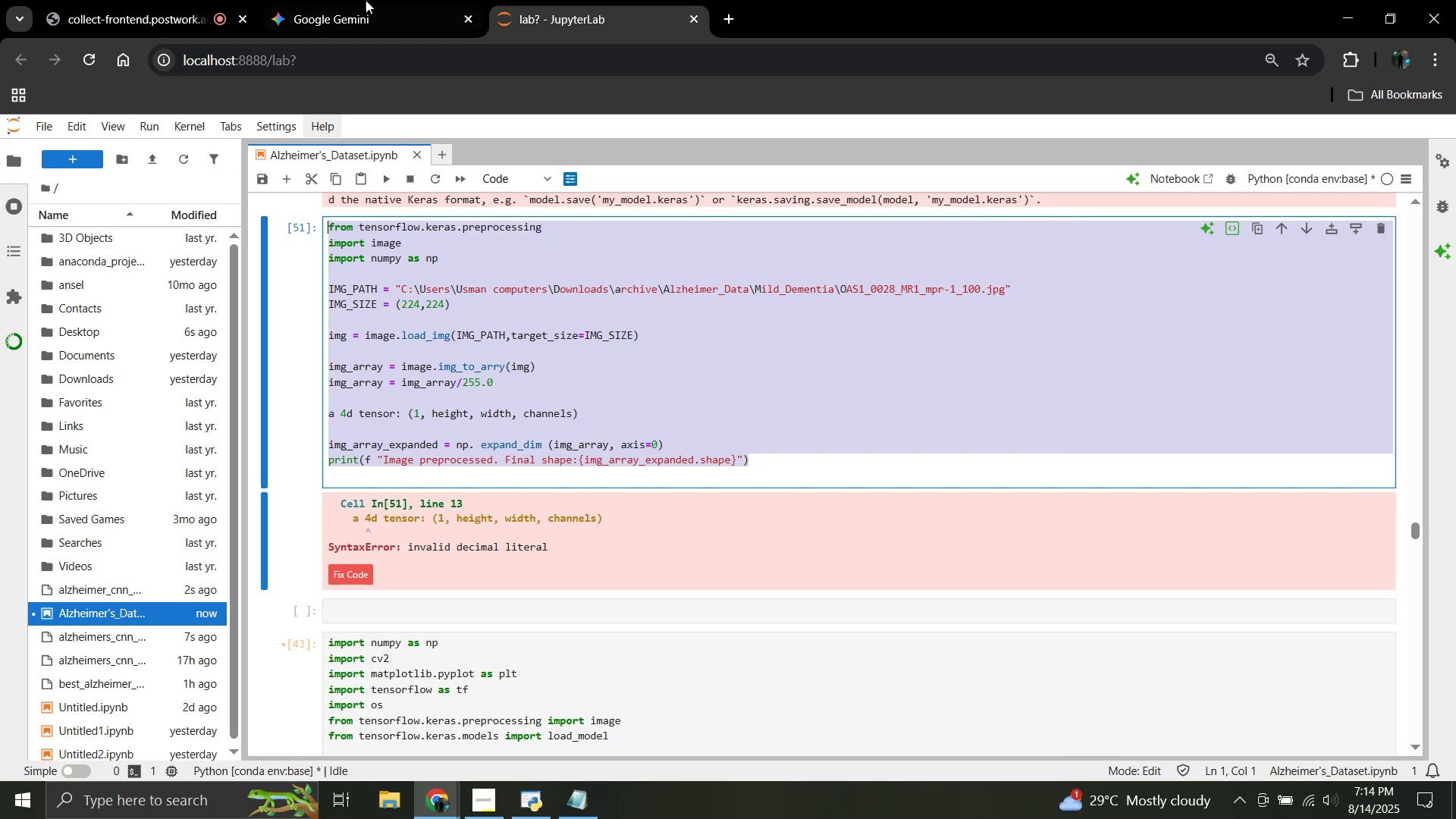 
left_click([369, 0])
 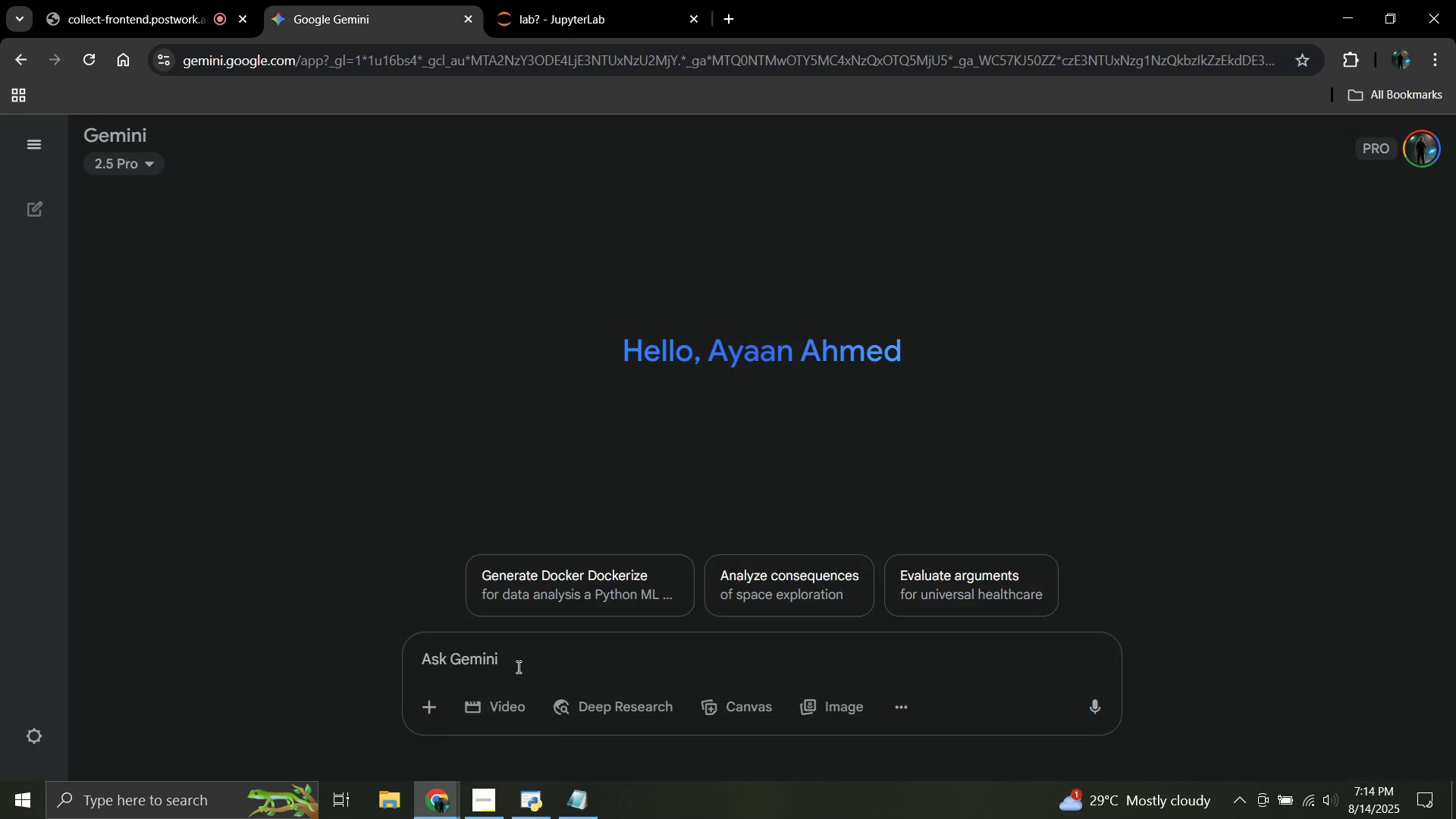 
key(Control+ControlLeft)
 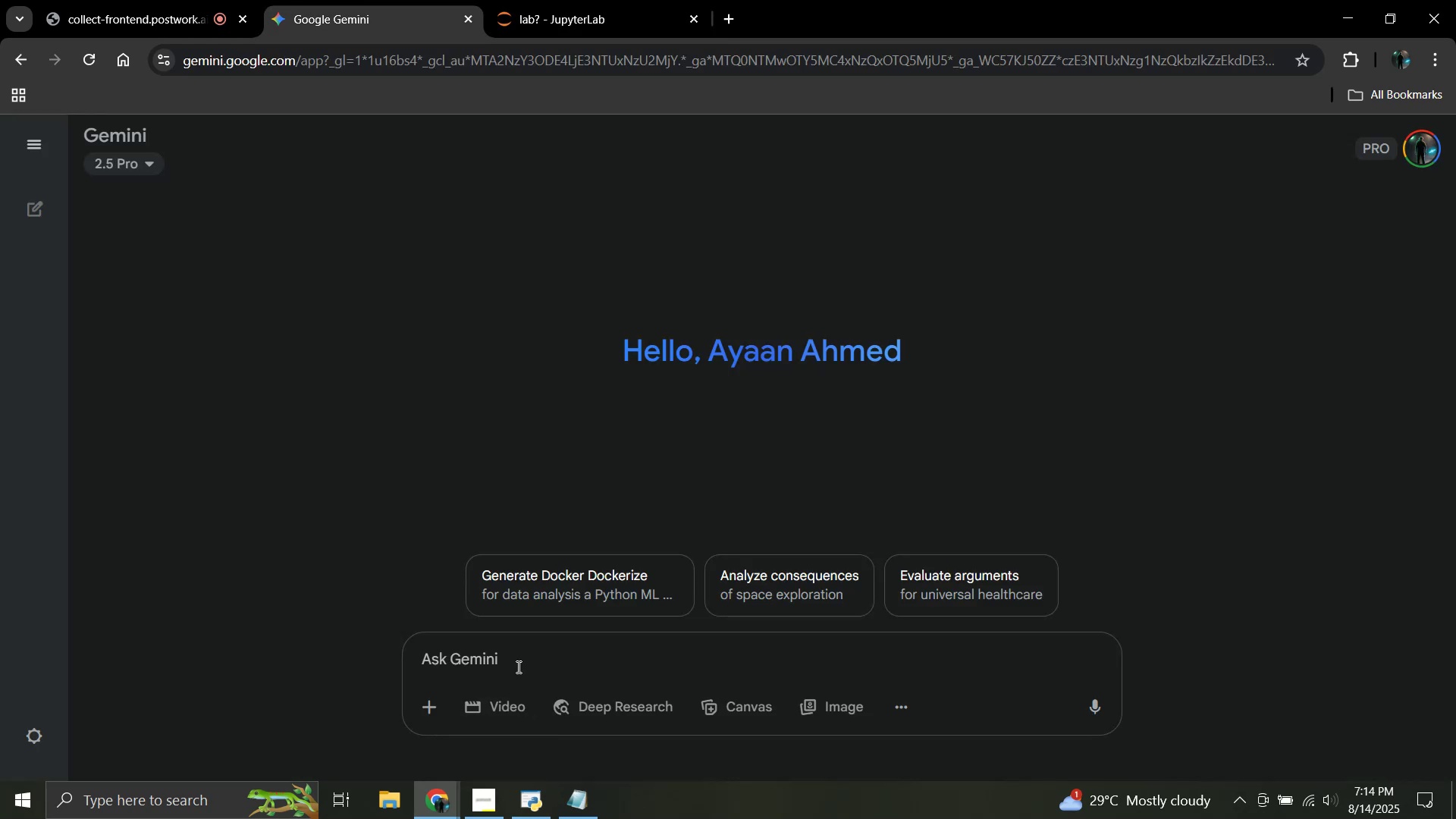 
key(Control+V)
 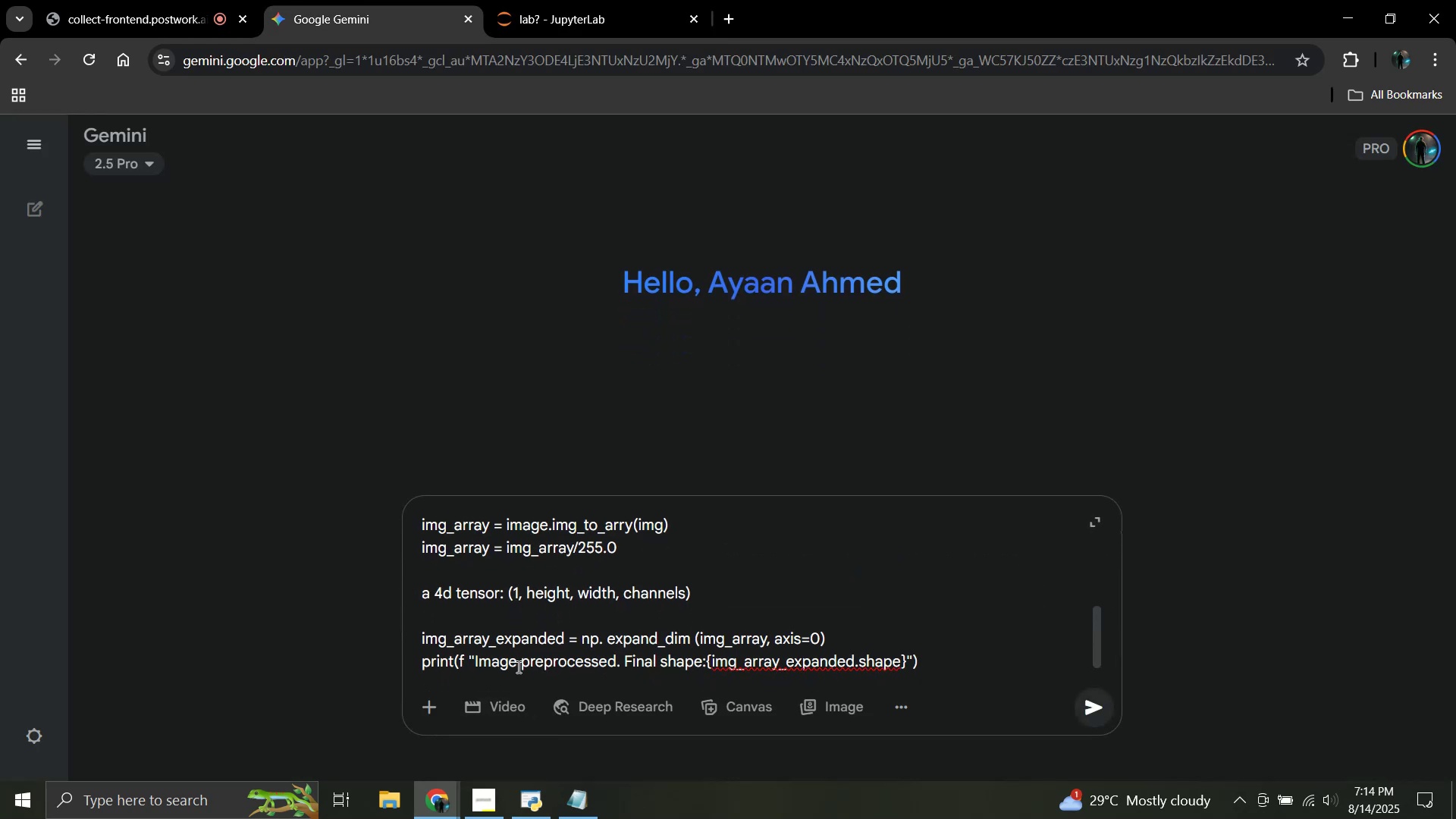 
key(Shift+Enter)
 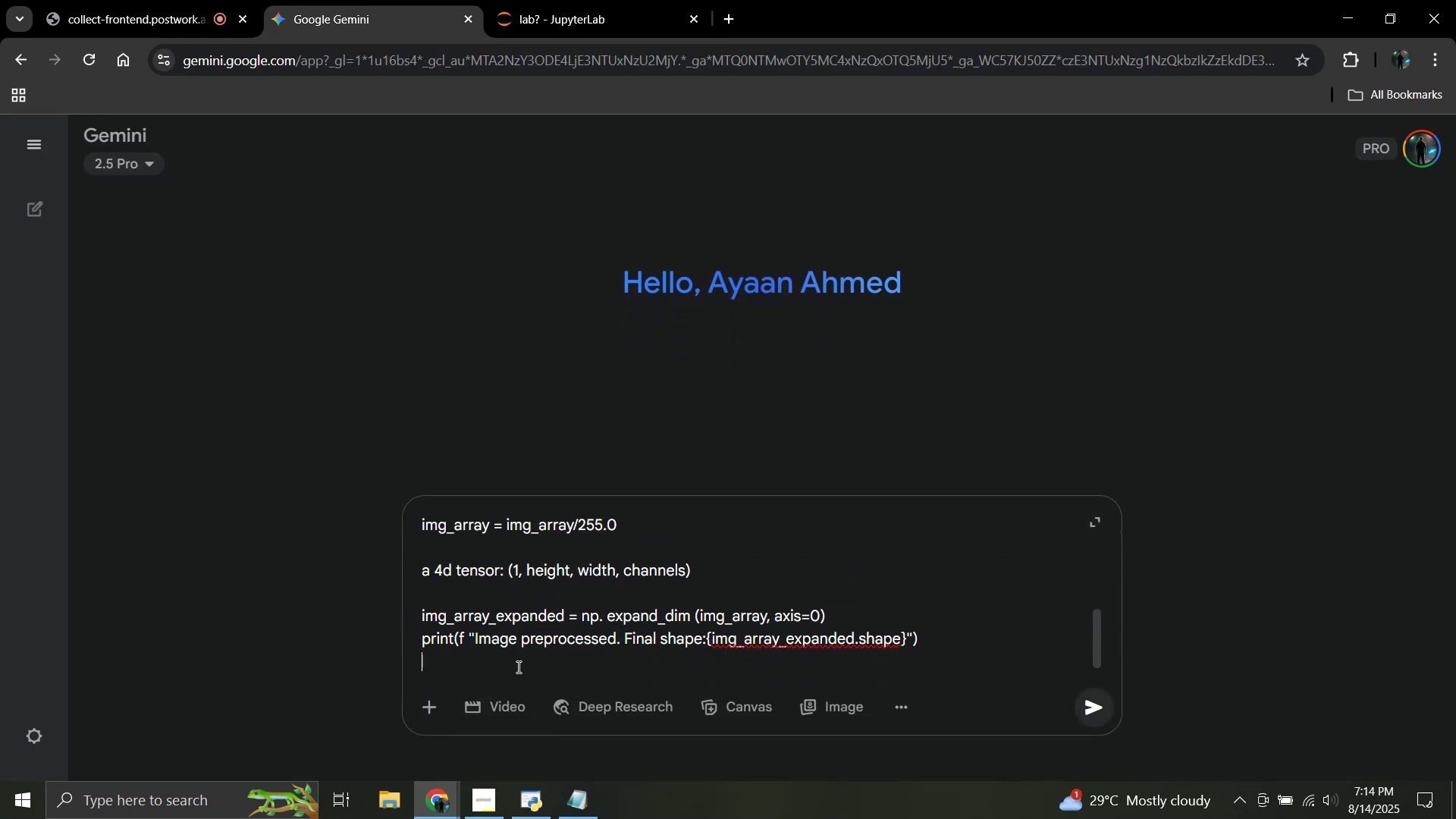 
key(Shift+Enter)
 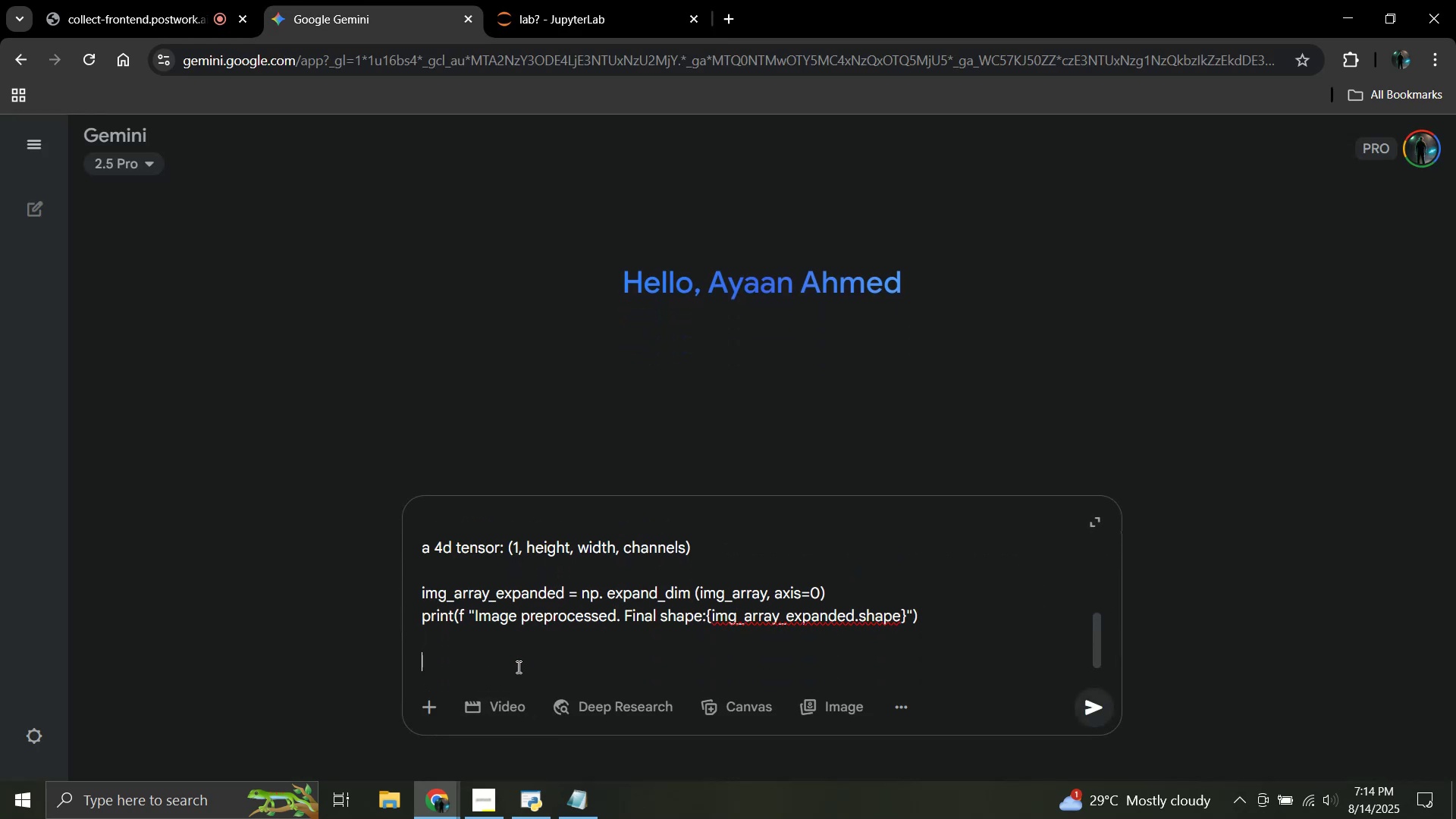 
type(error with :)
 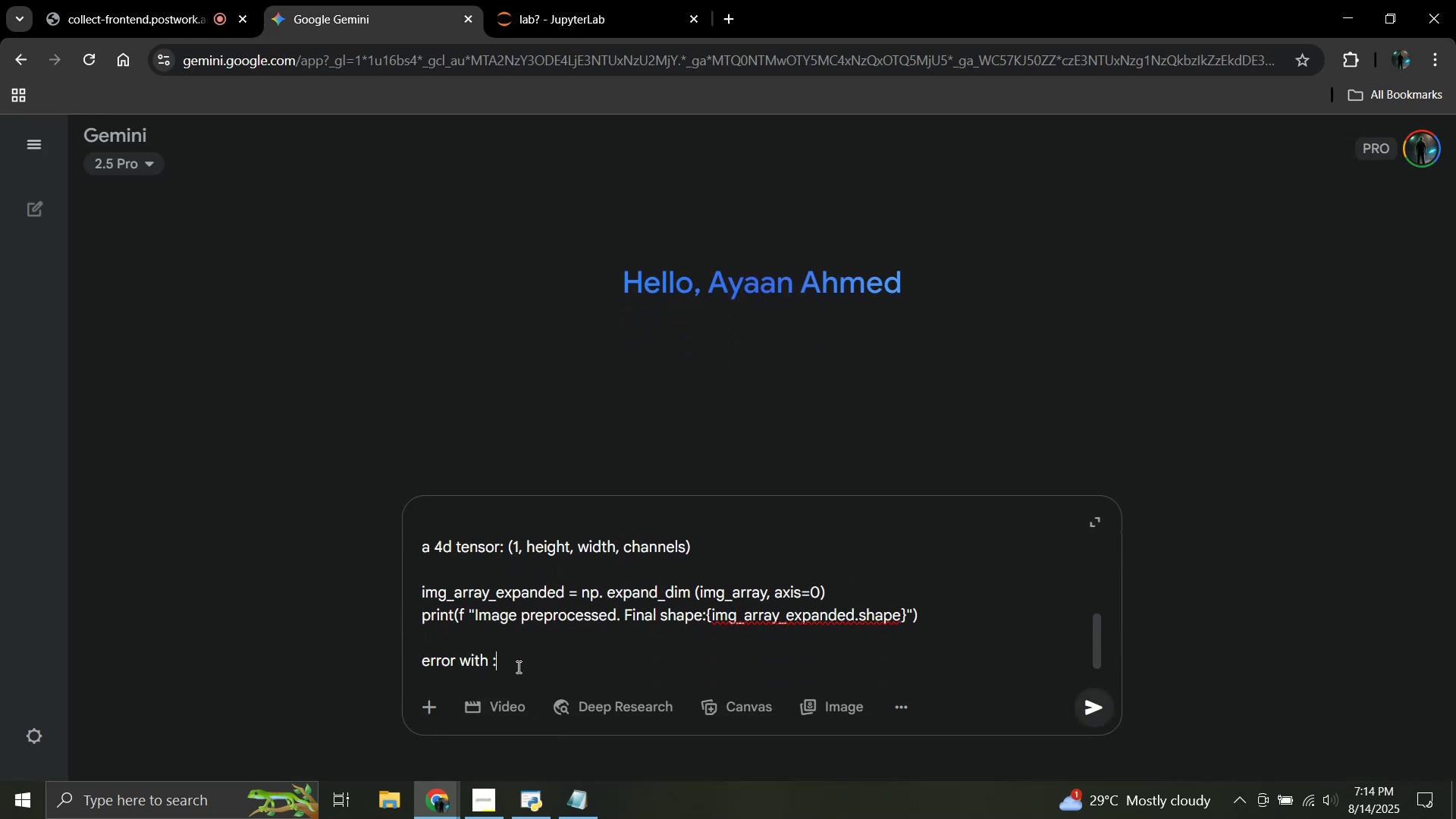 
key(Shift+Enter)
 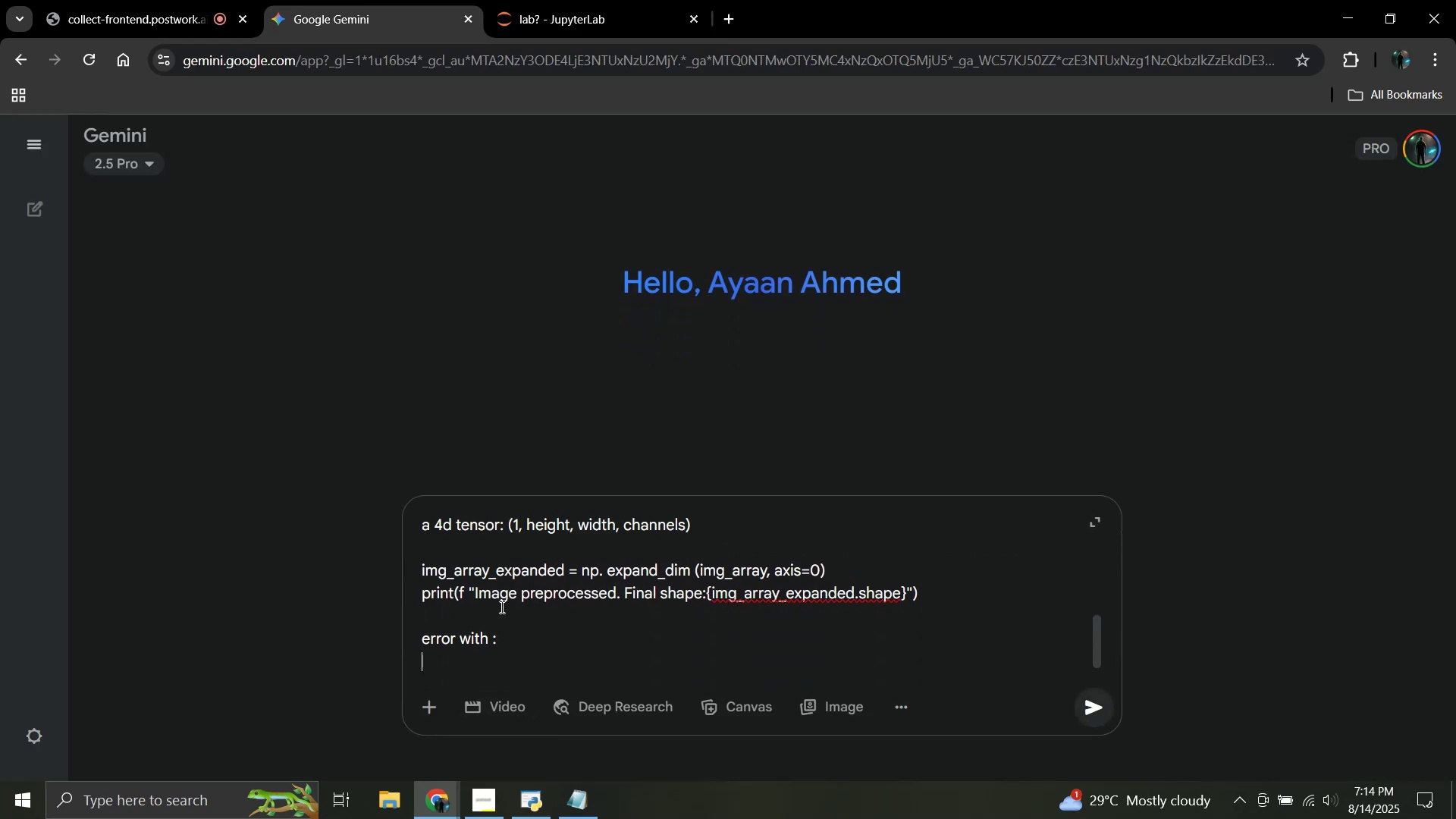 
left_click([576, 0])
 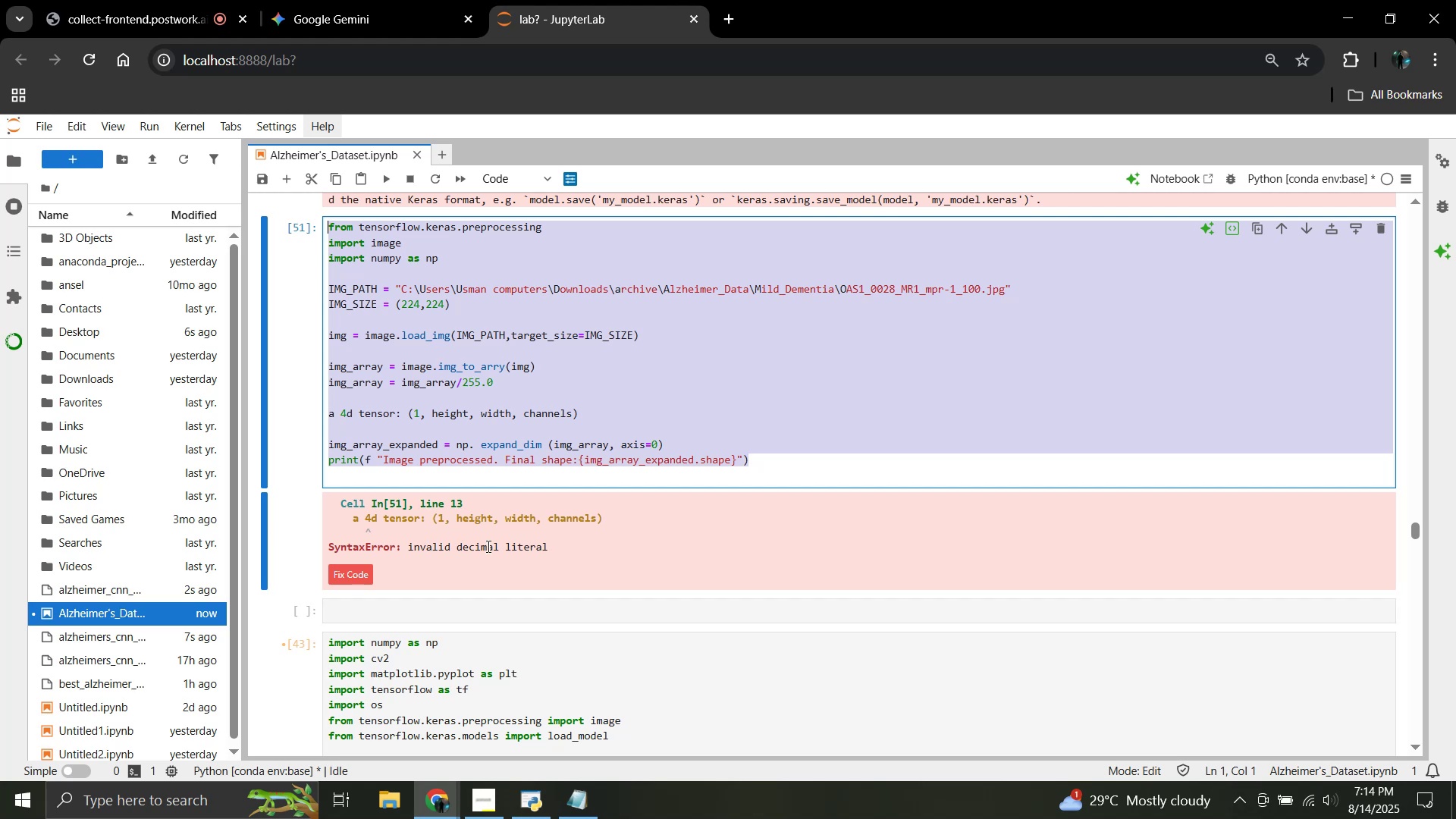 
left_click_drag(start_coordinate=[566, 544], to_coordinate=[344, 501])
 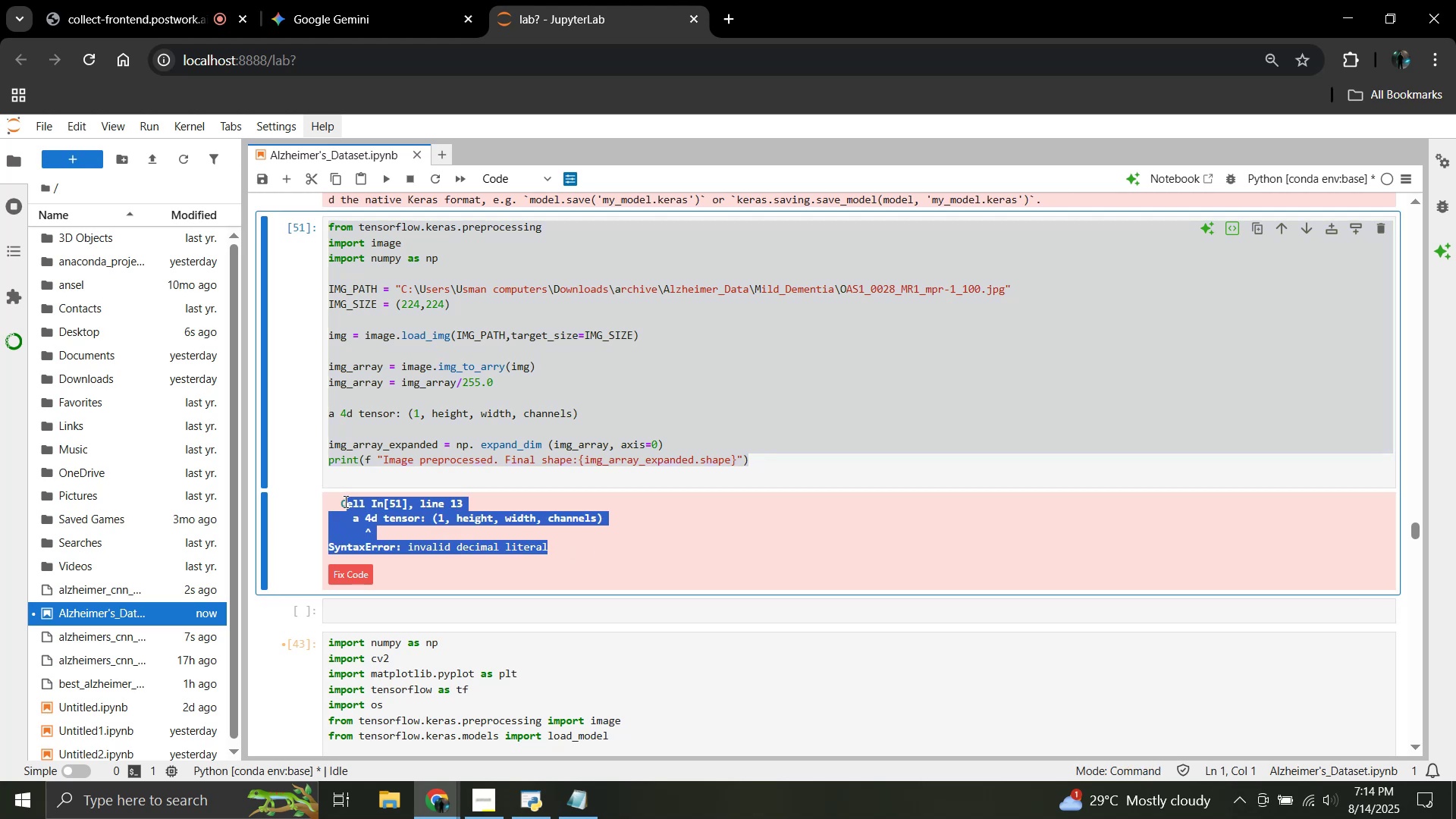 
left_click([344, 501])
 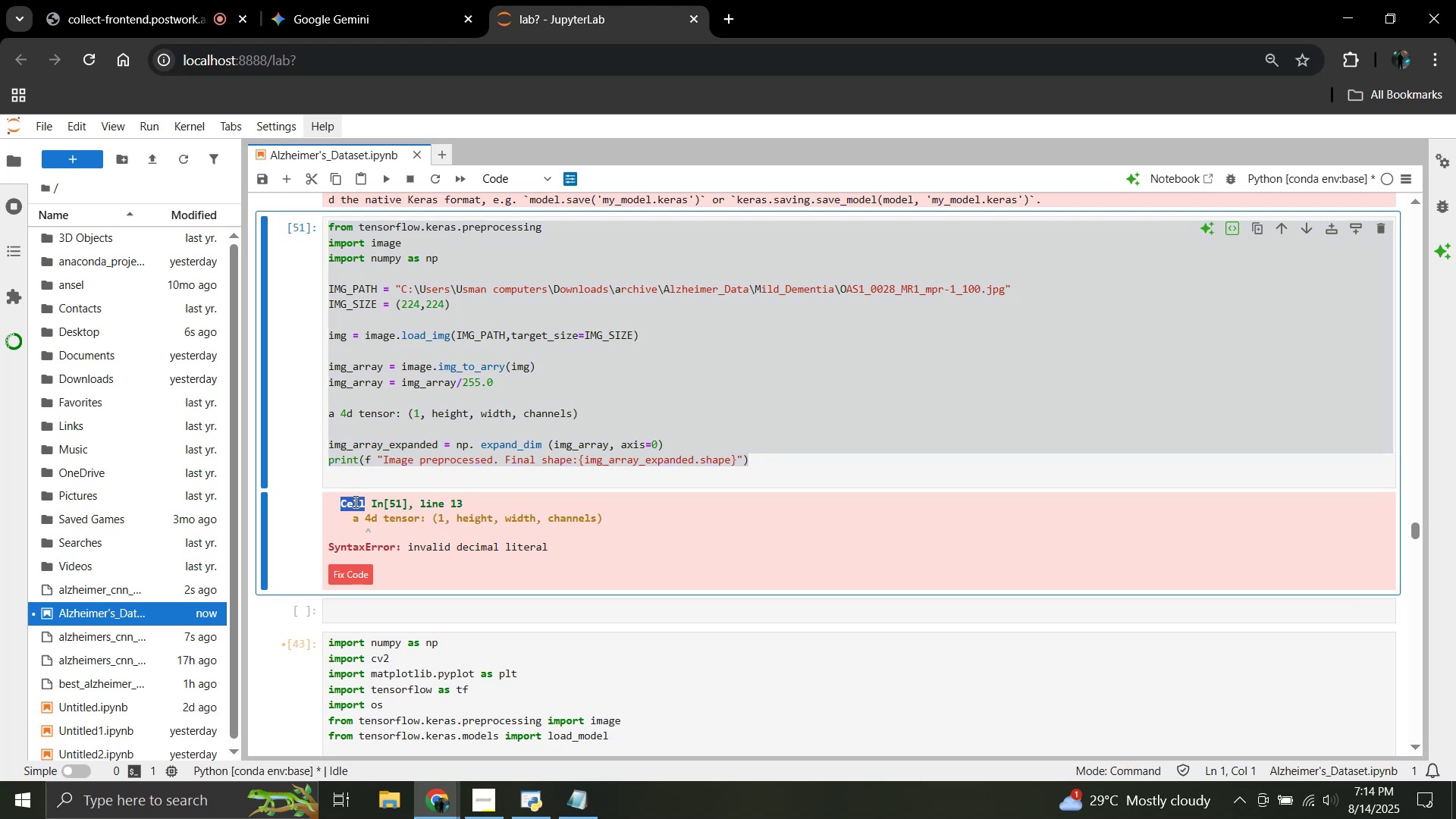 
left_click([328, 502])
 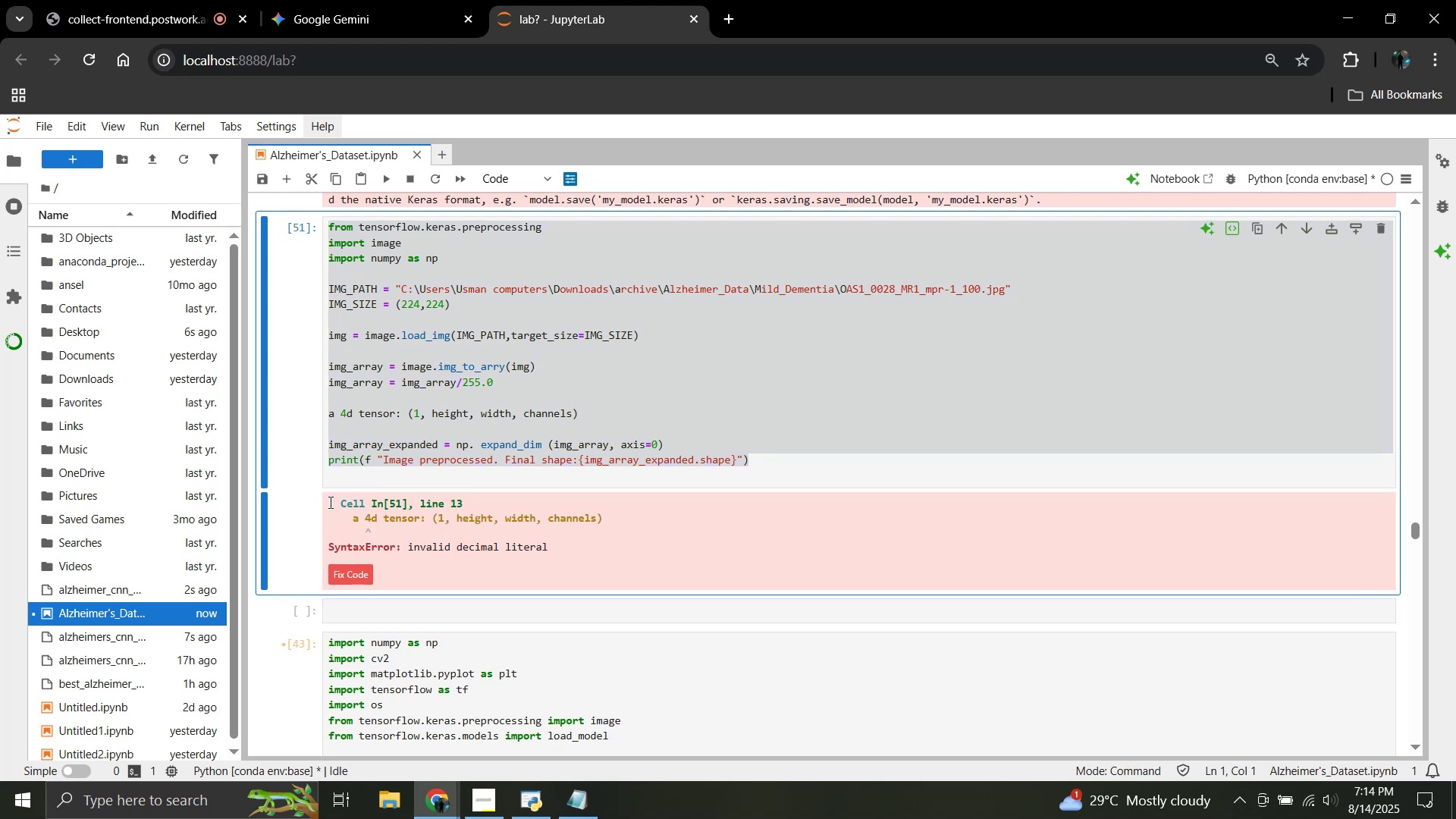 
left_click_drag(start_coordinate=[329, 502], to_coordinate=[549, 549])
 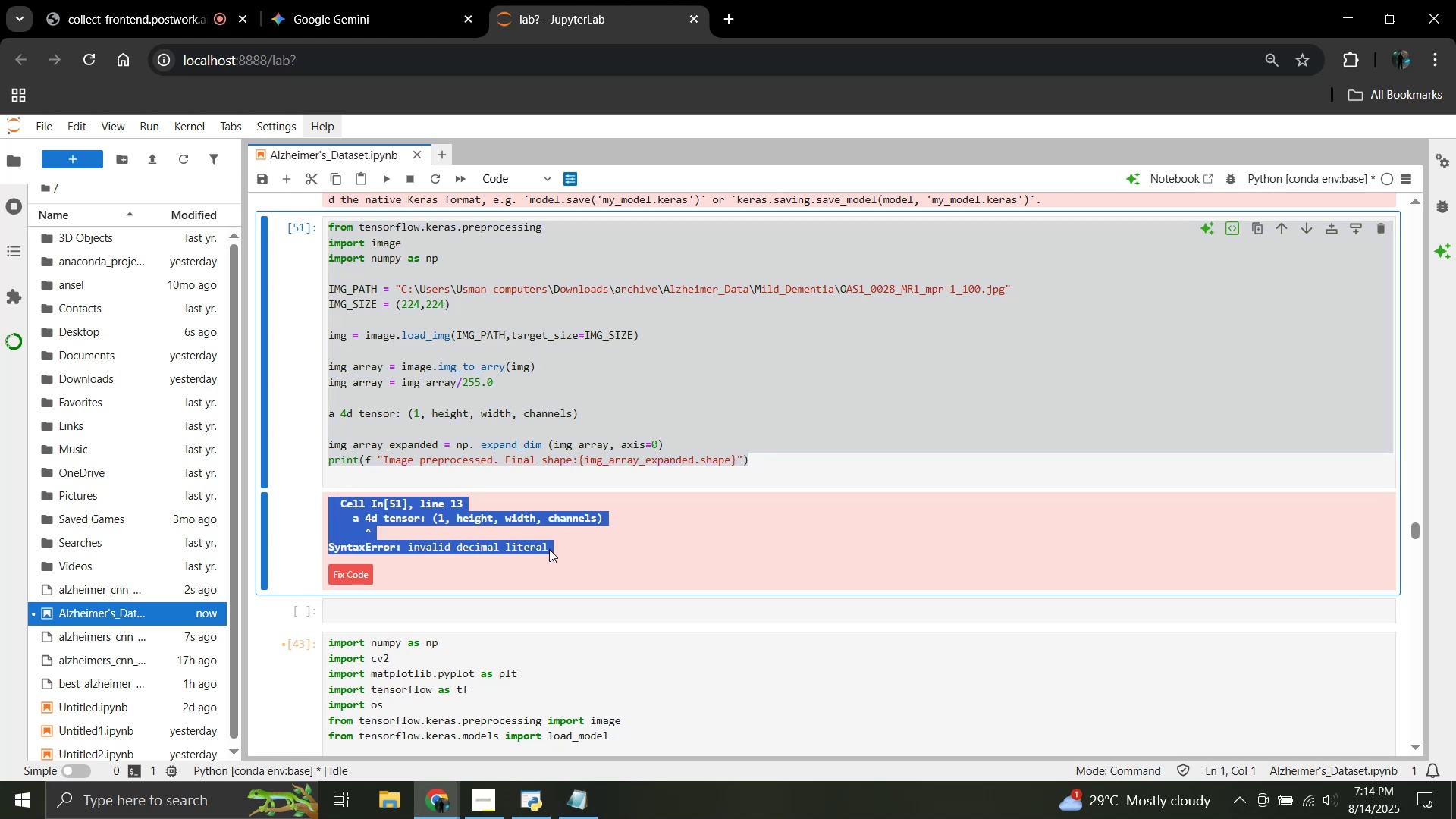 
key(Control+C)
 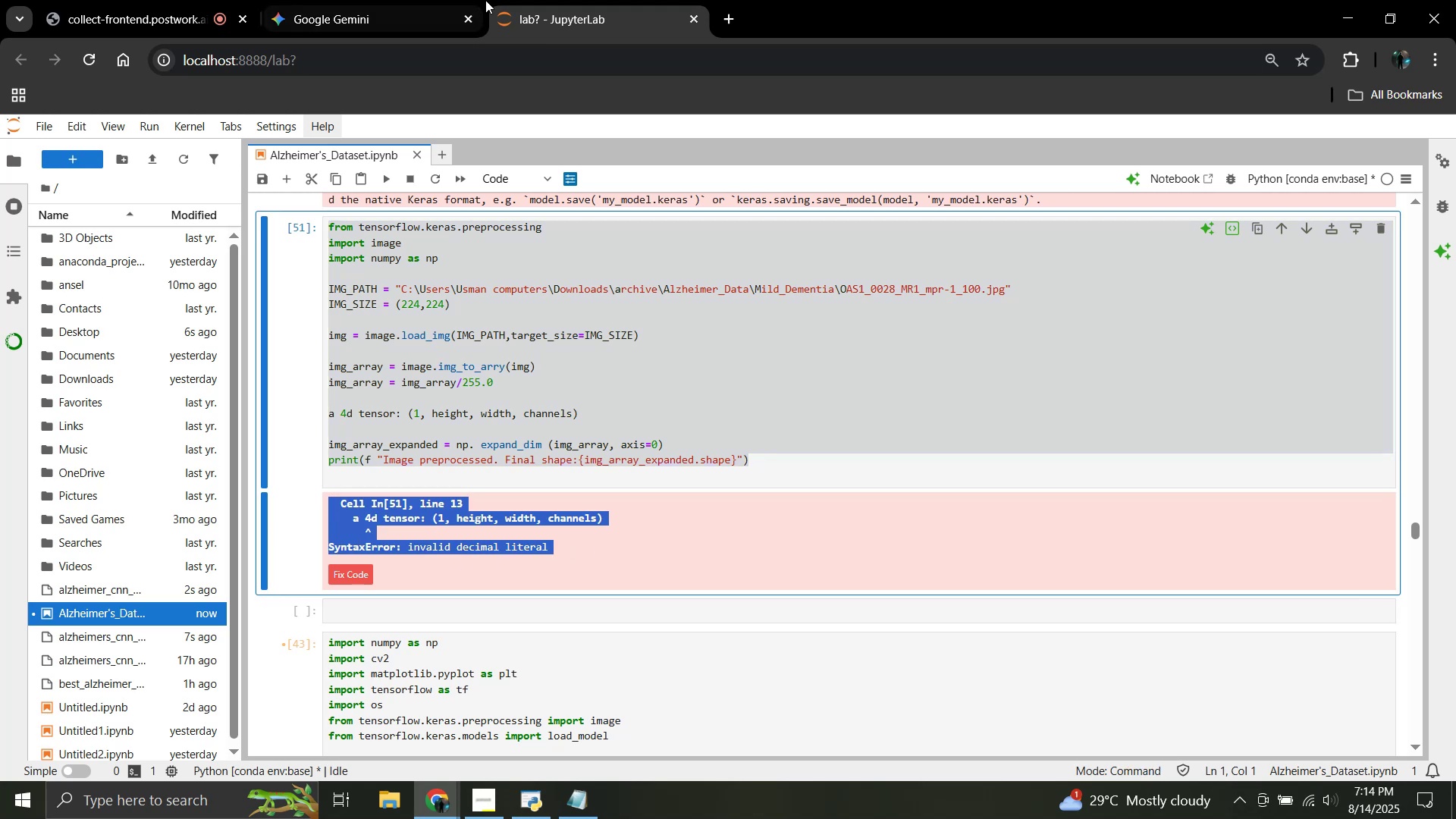 
left_click([384, 0])
 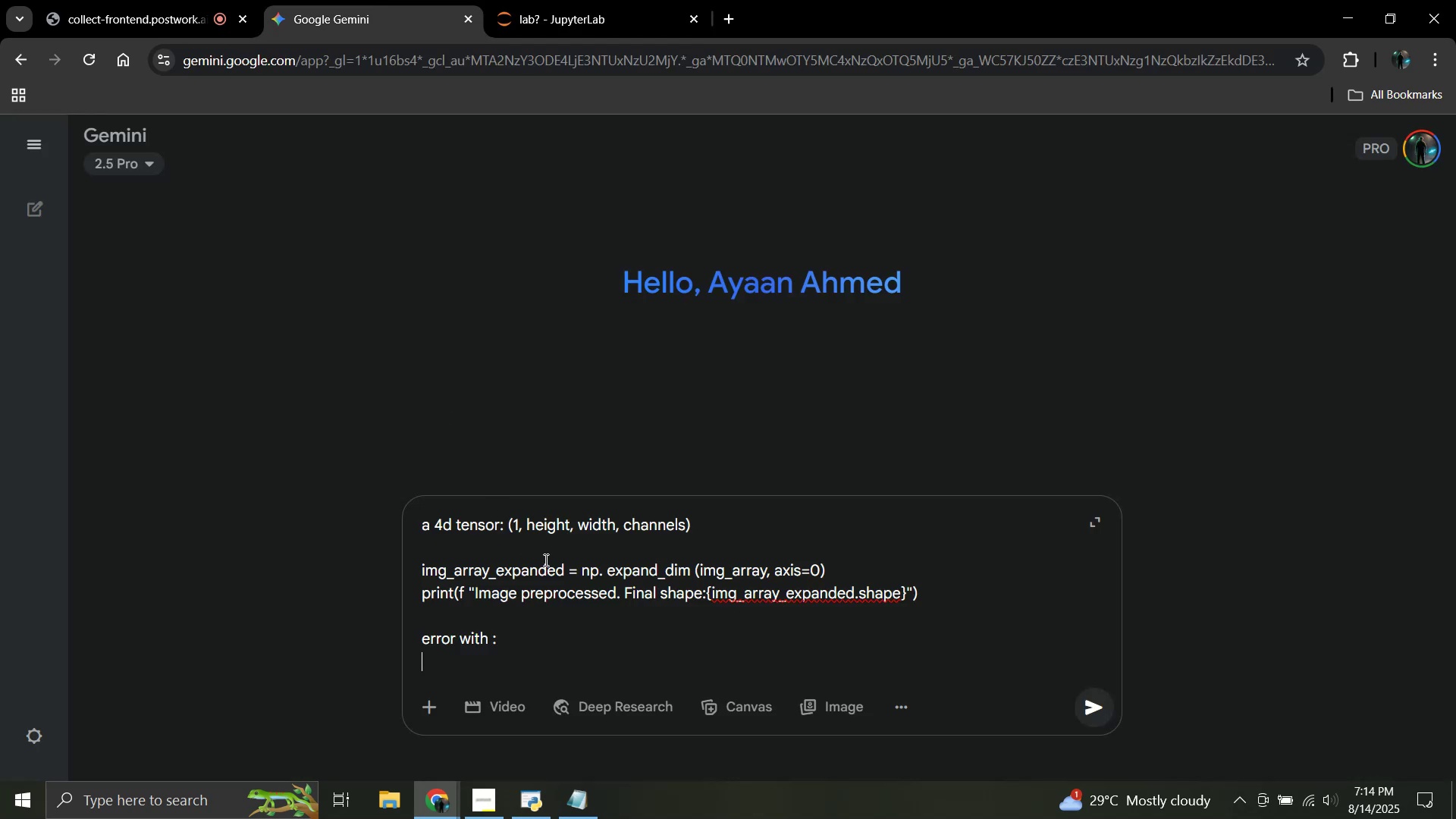 
key(Control+V)
 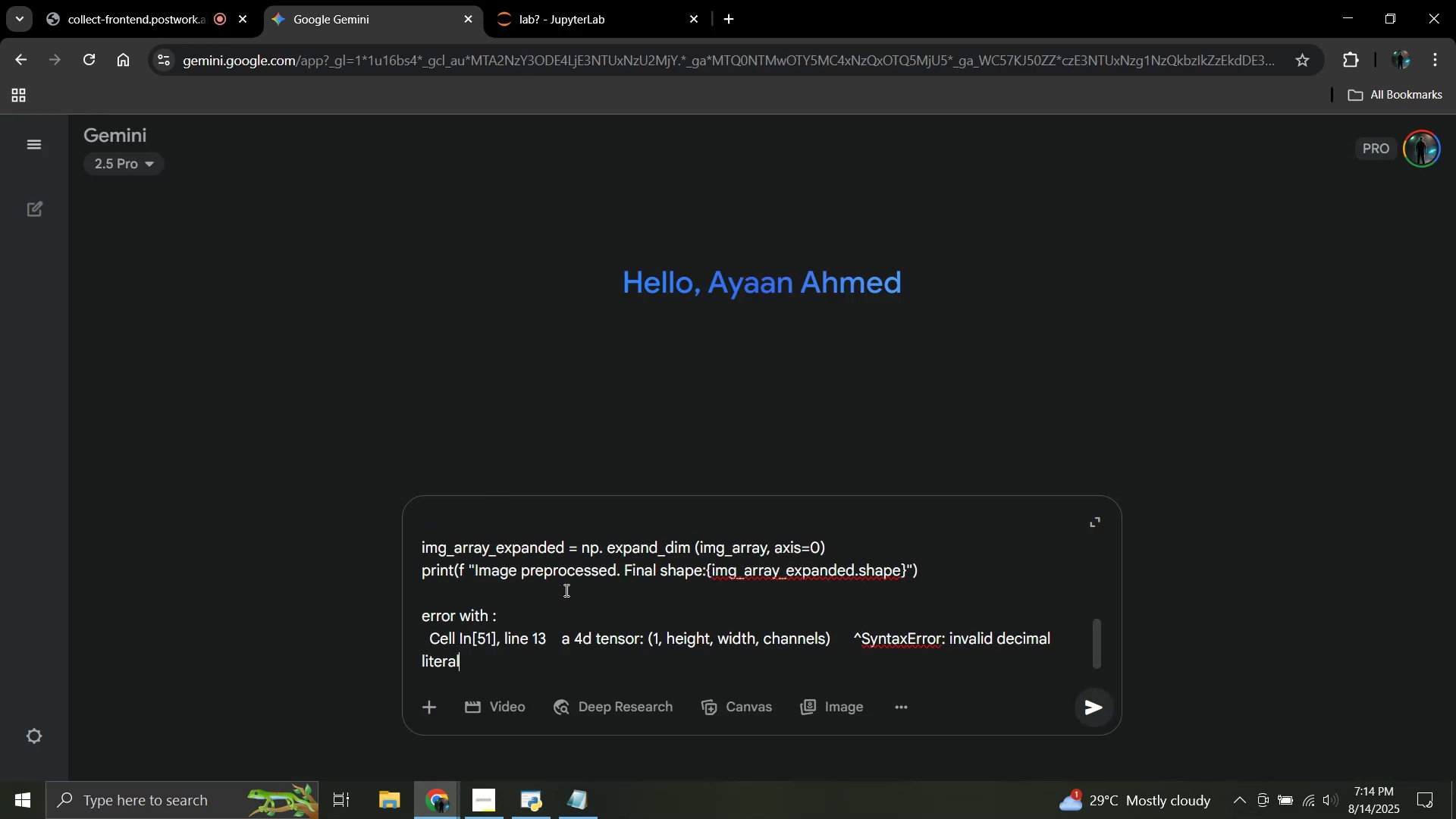 
key(Enter)
 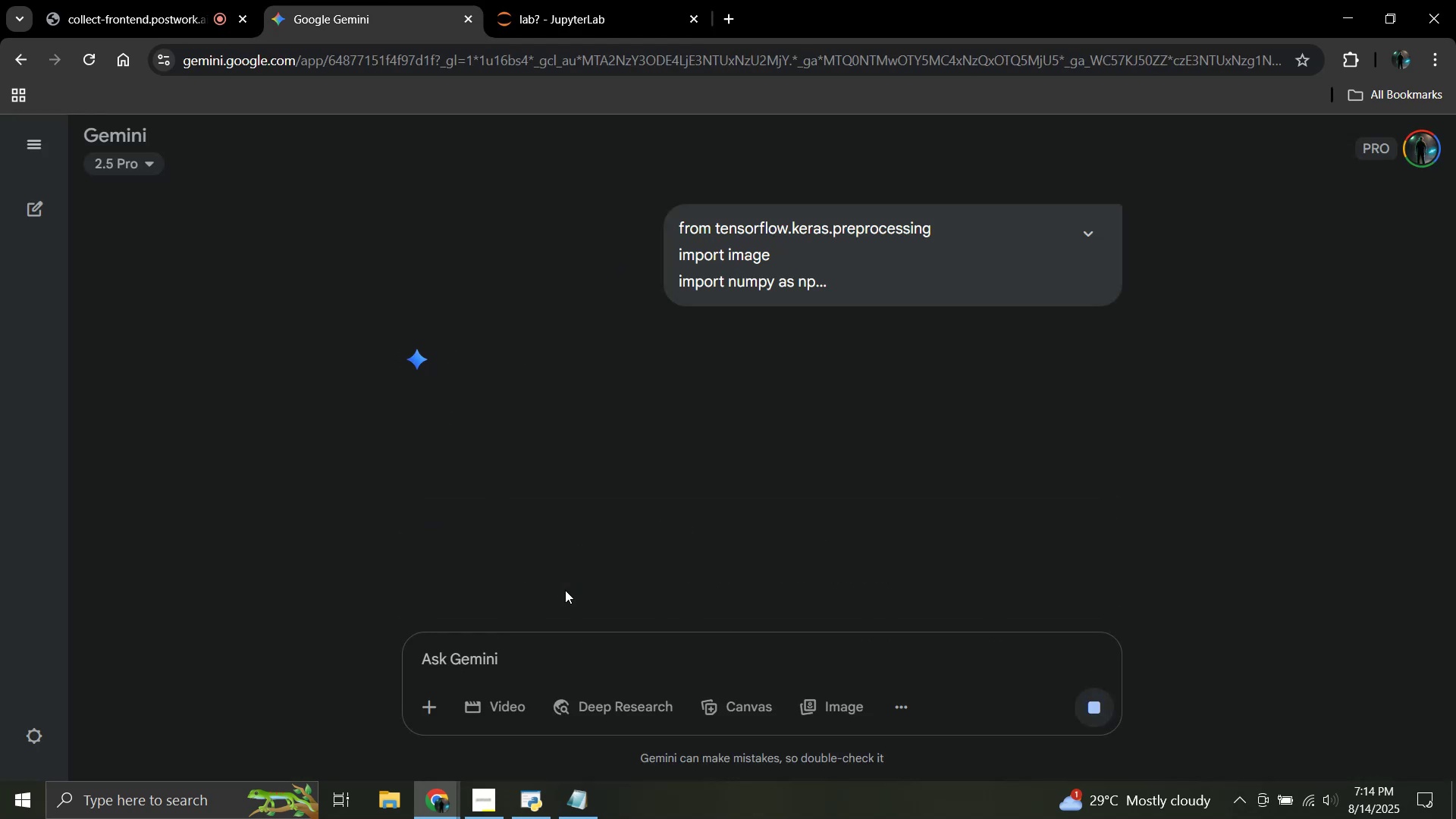 
wait(8.05)
 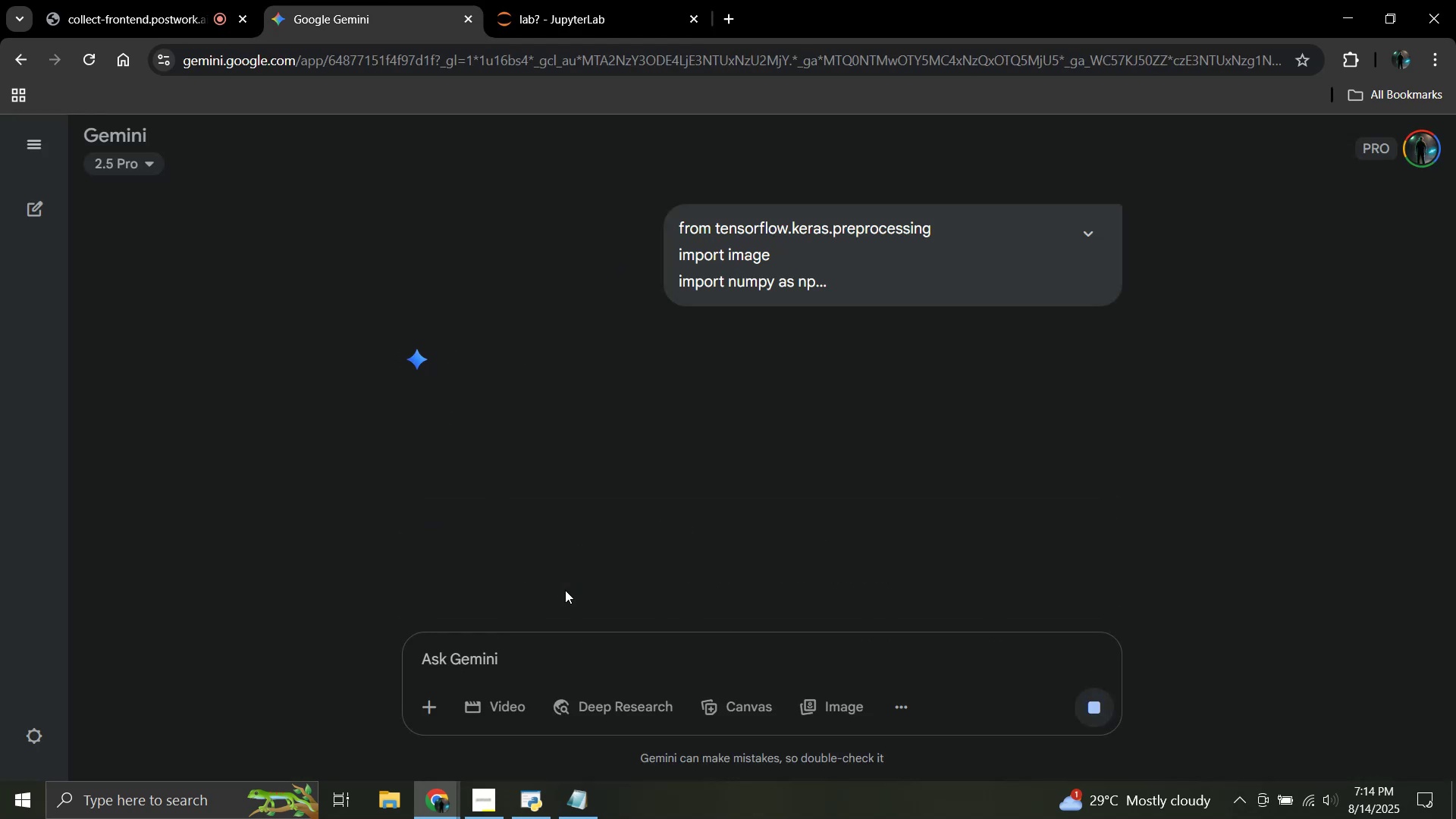 
left_click([585, 0])
 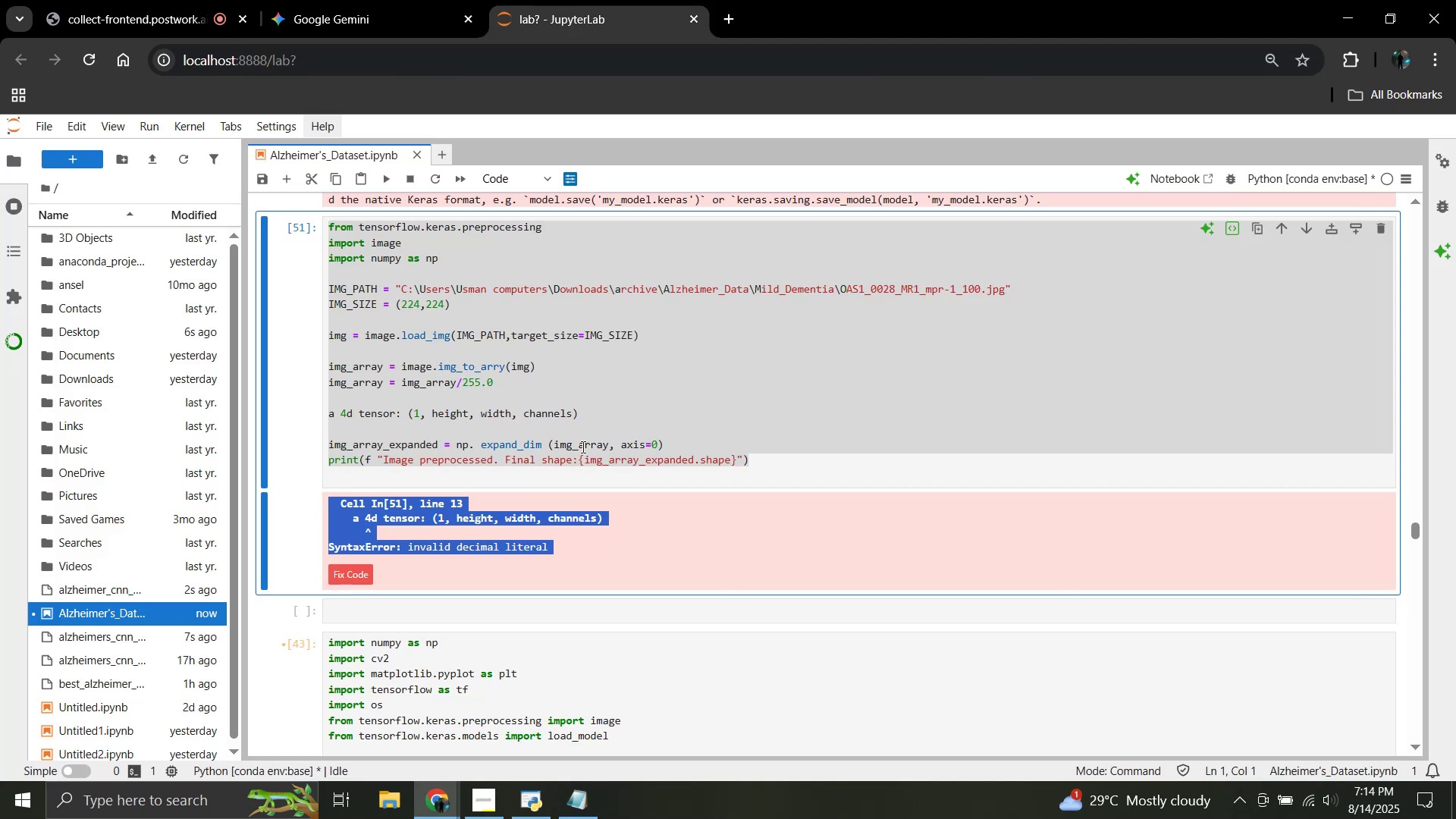 
scroll: coordinate [555, 460], scroll_direction: down, amount: 1.0
 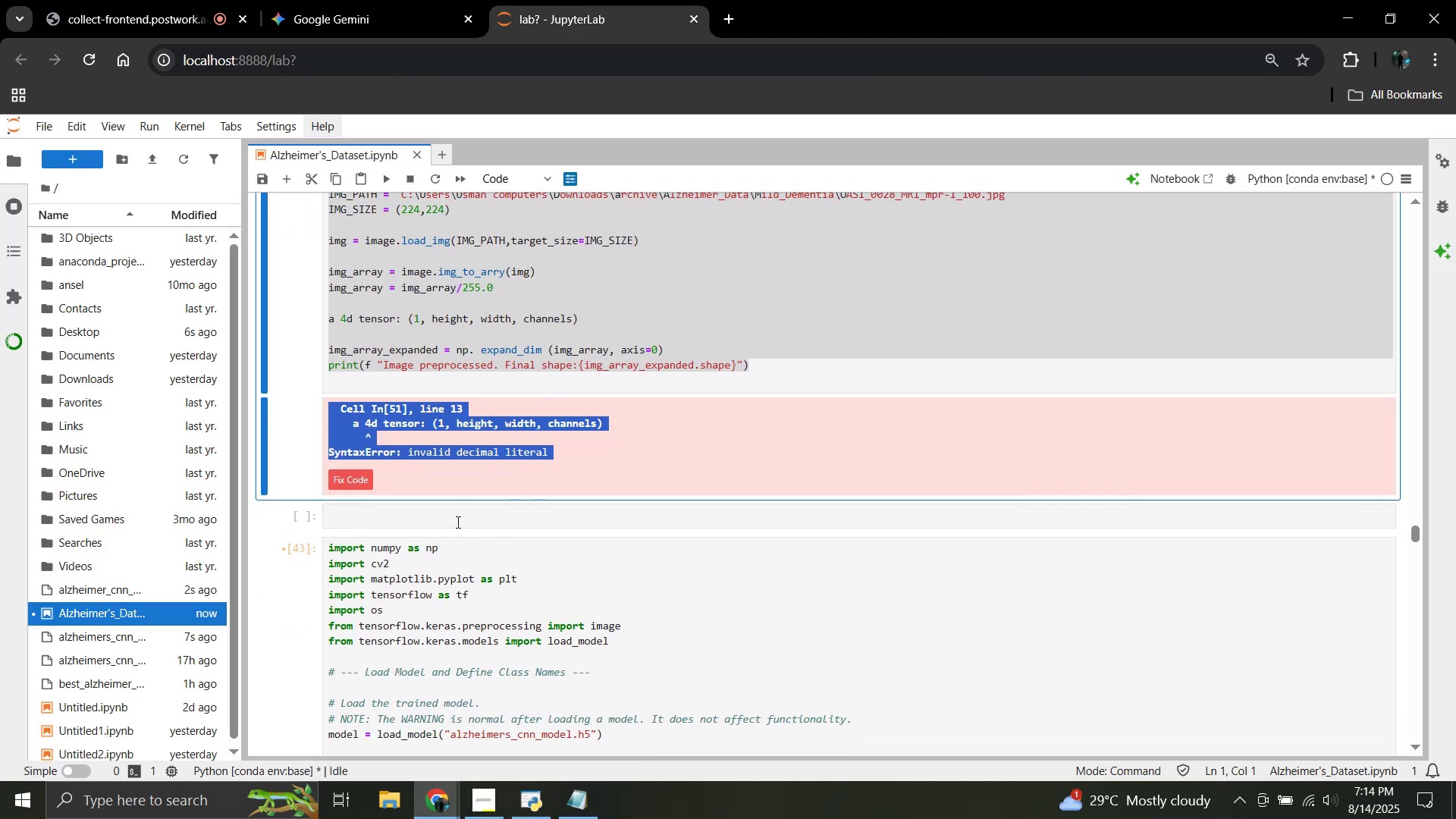 
left_click([452, 519])
 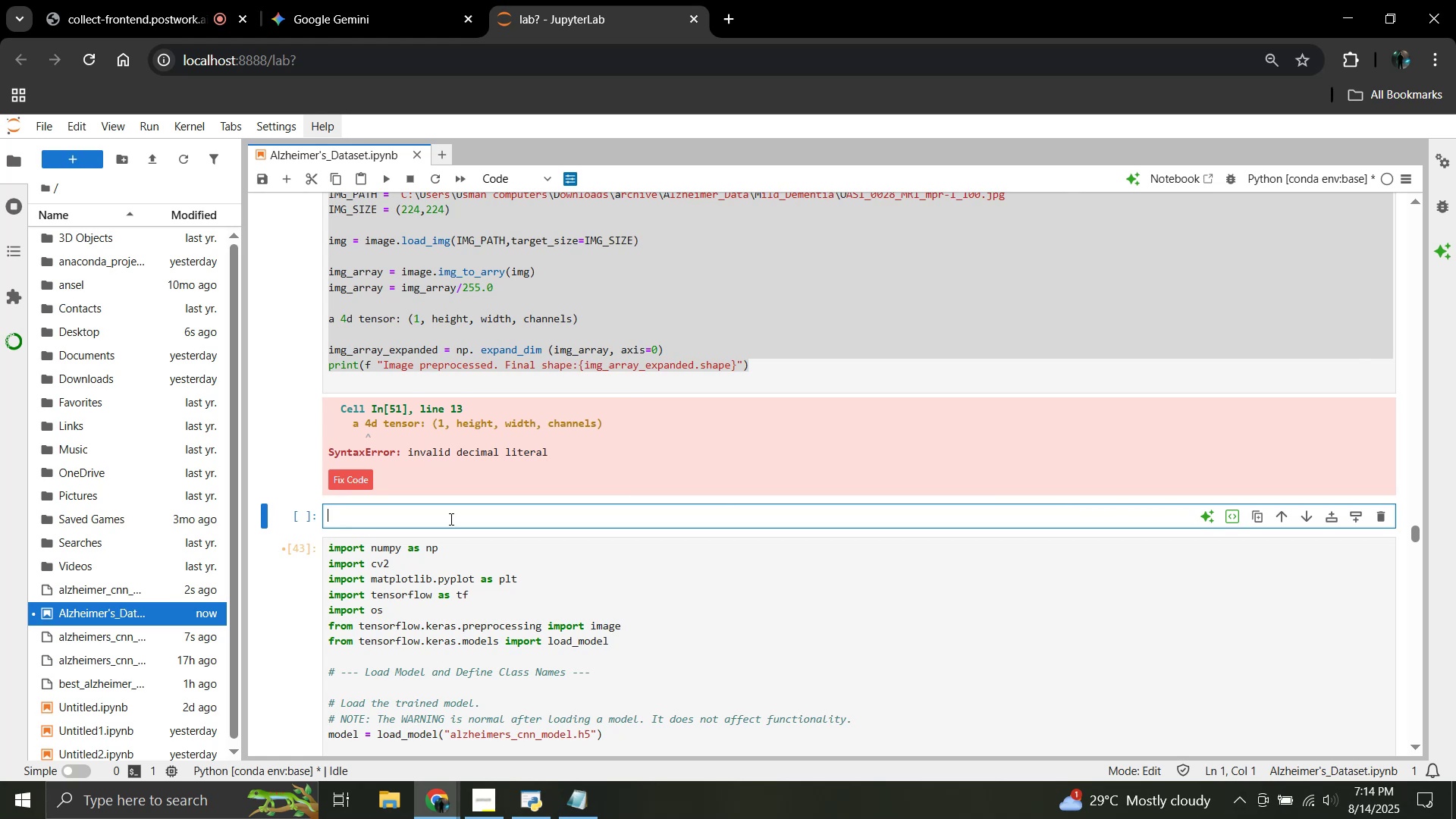 
wait(6.87)
 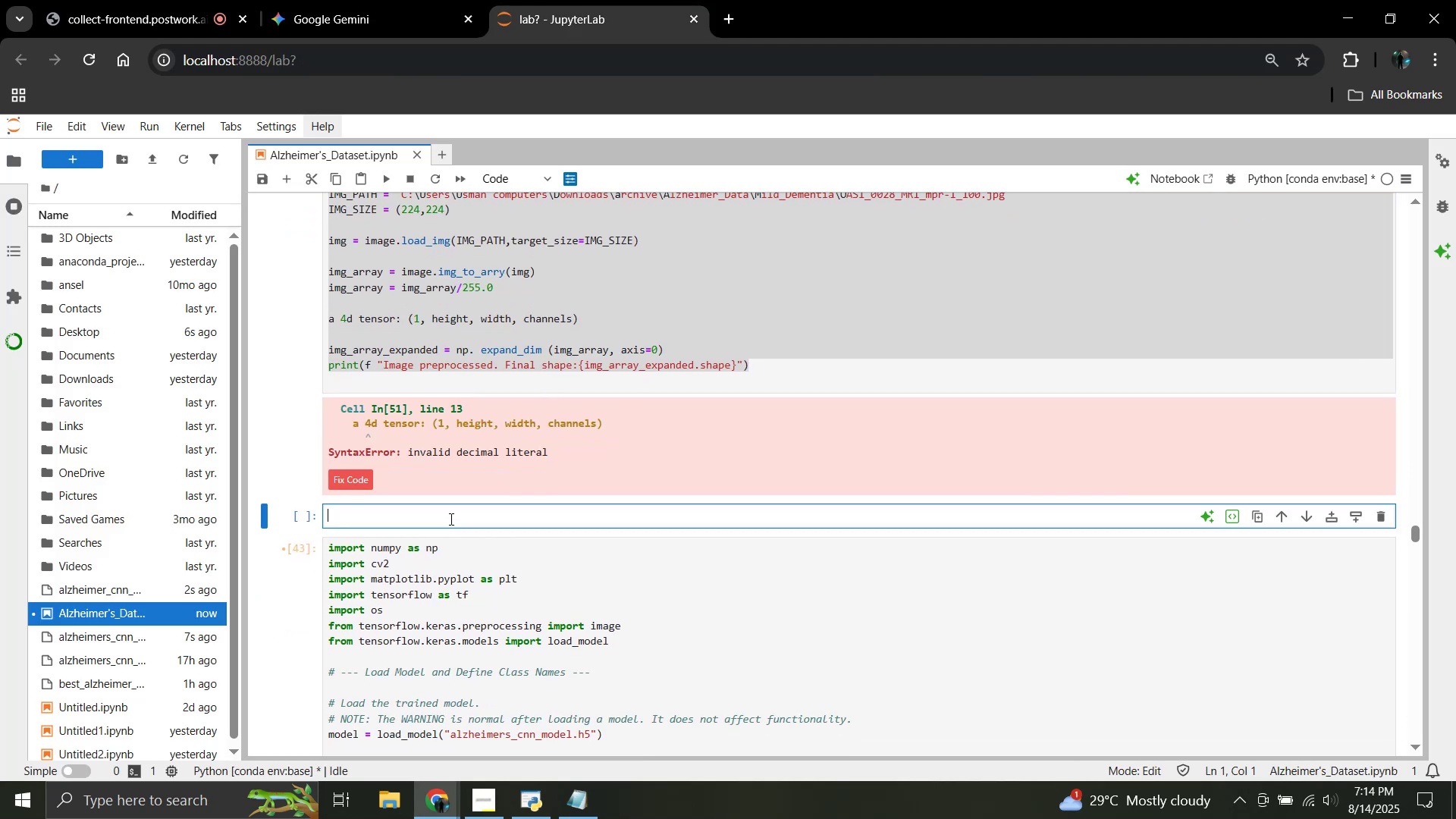 
type(def make_gradcam_heatmap))
key(Backspace)
type((img_array,model)
 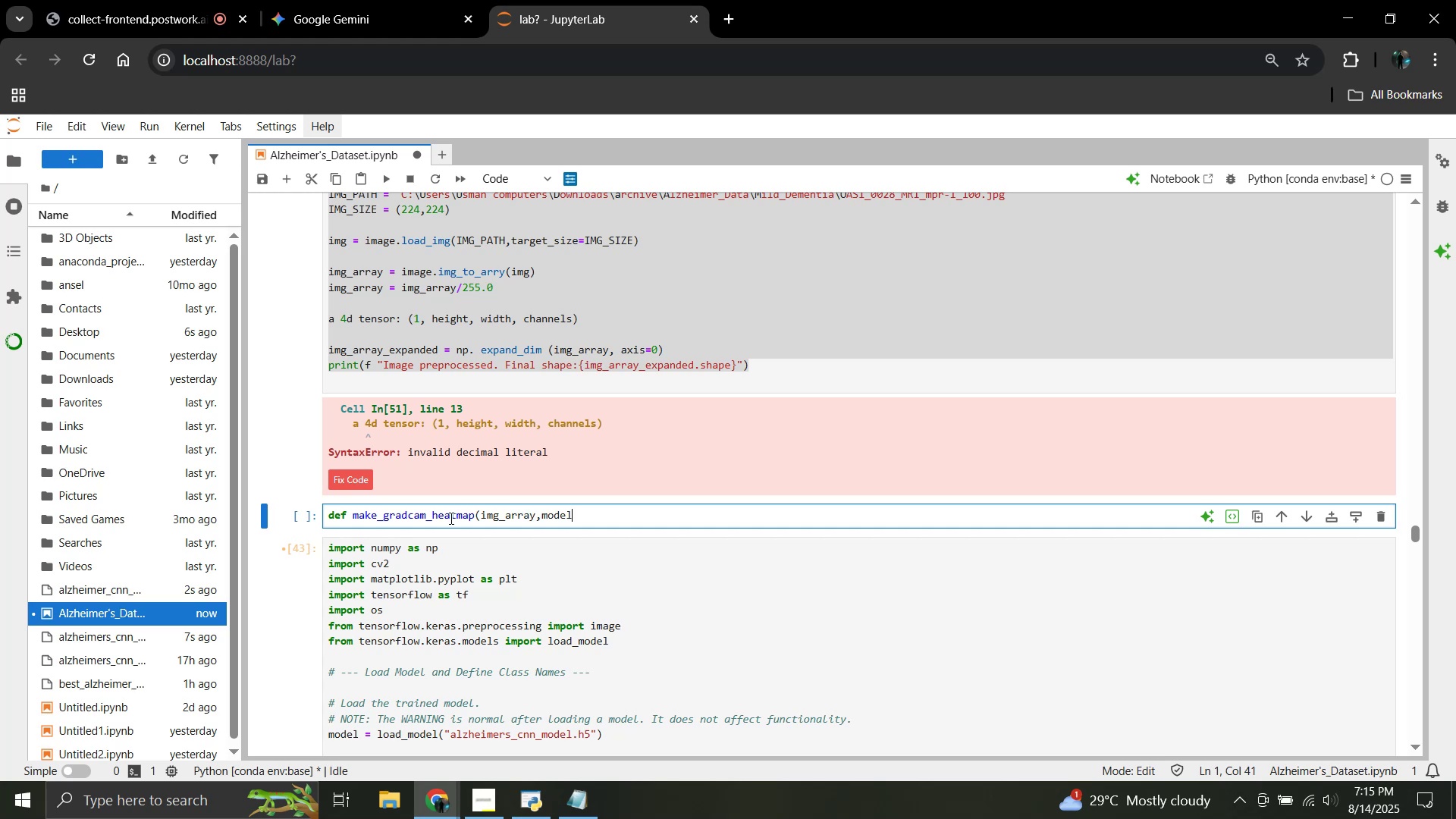 
key(Comma)
 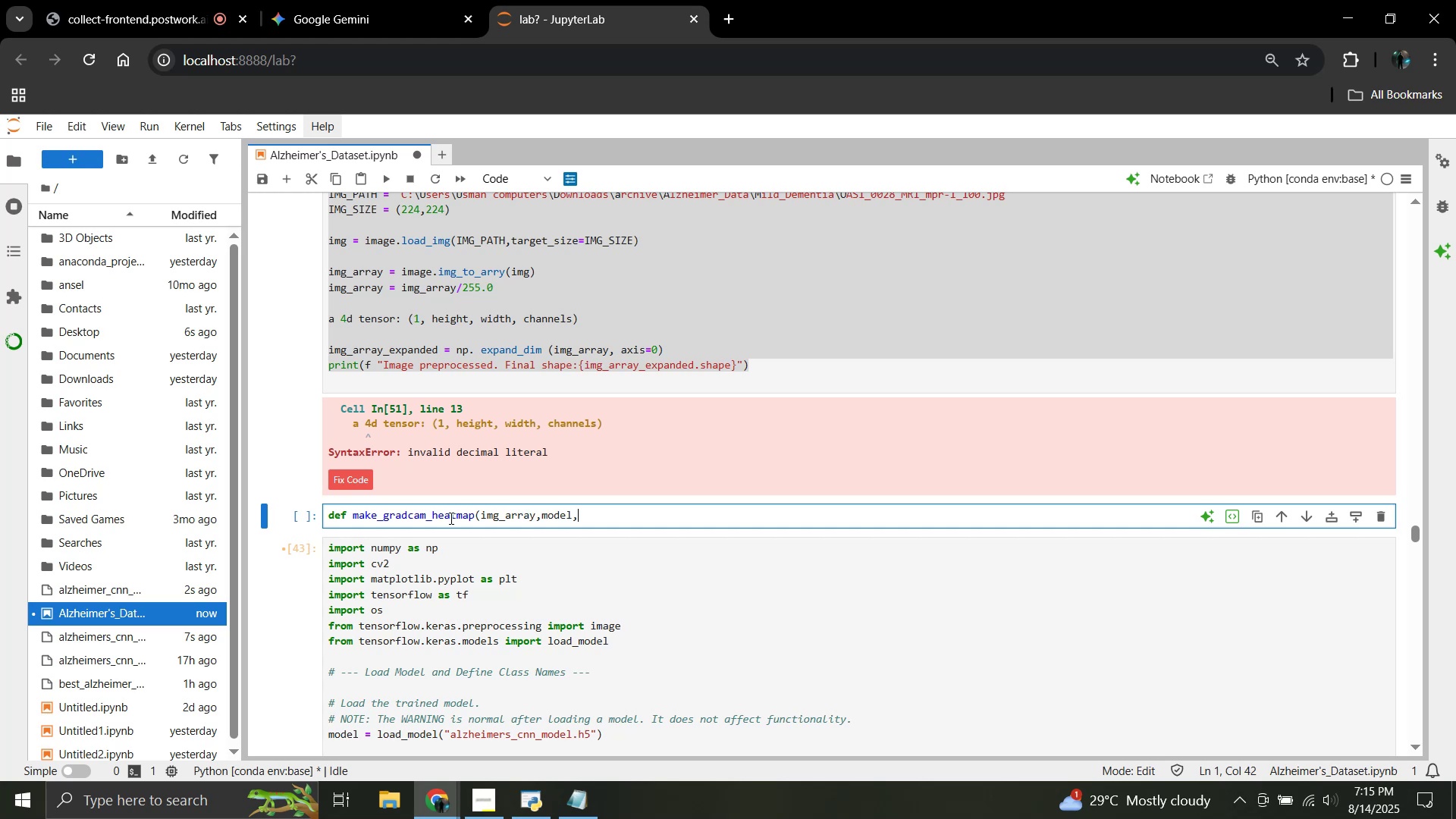 
hold_key(key=ArrowLeft, duration=0.62)
 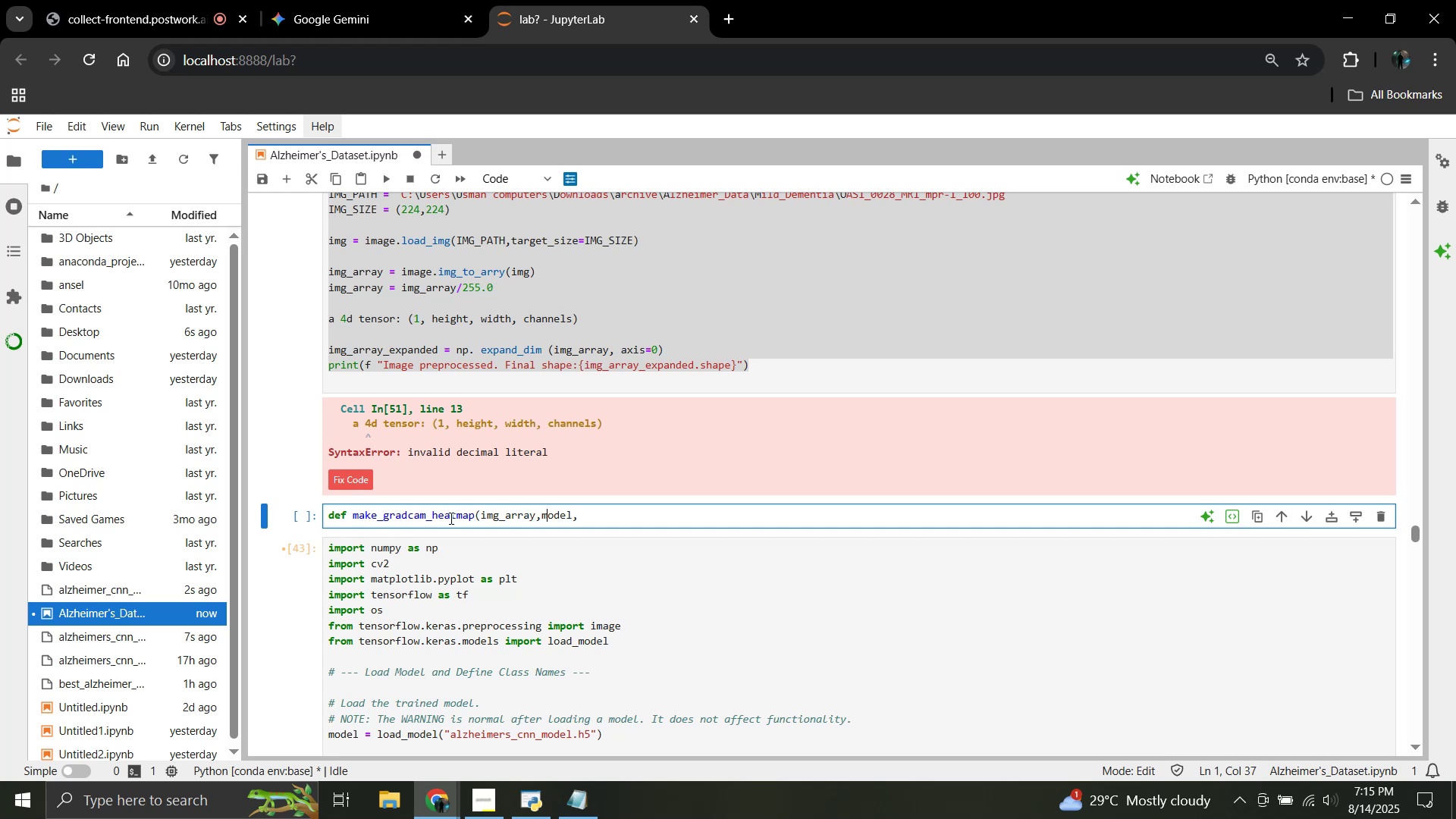 
key(ArrowLeft)
 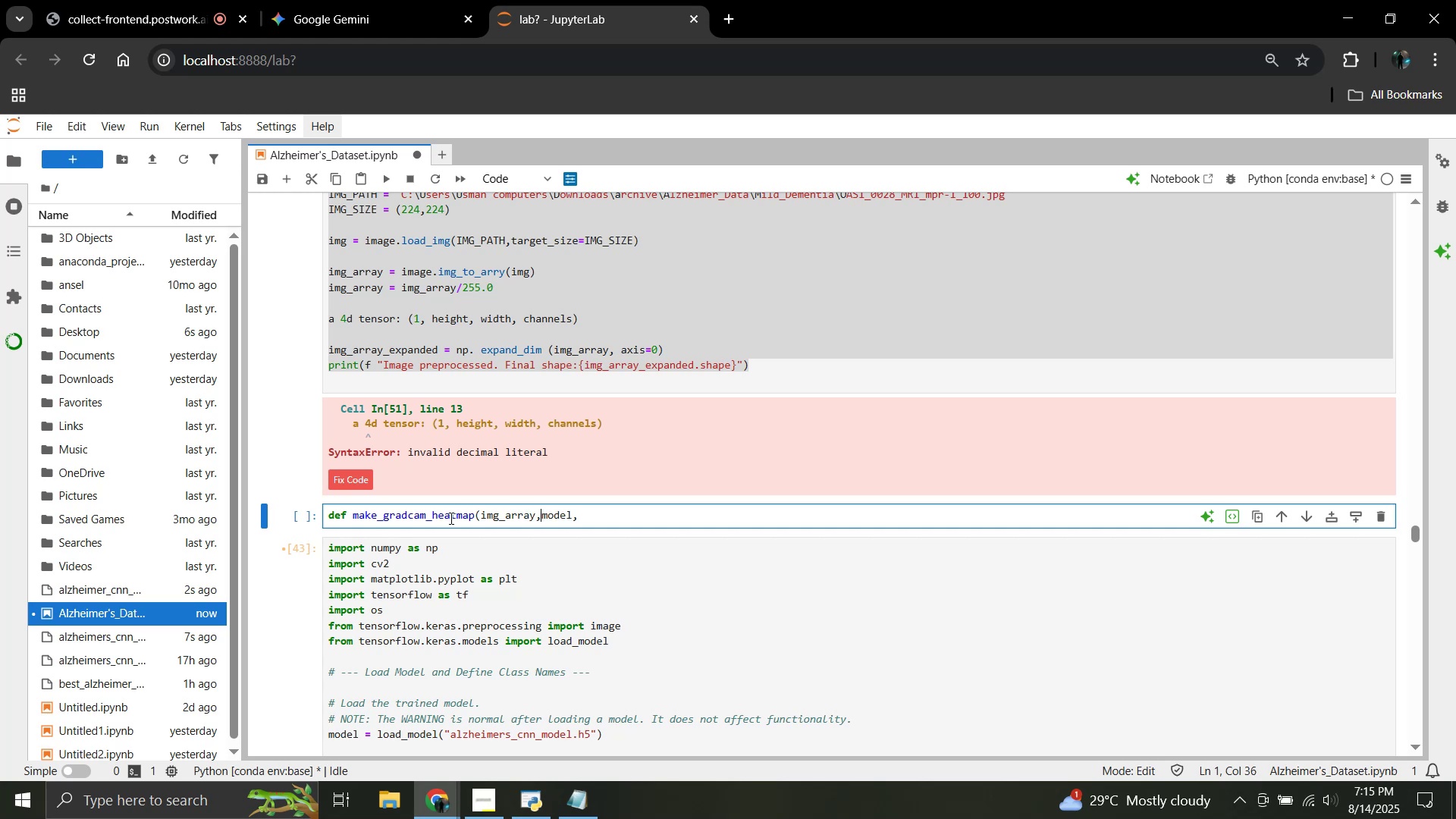 
key(Space)
 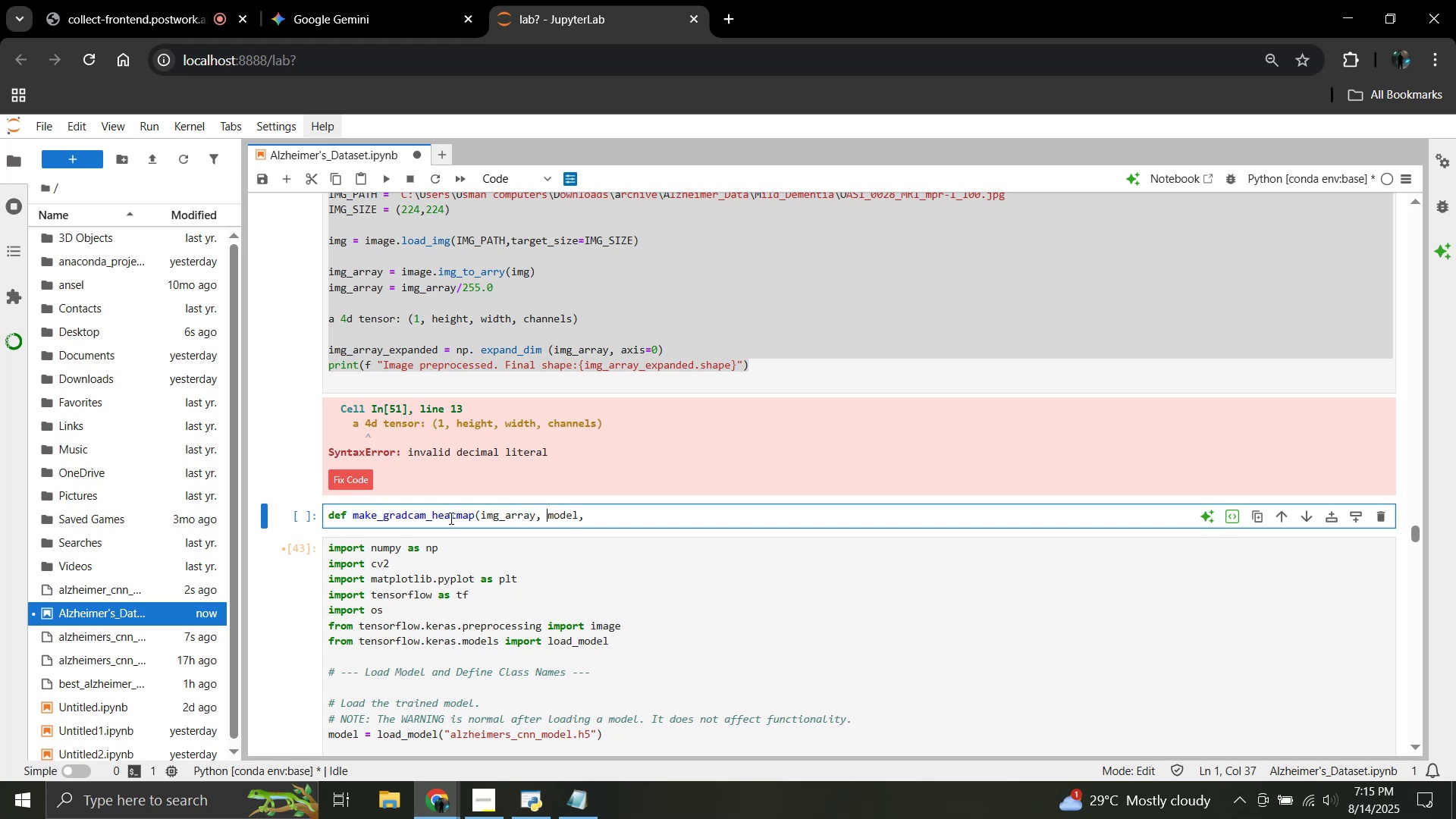 
hold_key(key=ArrowRight, duration=0.64)
 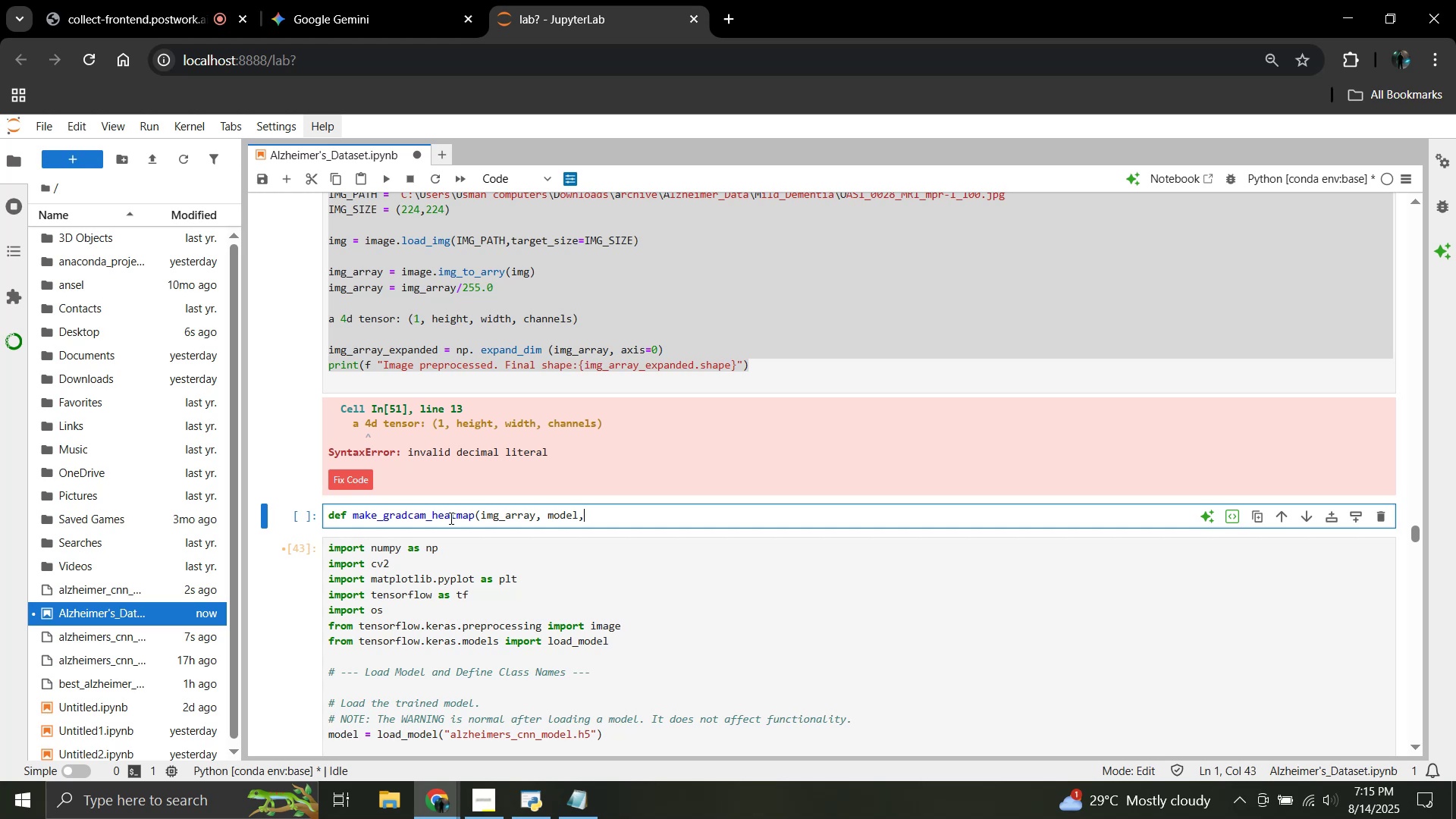 
key(ArrowRight)
 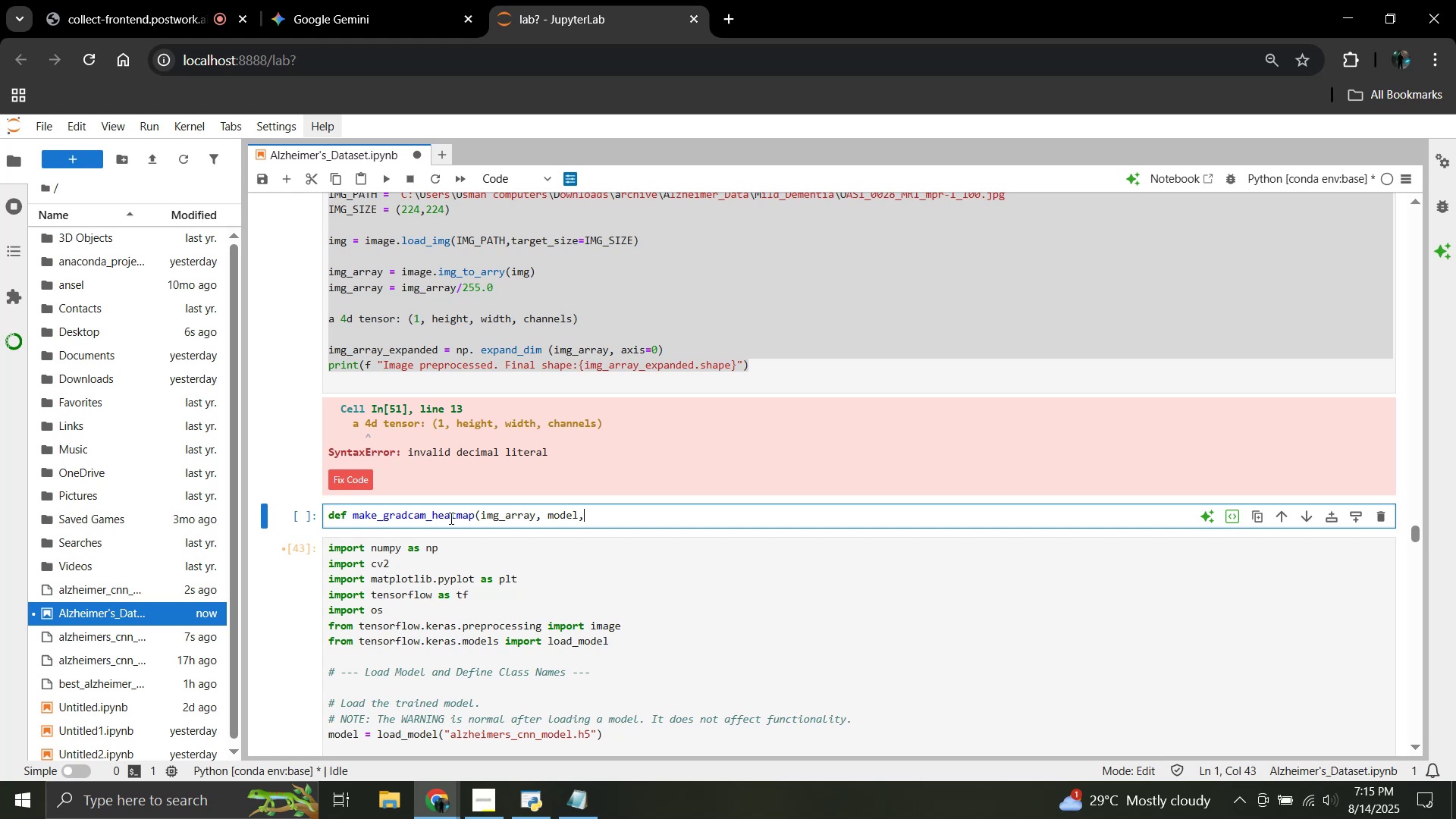 
type( last_conv_layer_name, pred_index=None):)
 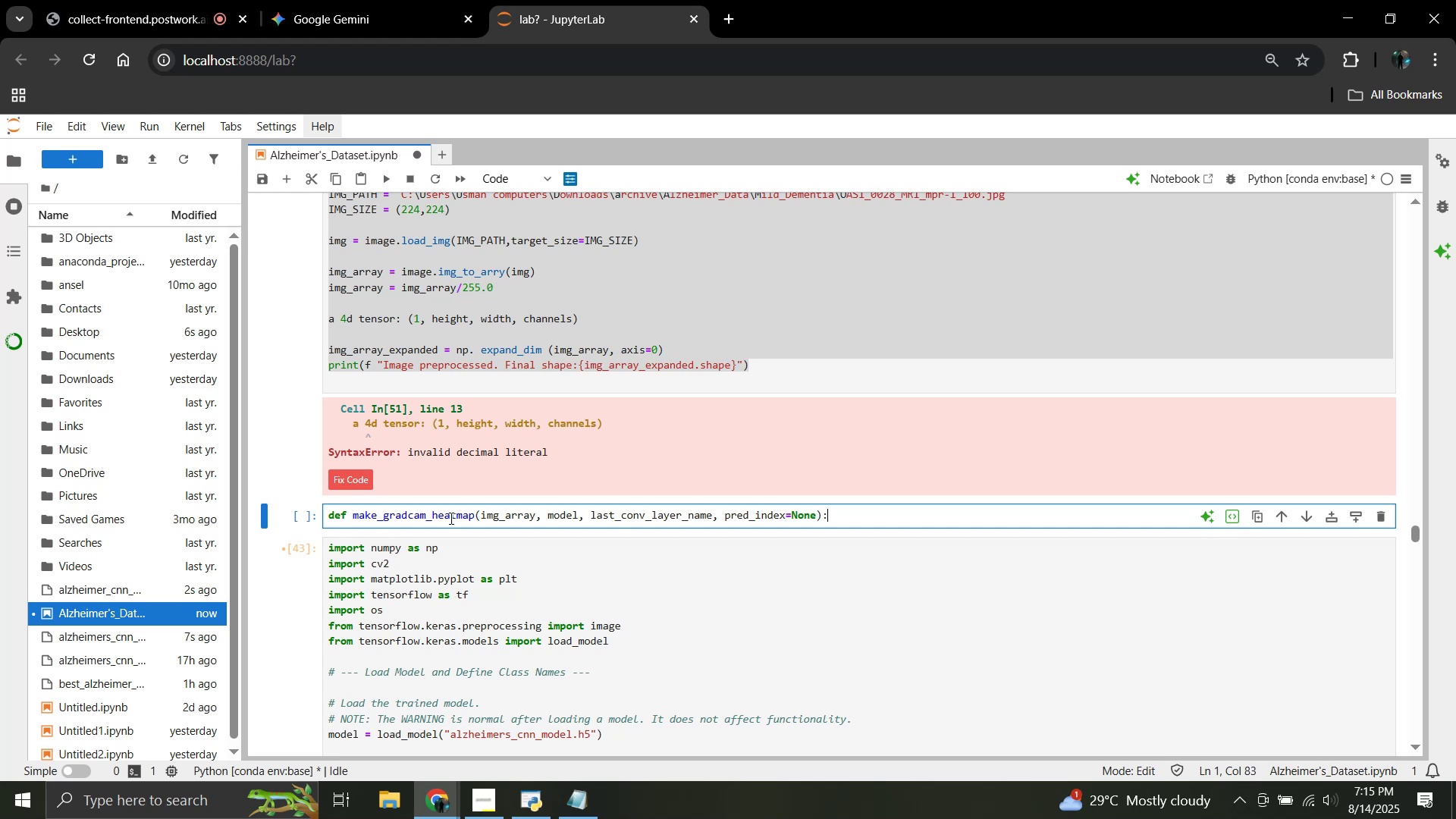 
wait(11.35)
 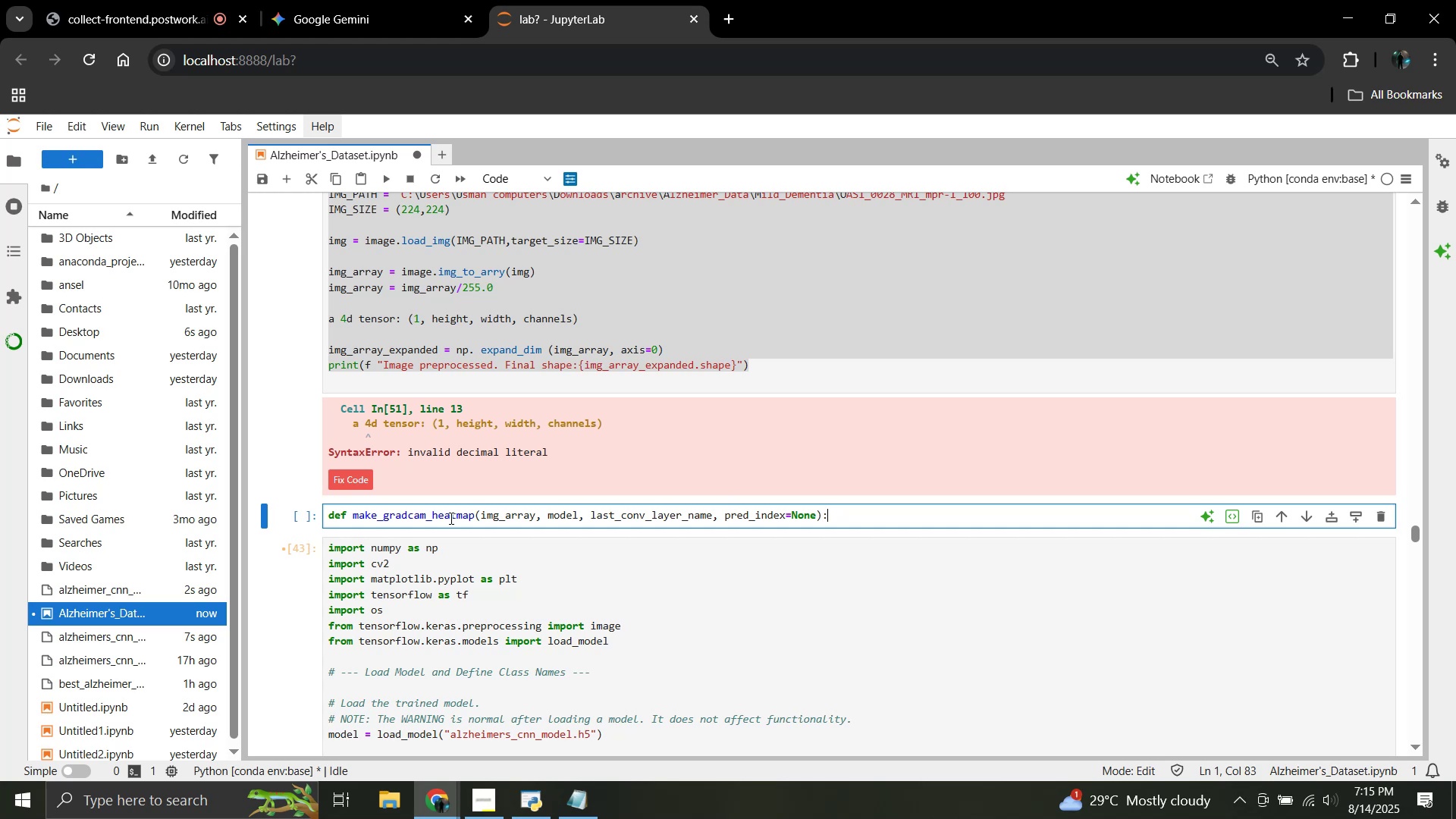 
left_click([382, 27])
 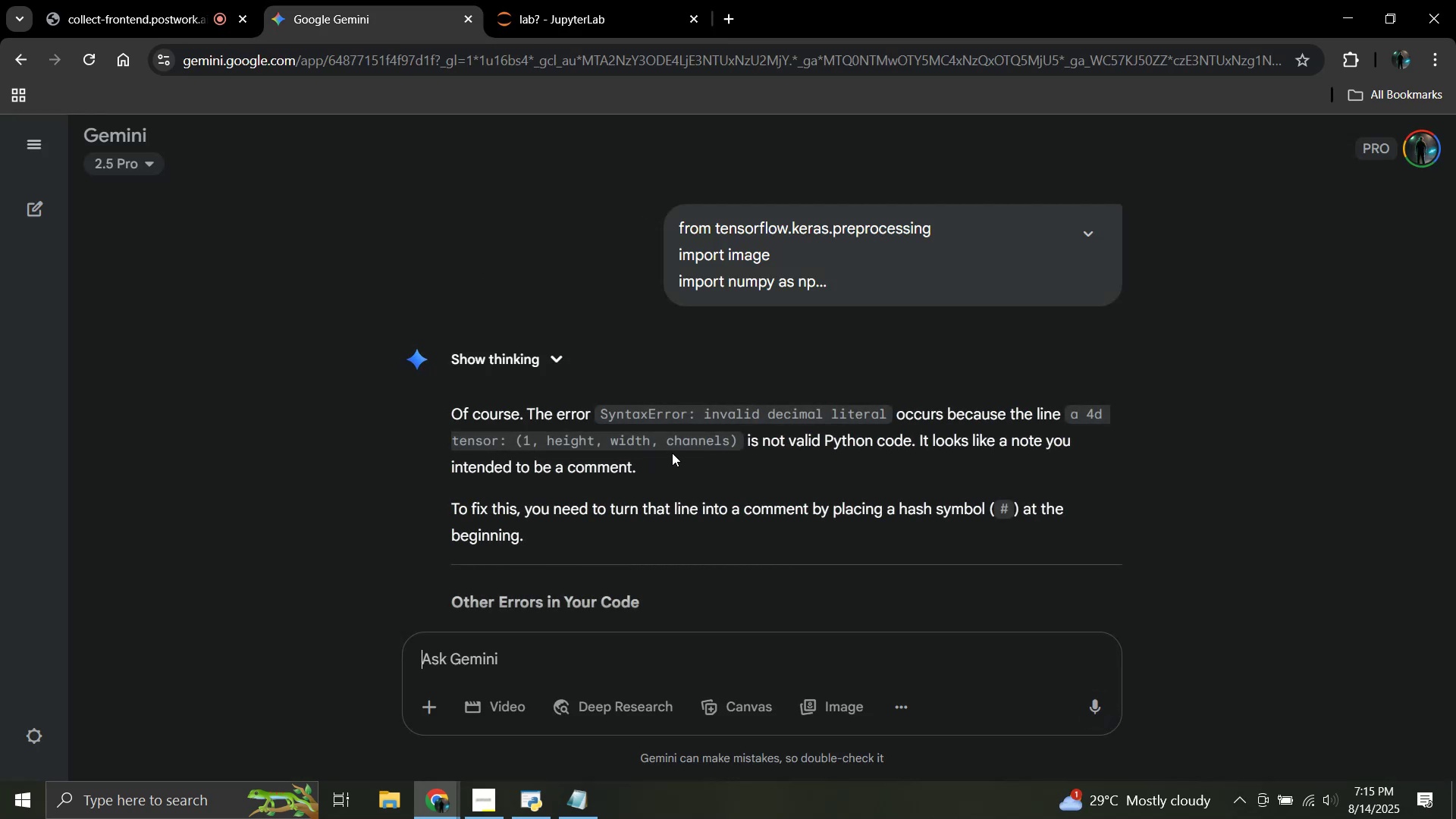 
scroll: coordinate [672, 453], scroll_direction: down, amount: 1.0
 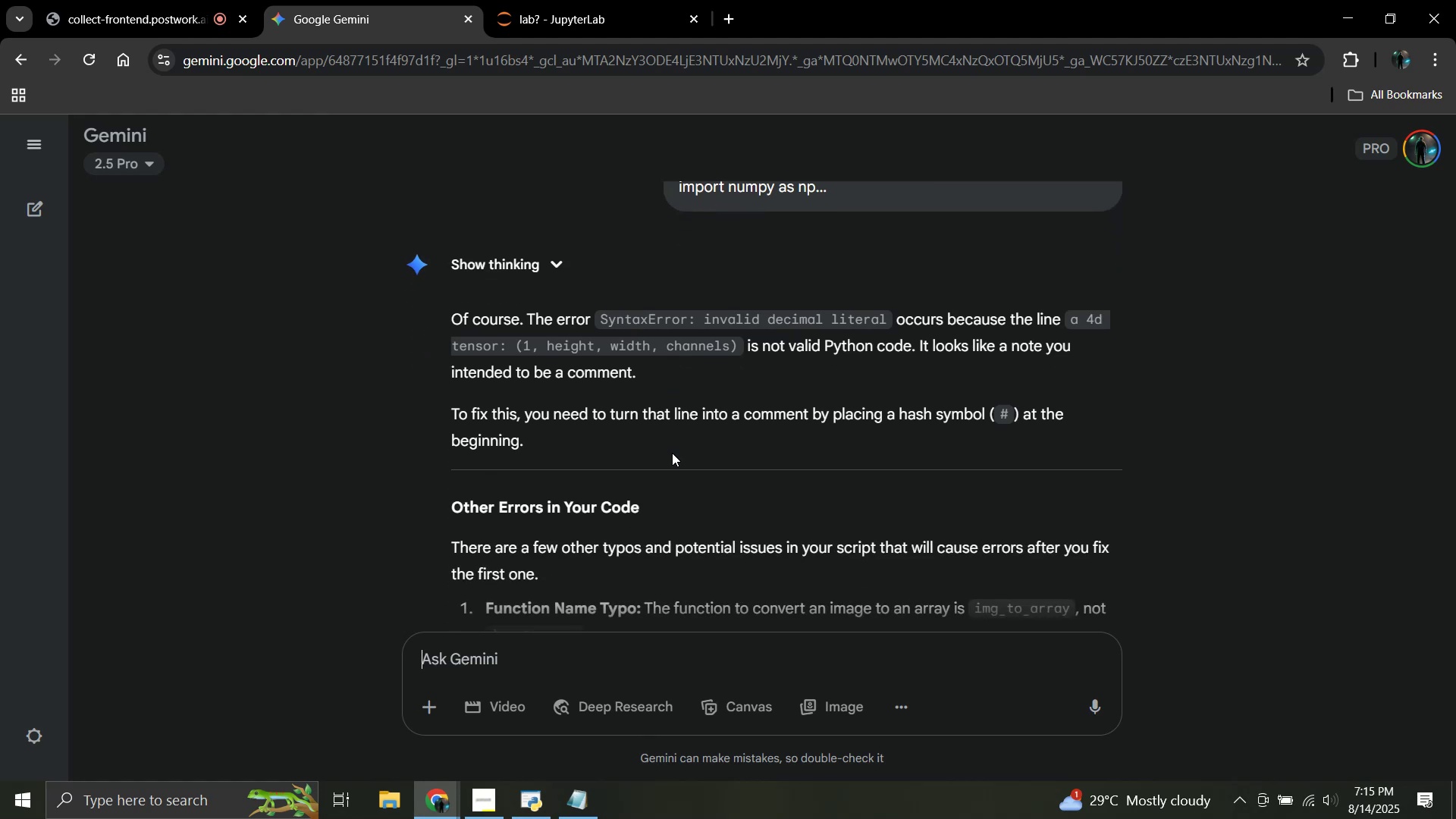 
wait(5.72)
 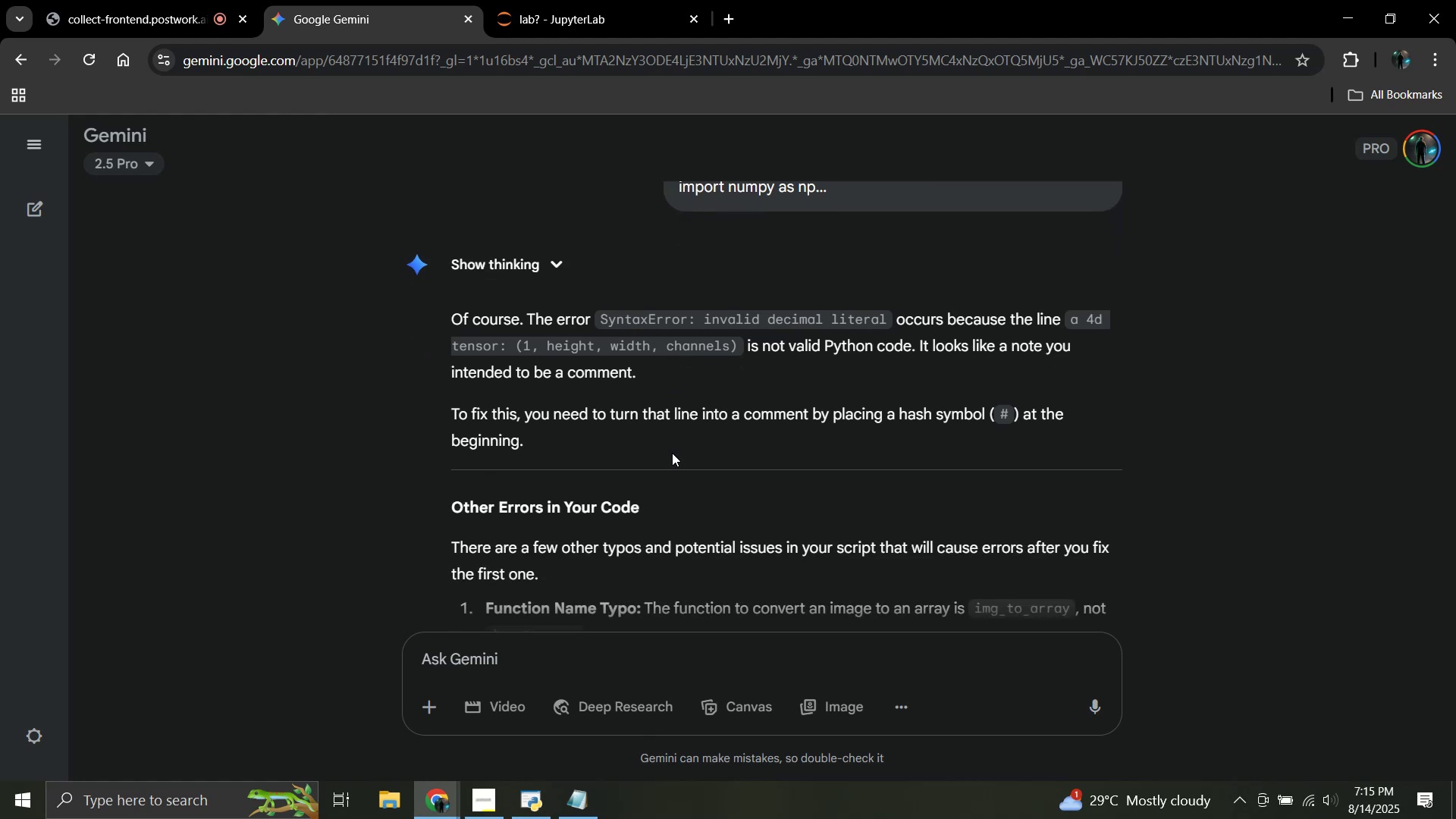 
scroll: coordinate [672, 453], scroll_direction: down, amount: 2.0
 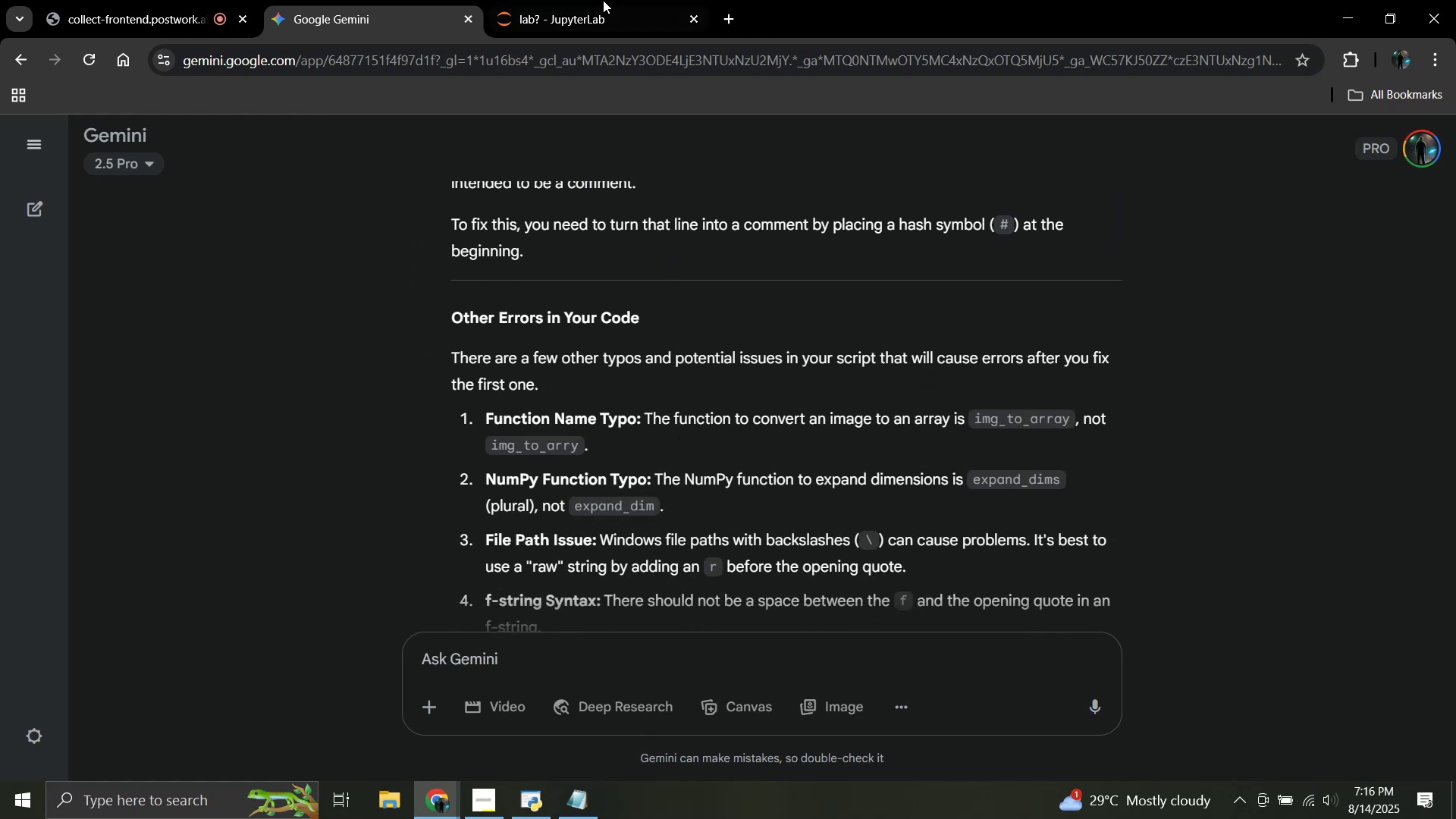 
left_click([580, 0])
 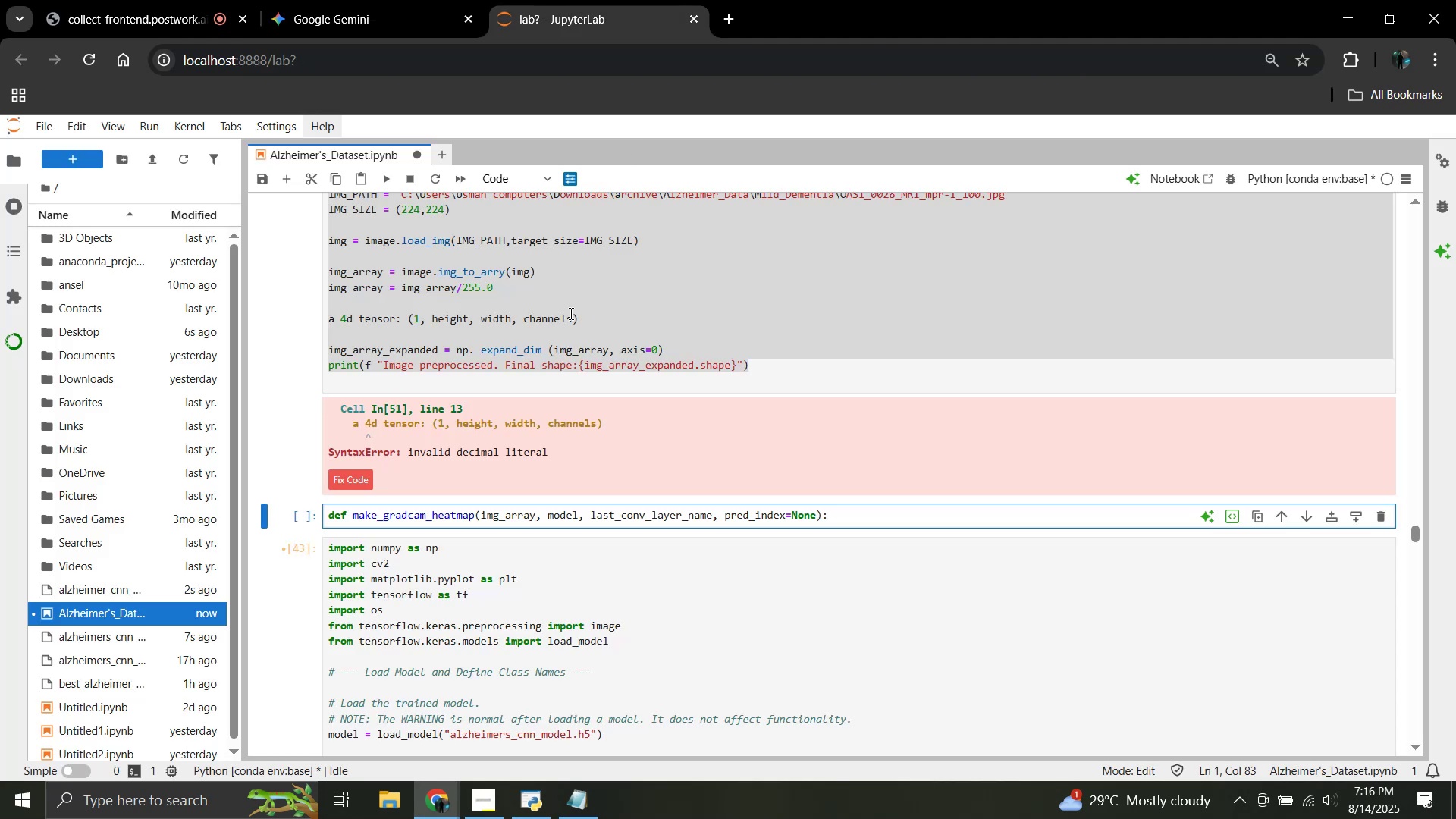 
scroll: coordinate [570, 313], scroll_direction: none, amount: 0.0
 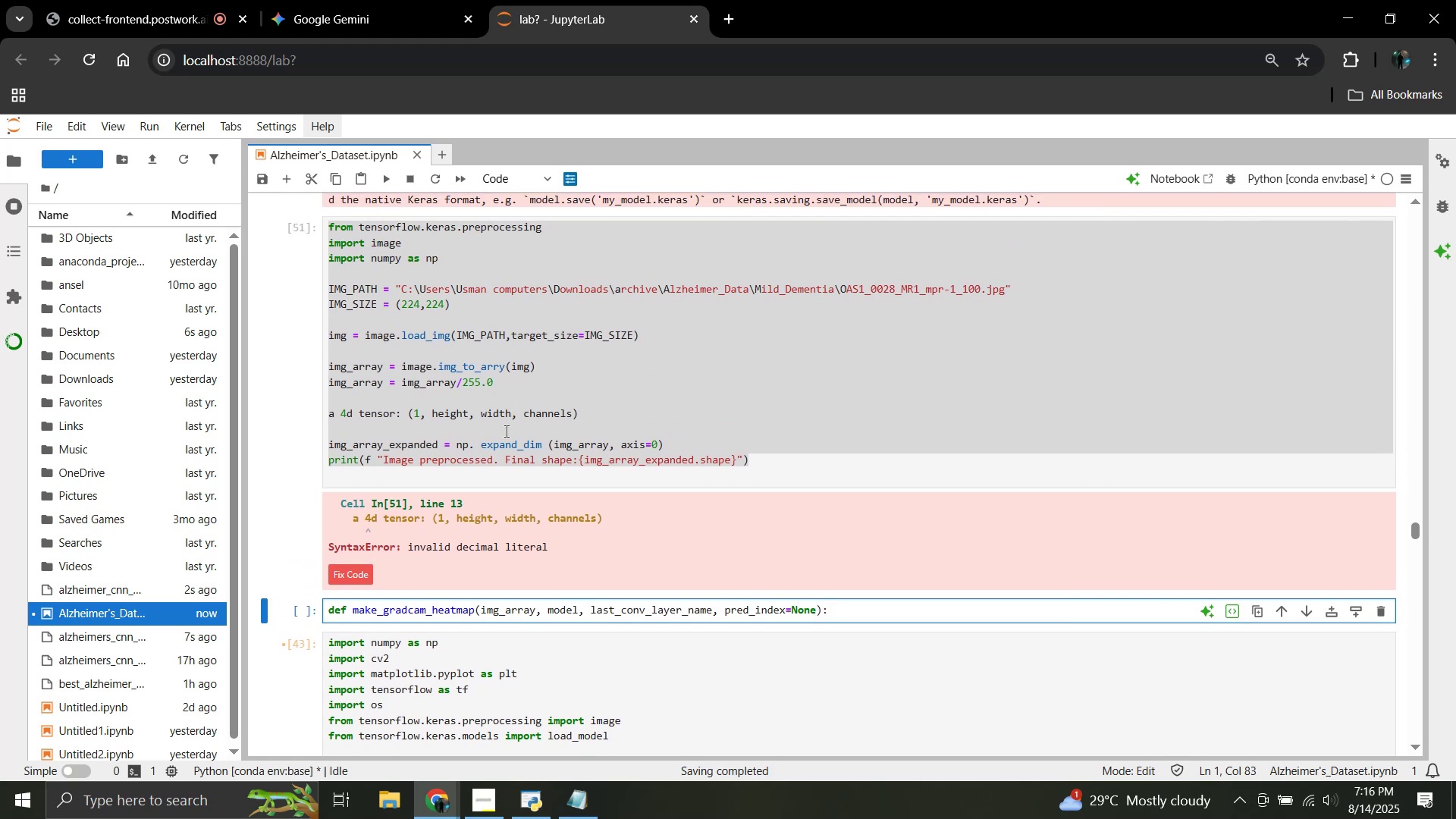 
wait(11.7)
 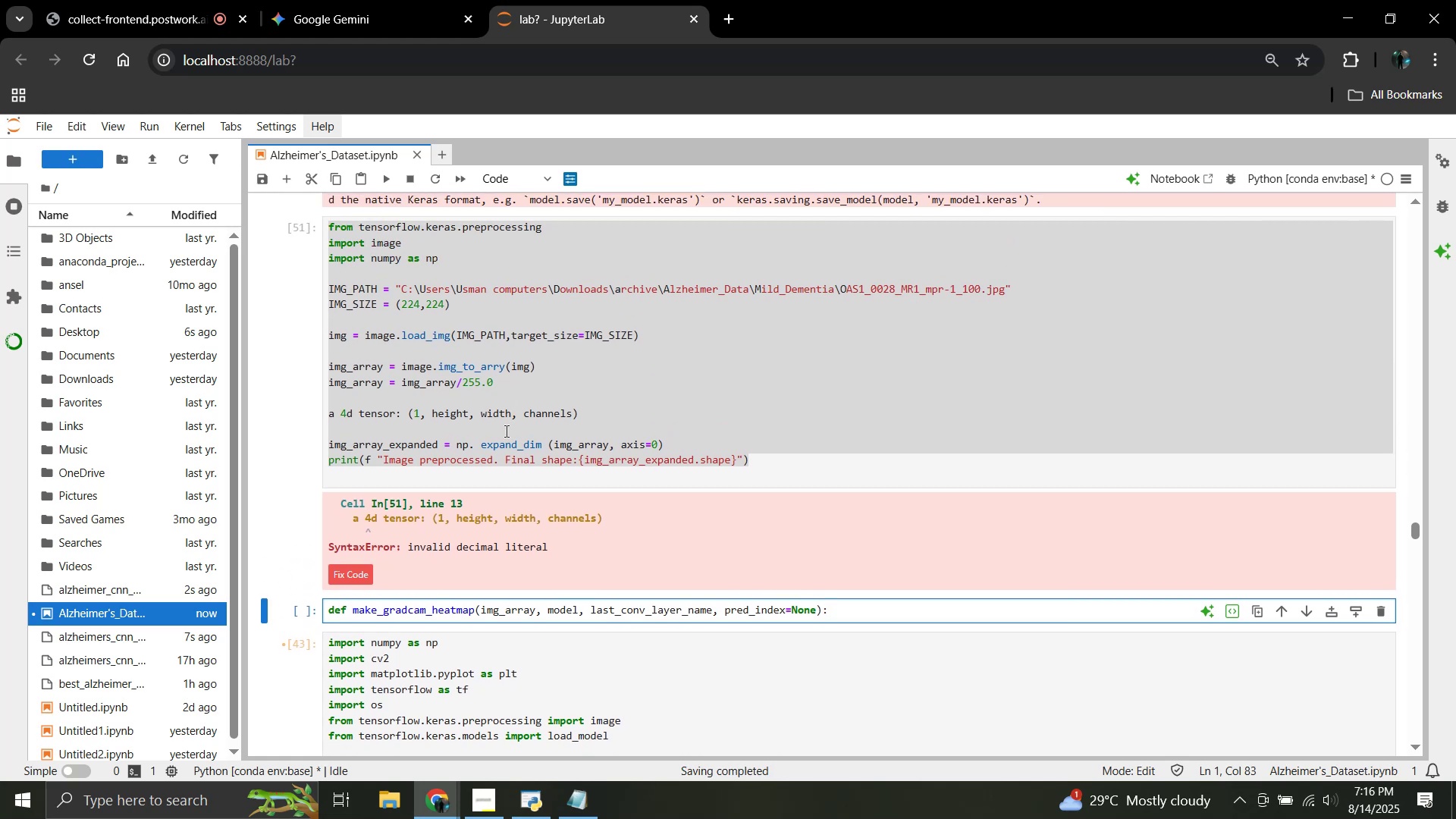 
left_click_drag(start_coordinate=[588, 422], to_coordinate=[316, 417])
 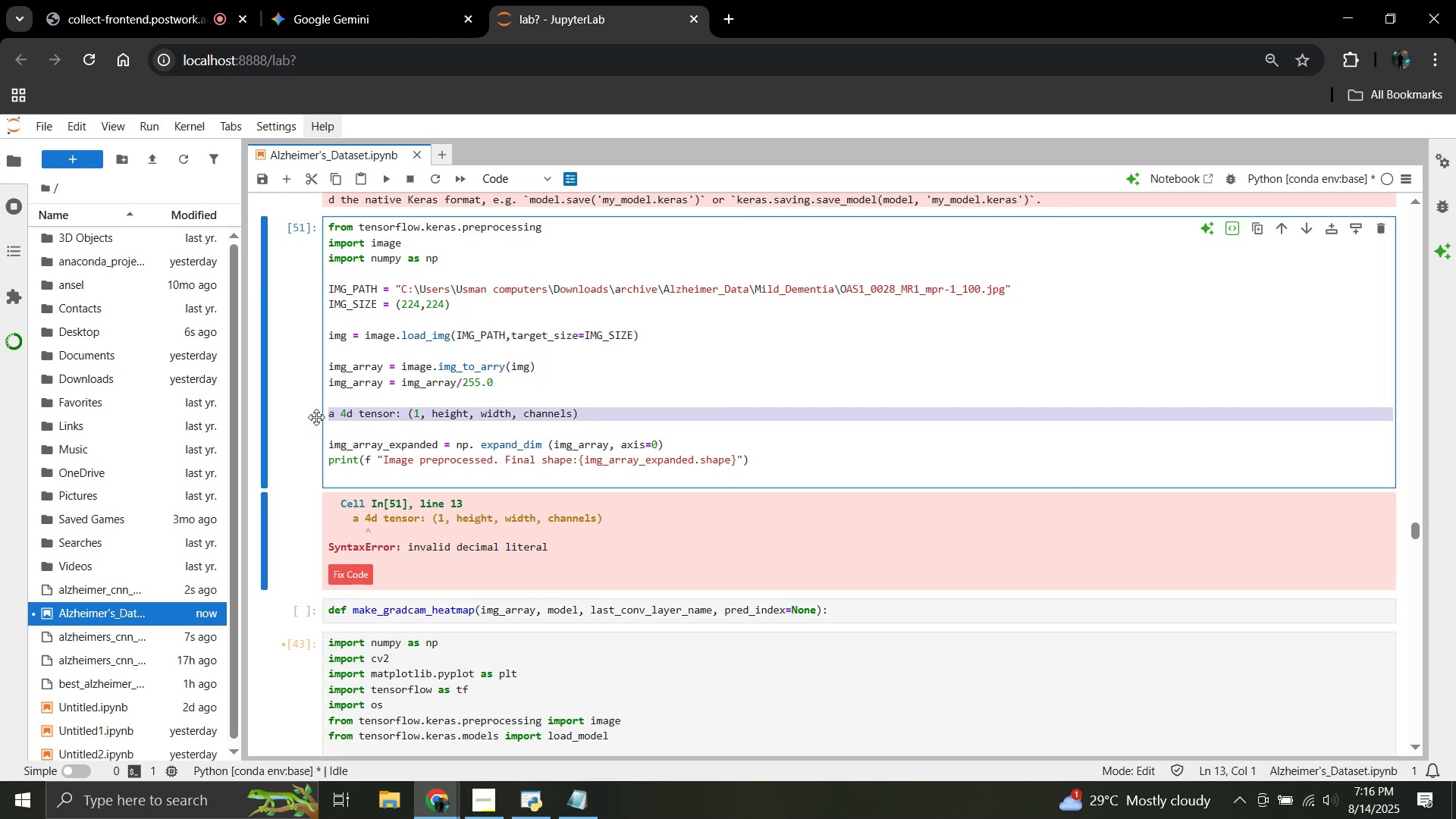 
key(Backspace)
 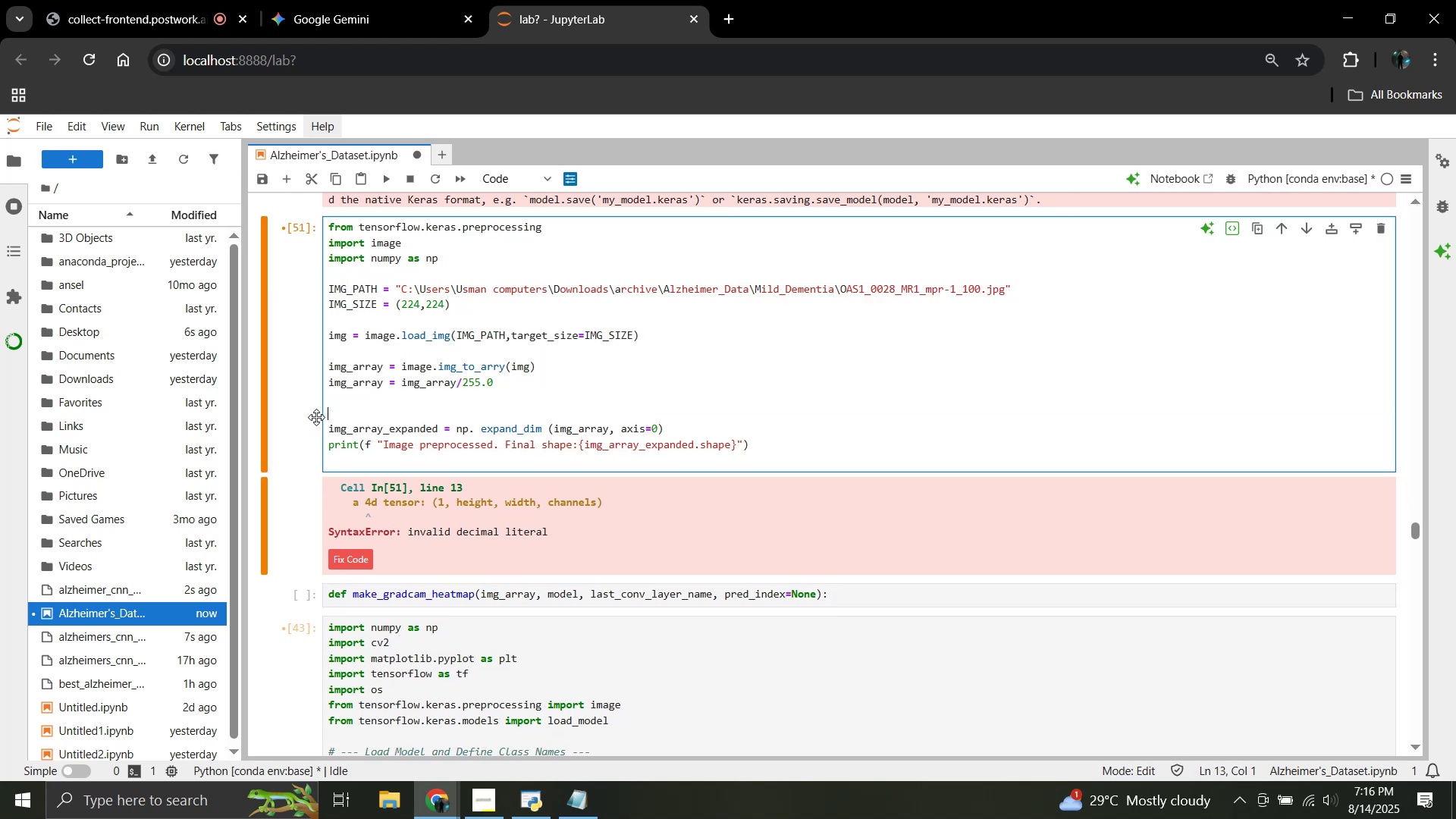 
key(Backspace)
 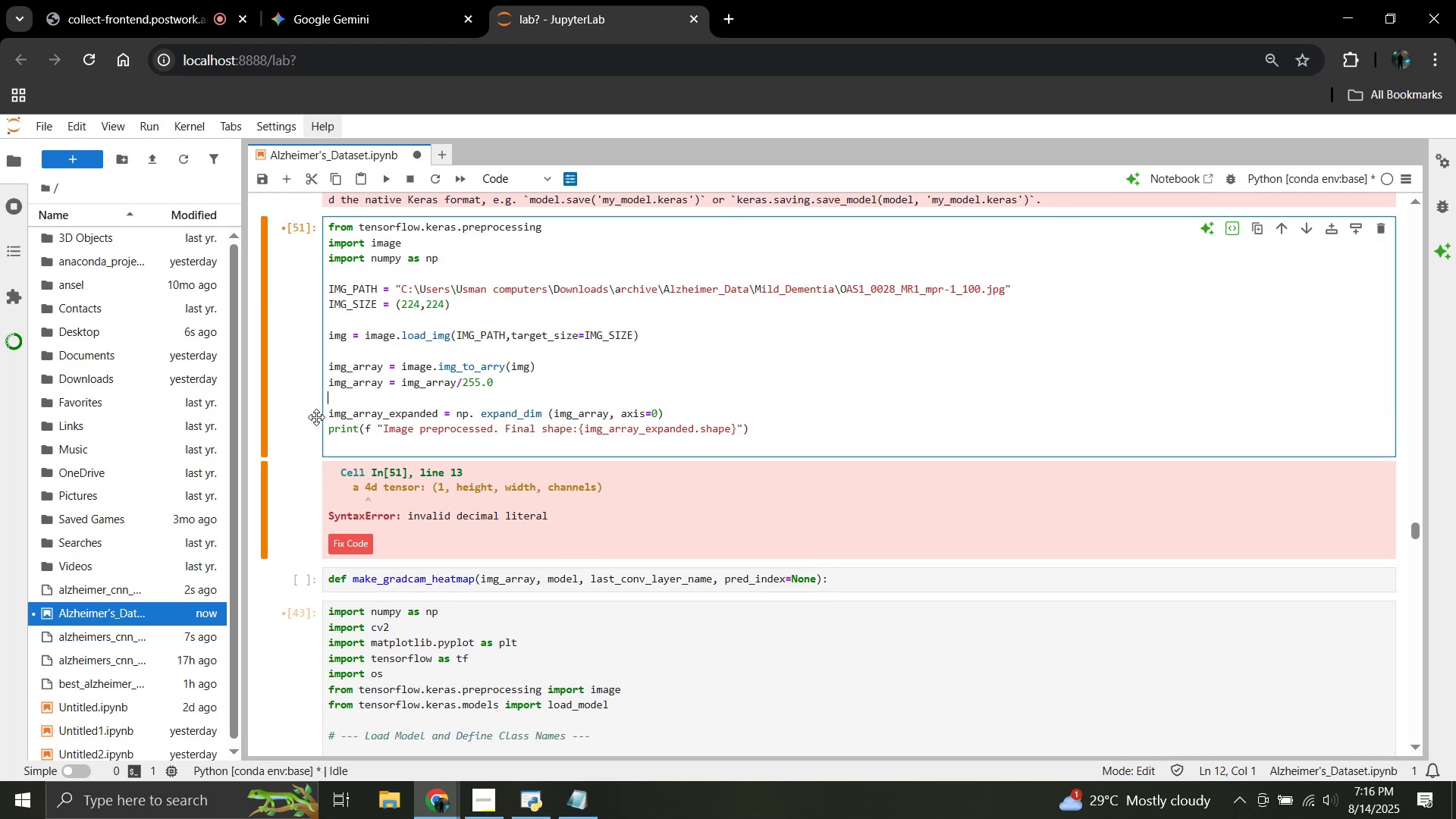 
key(Shift+ShiftRight)
 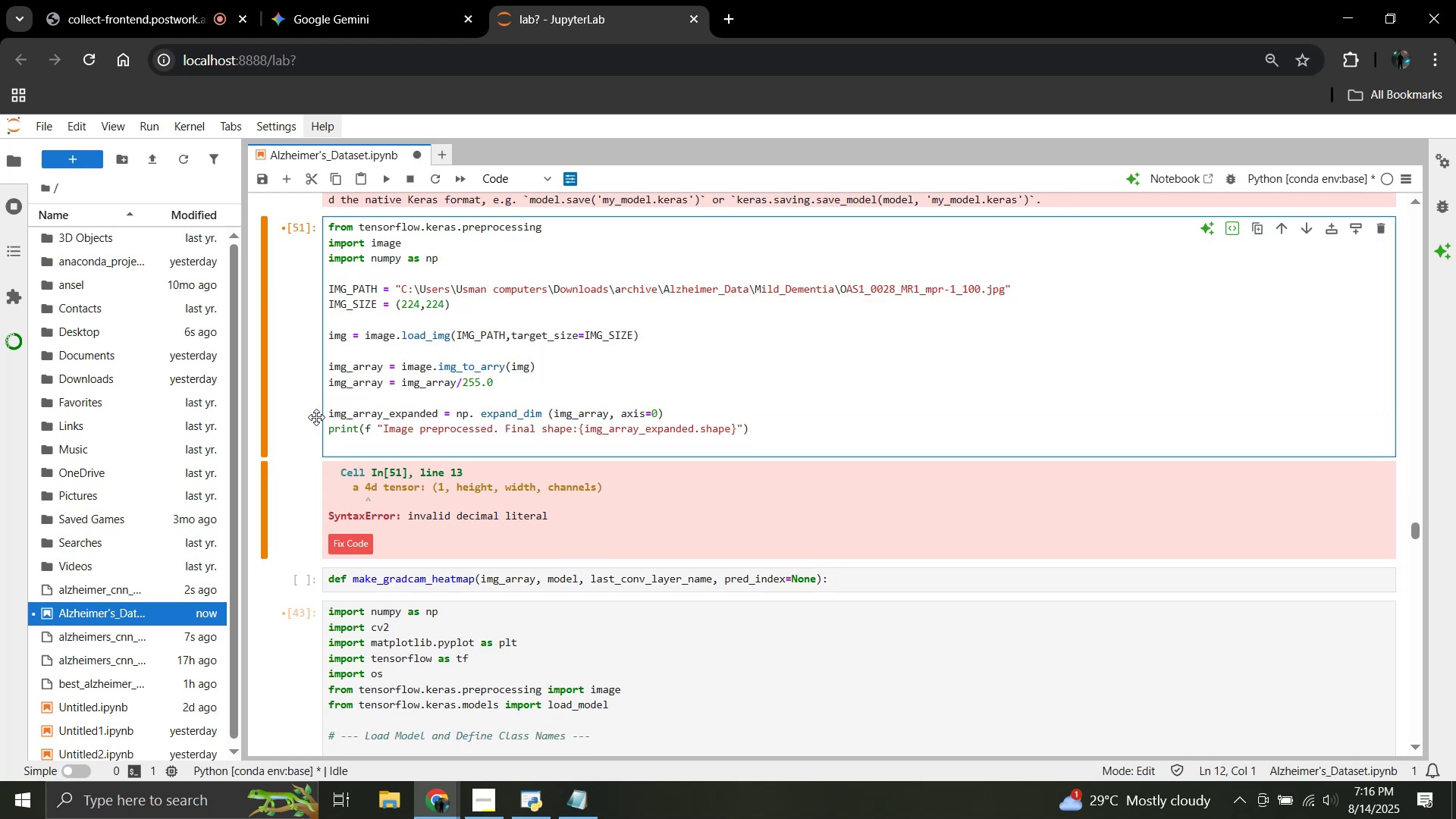 
key(Shift+Enter)
 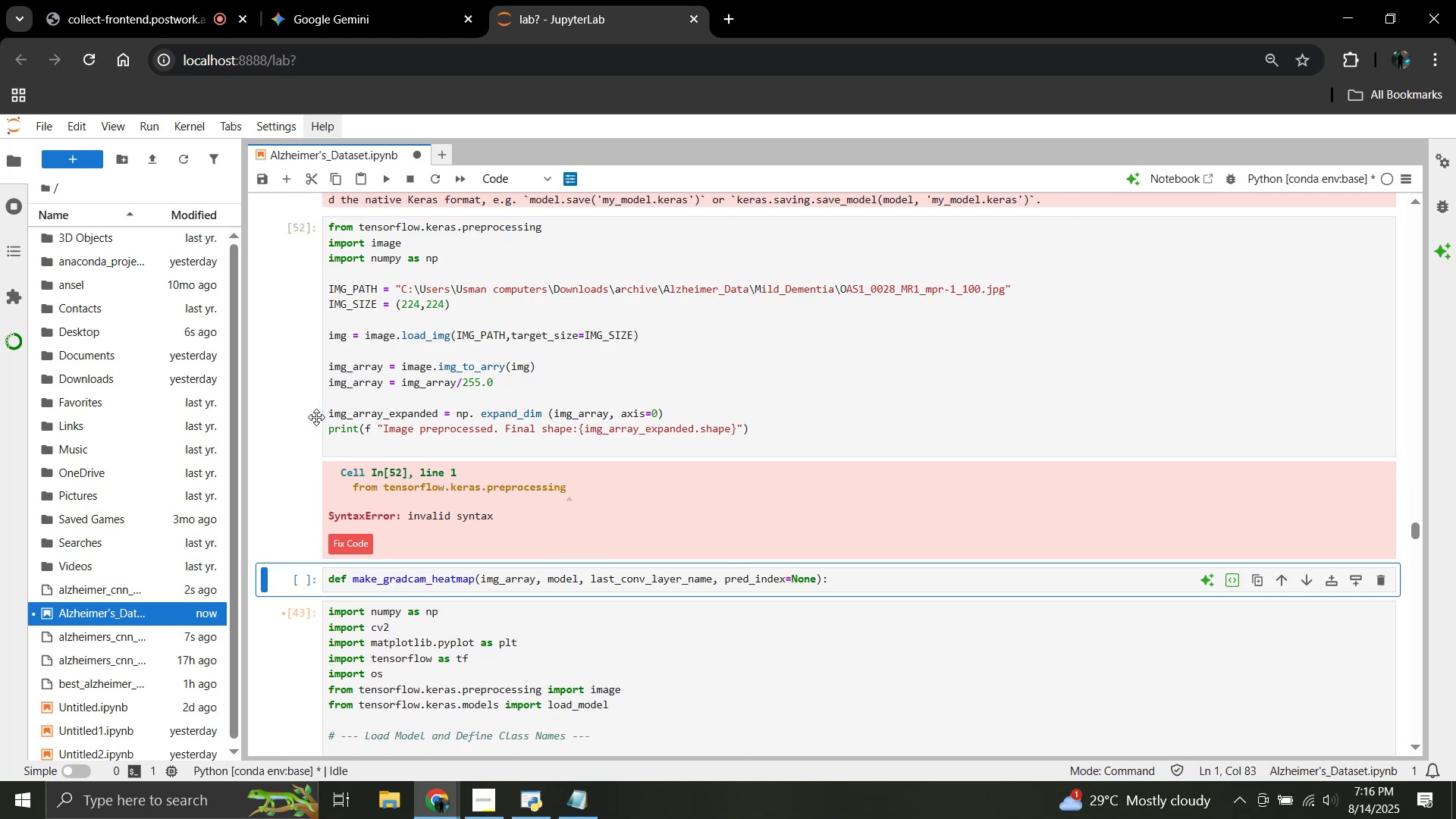 
left_click([399, 0])
 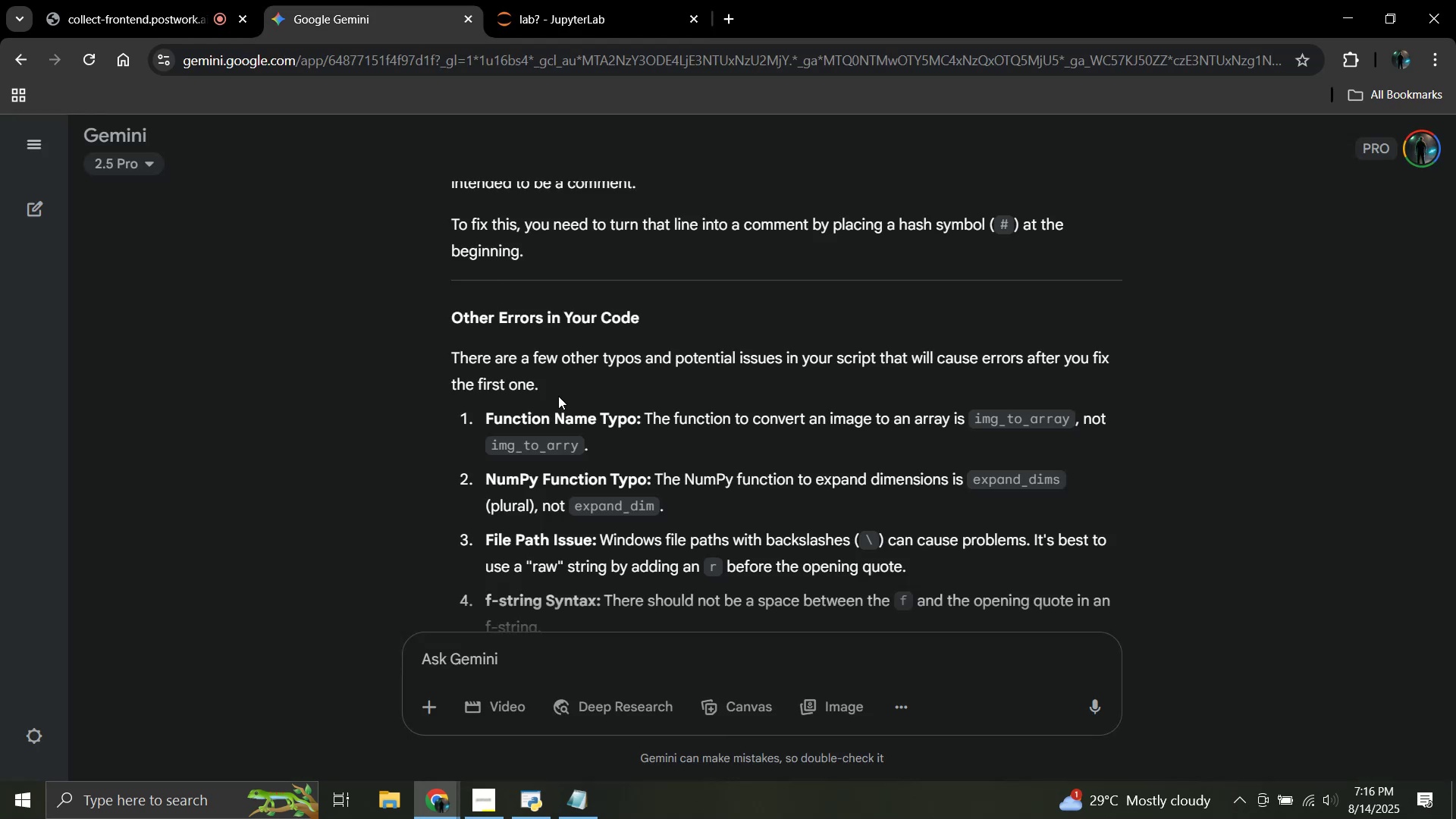 
scroll: coordinate [558, 396], scroll_direction: none, amount: 0.0
 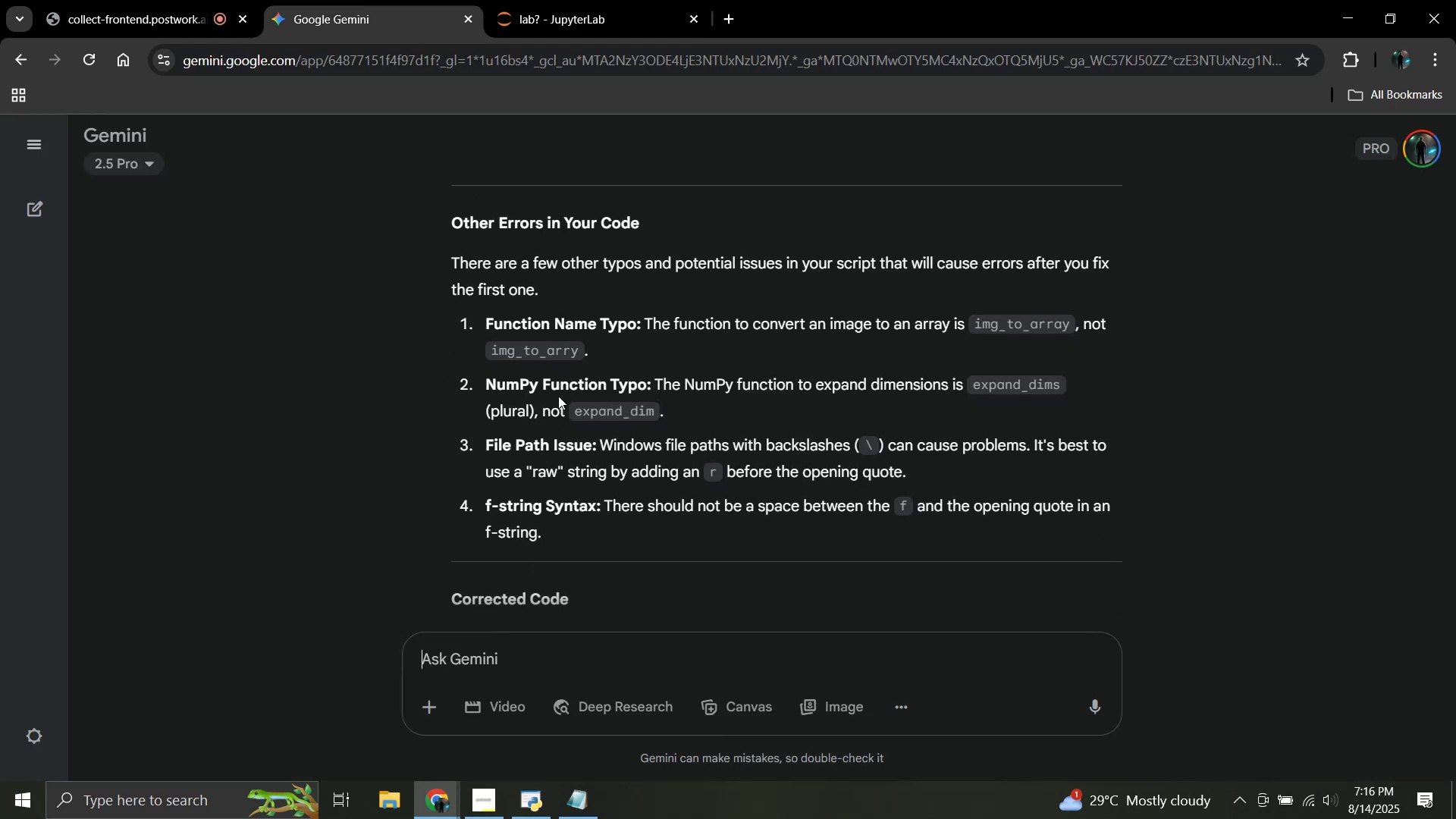 
scroll: coordinate [558, 396], scroll_direction: down, amount: 3.0
 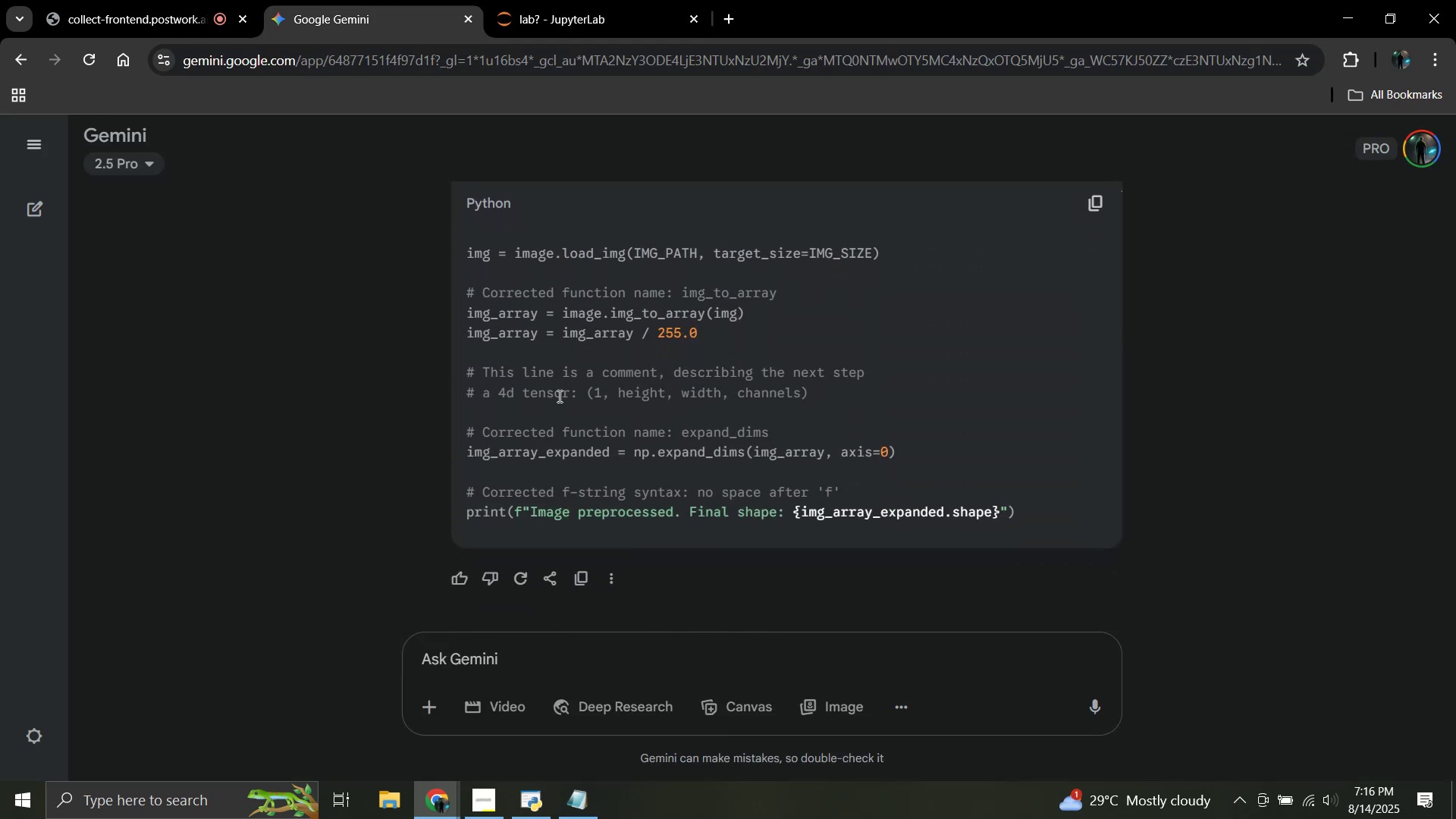 
left_click([561, 0])
 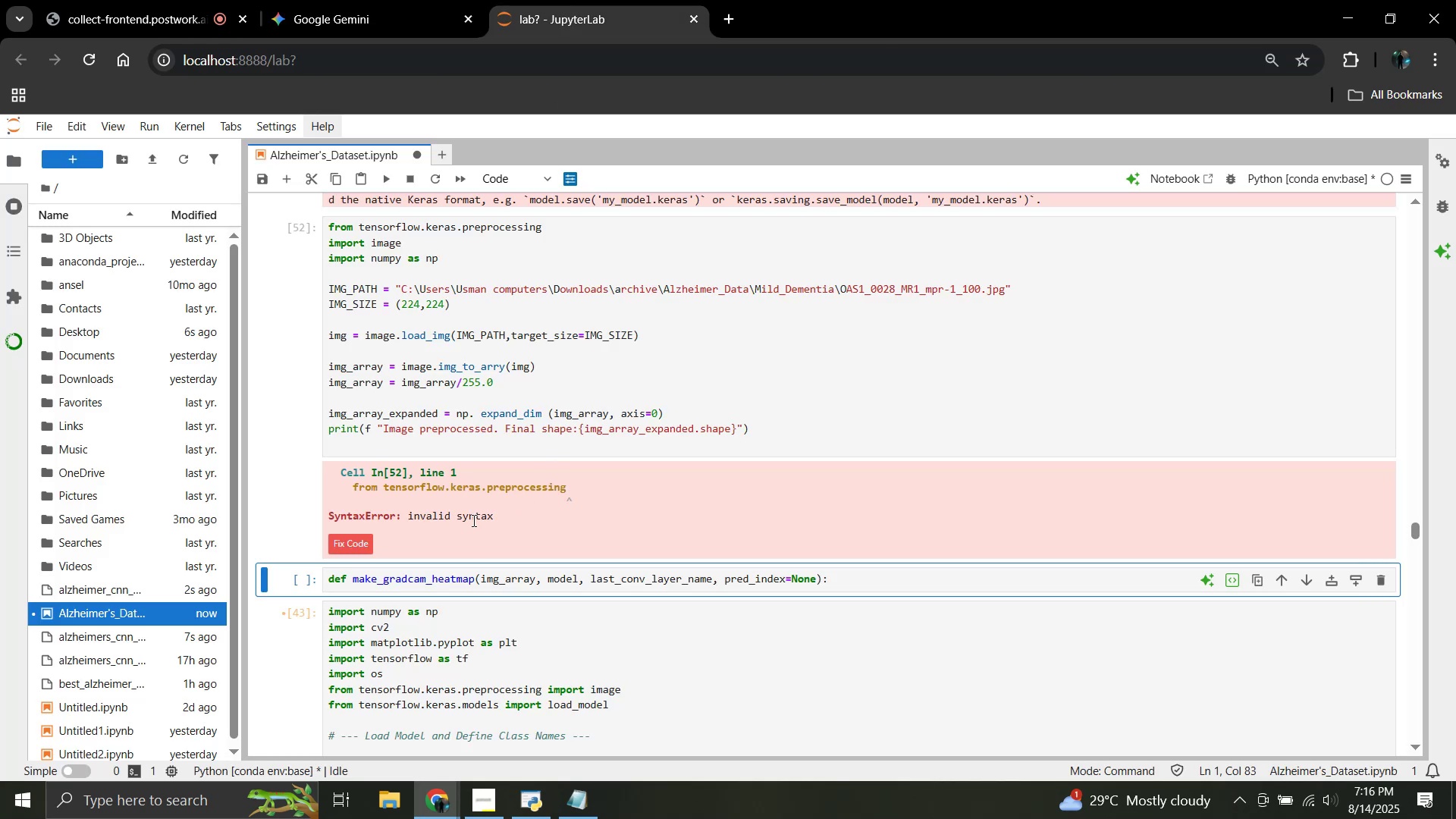 
left_click_drag(start_coordinate=[498, 517], to_coordinate=[339, 468])
 